 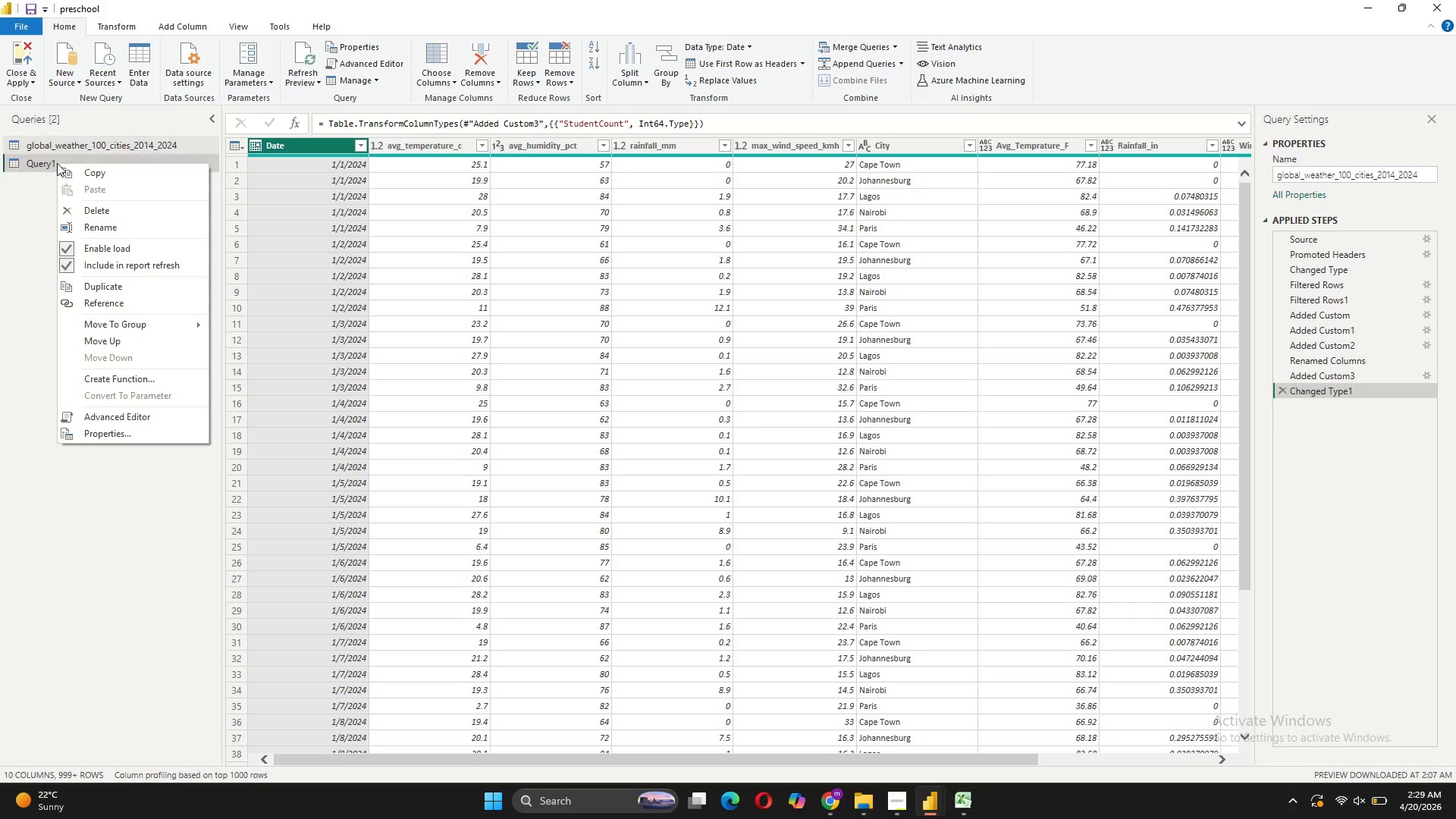 
left_click_drag(start_coordinate=[89, 228], to_coordinate=[80, 205])
 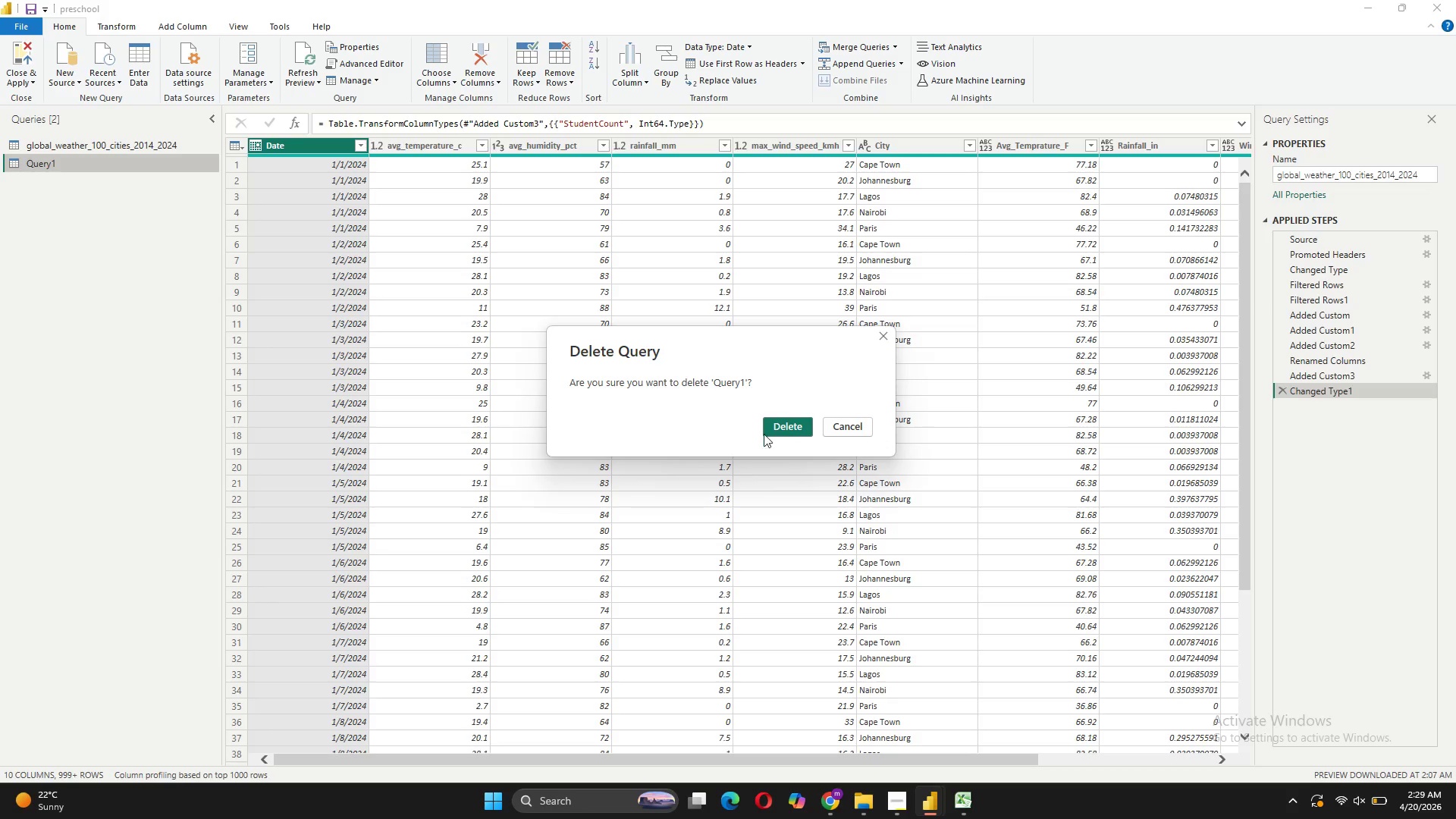 
left_click([780, 427])
 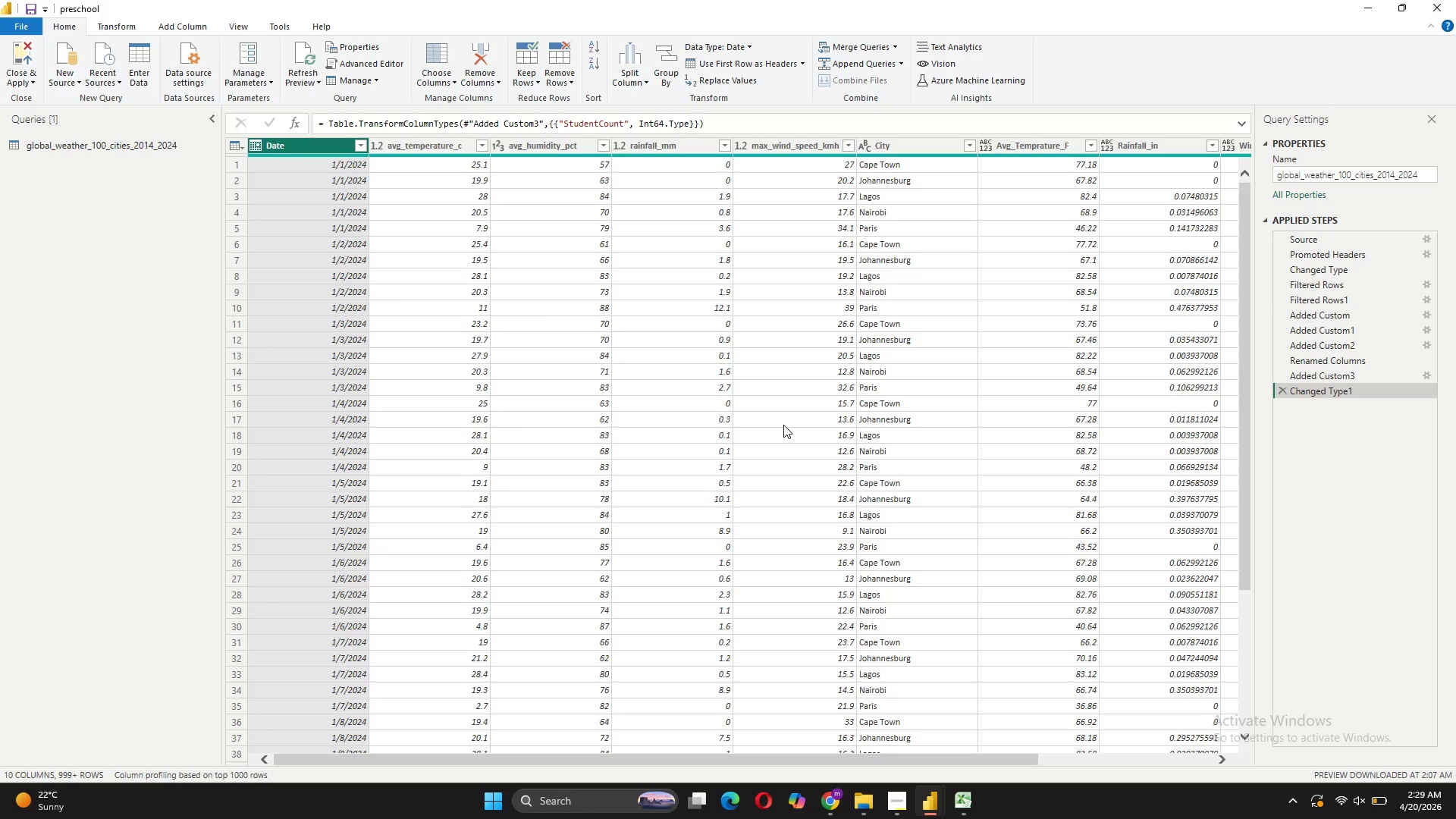 
wait(12.94)
 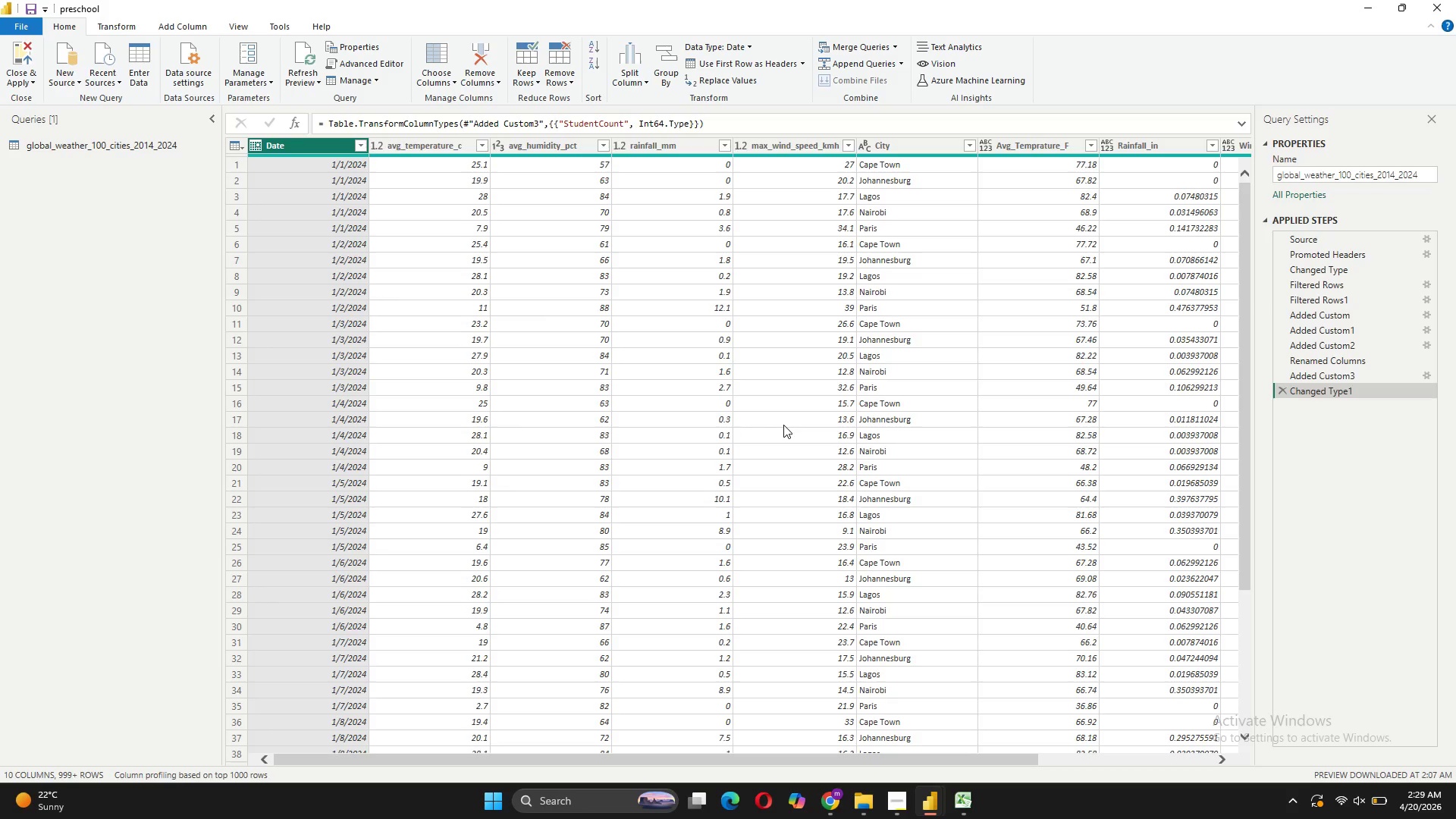 
right_click([108, 152])
 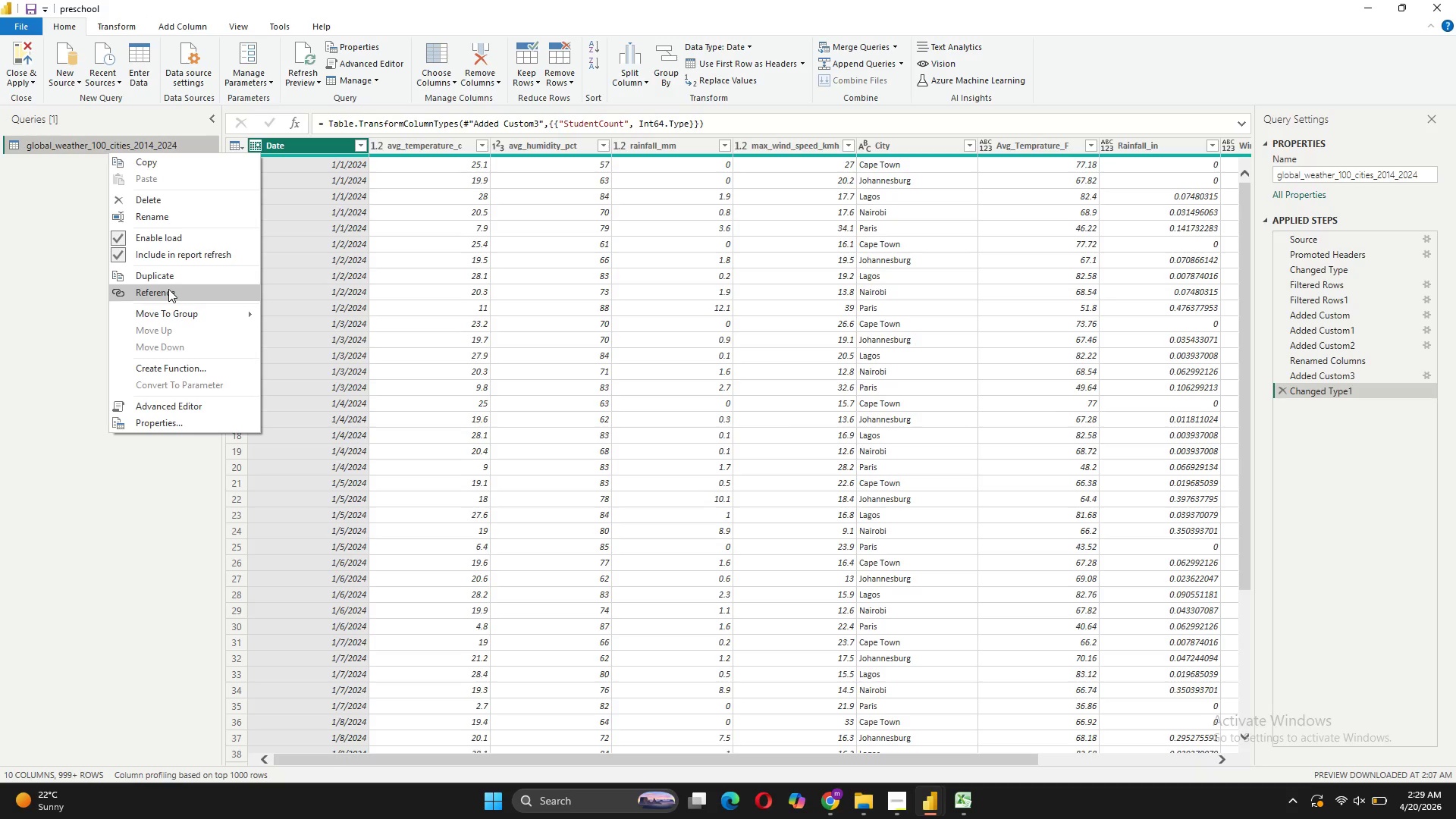 
left_click([168, 289])
 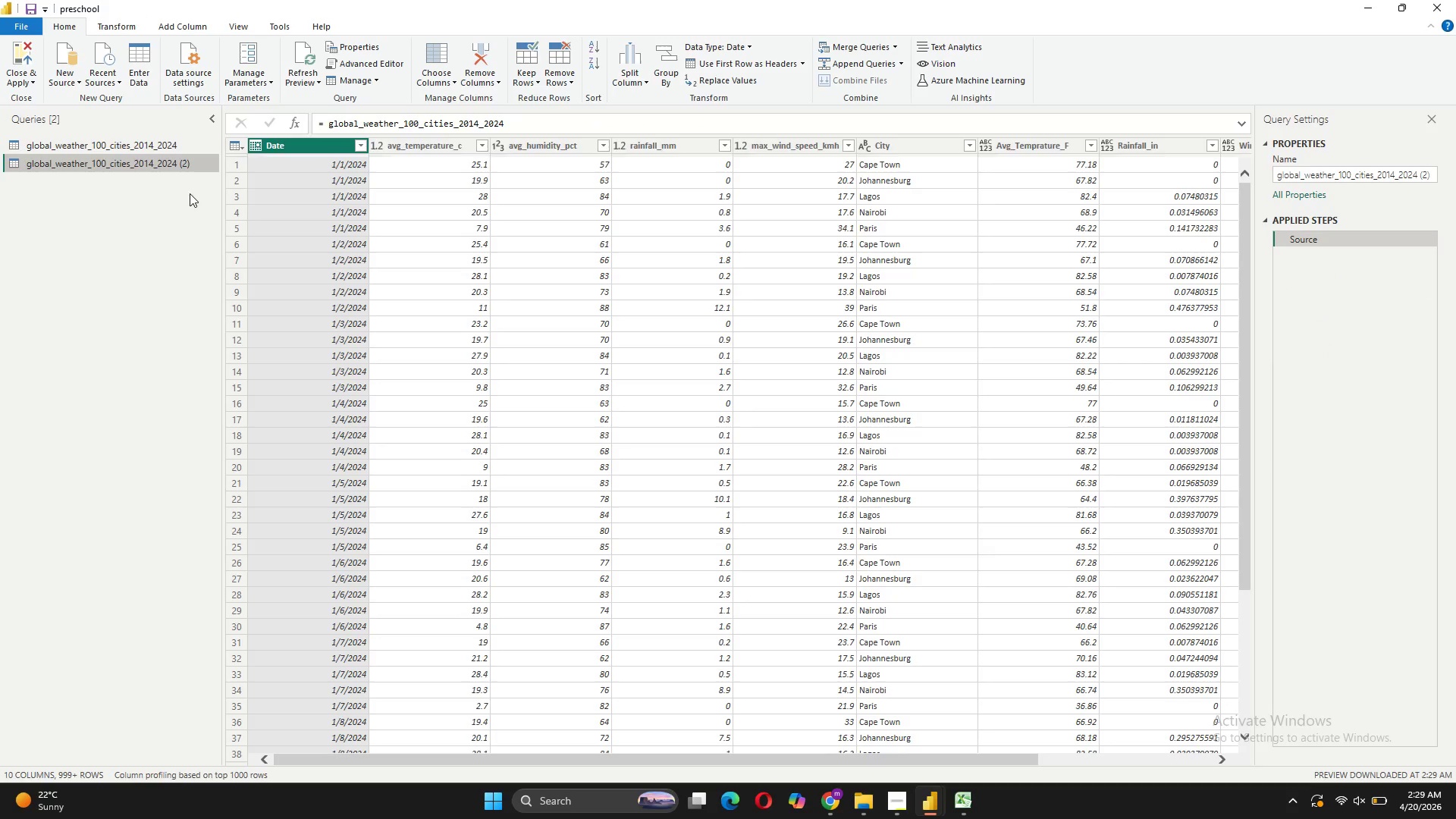 
right_click([182, 158])
 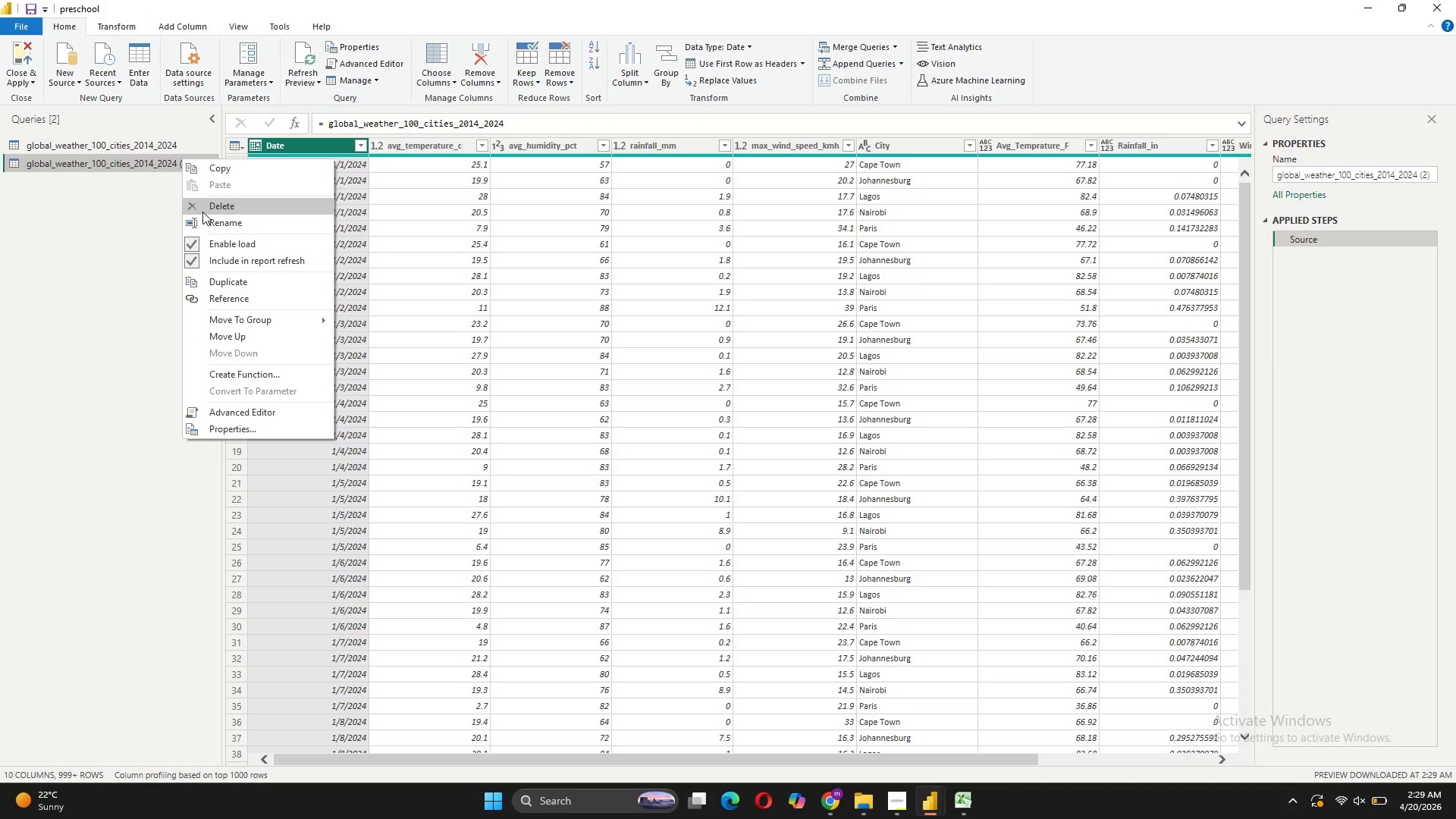 
left_click([202, 217])
 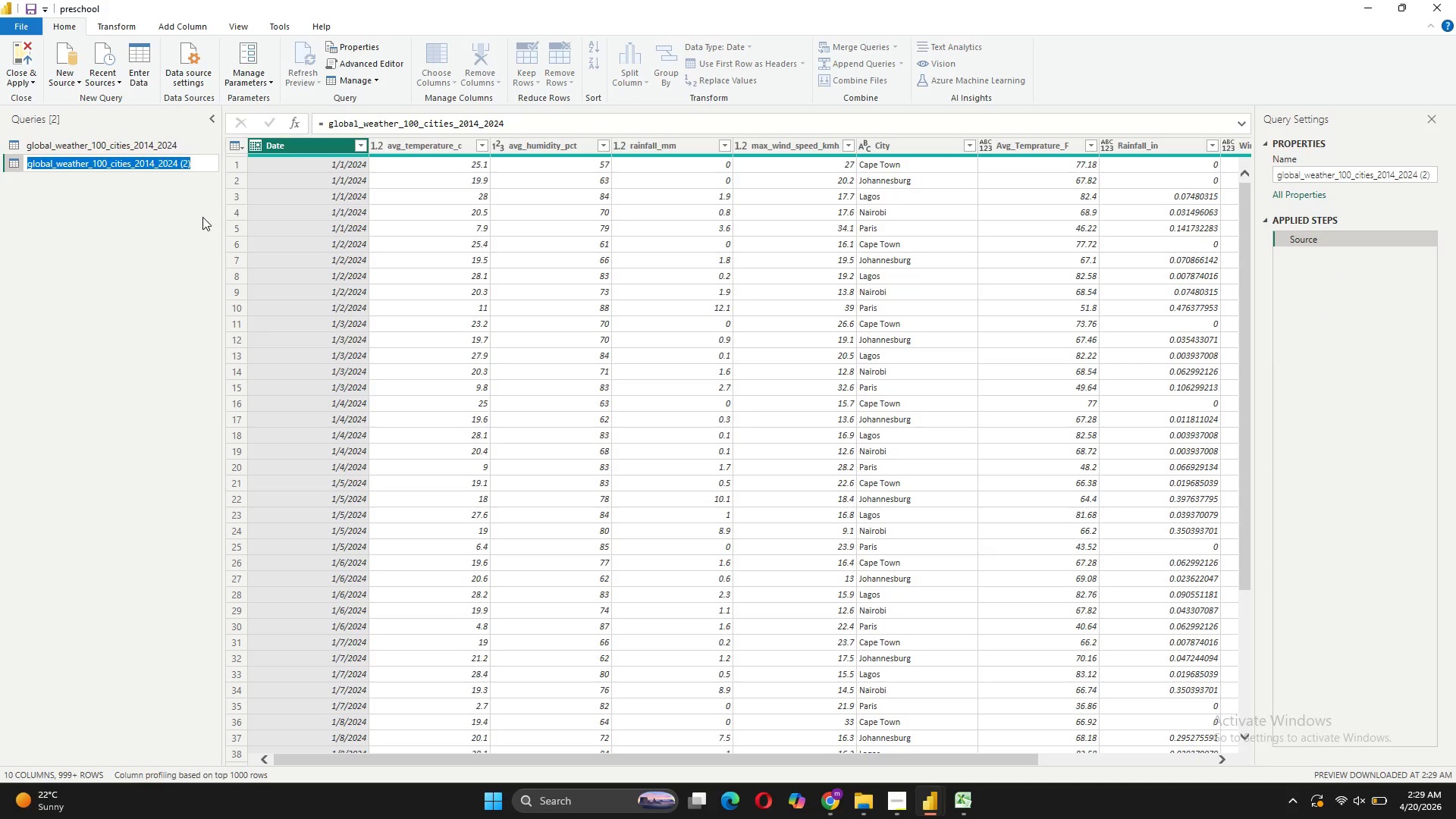 
type(Incidents)
 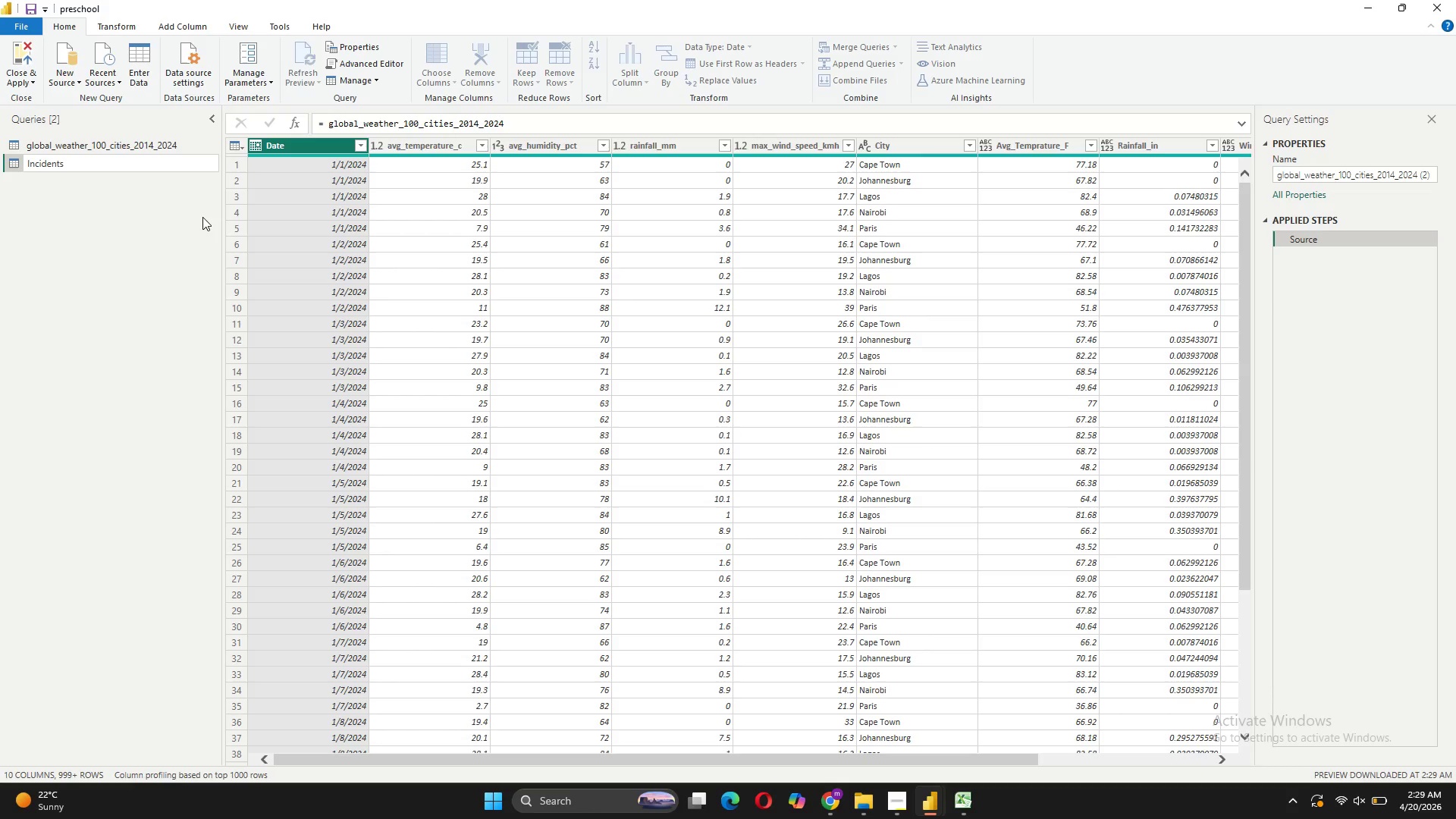 
key(Enter)
 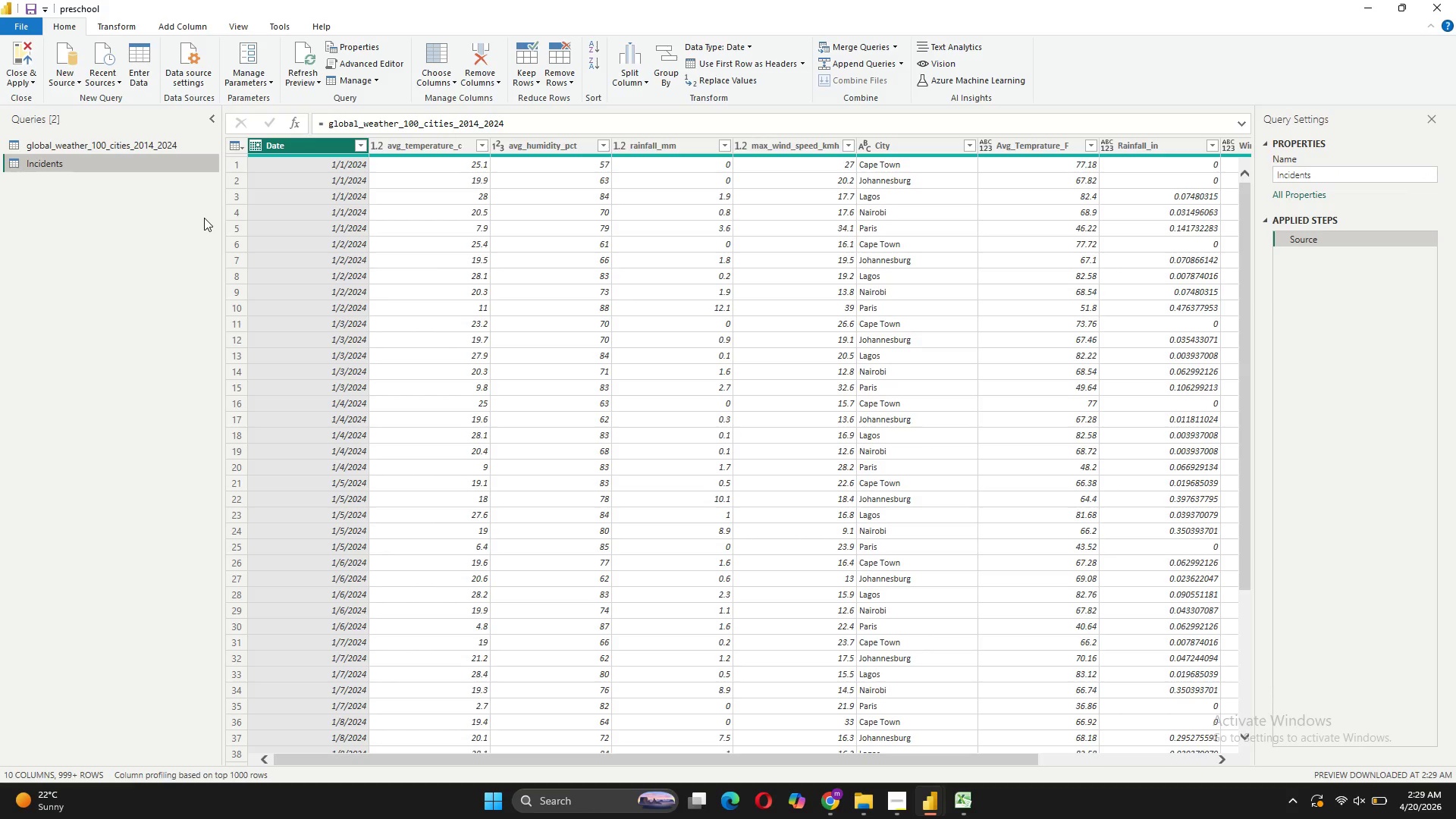 
wait(8.53)
 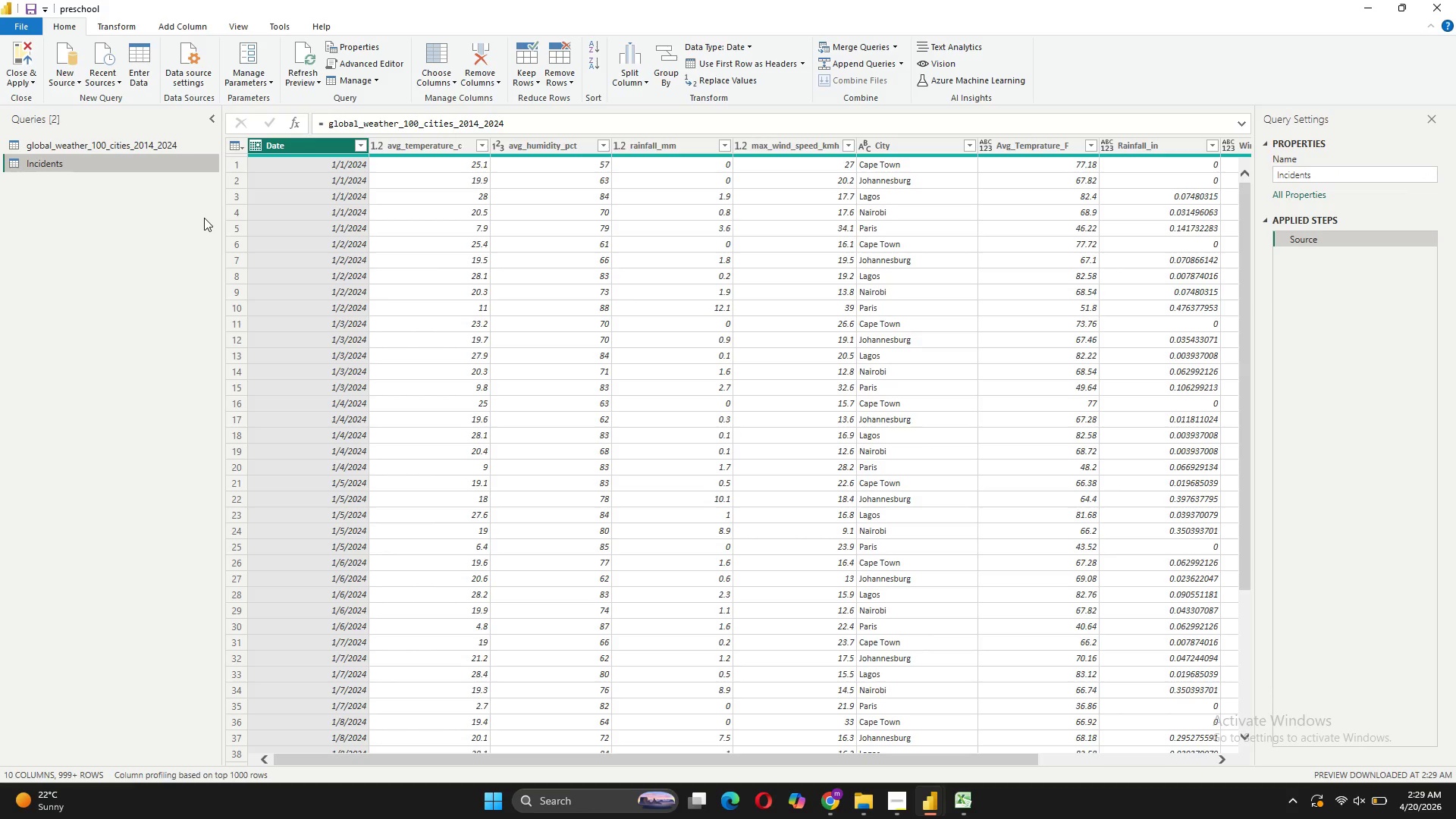 
left_click([235, 24])
 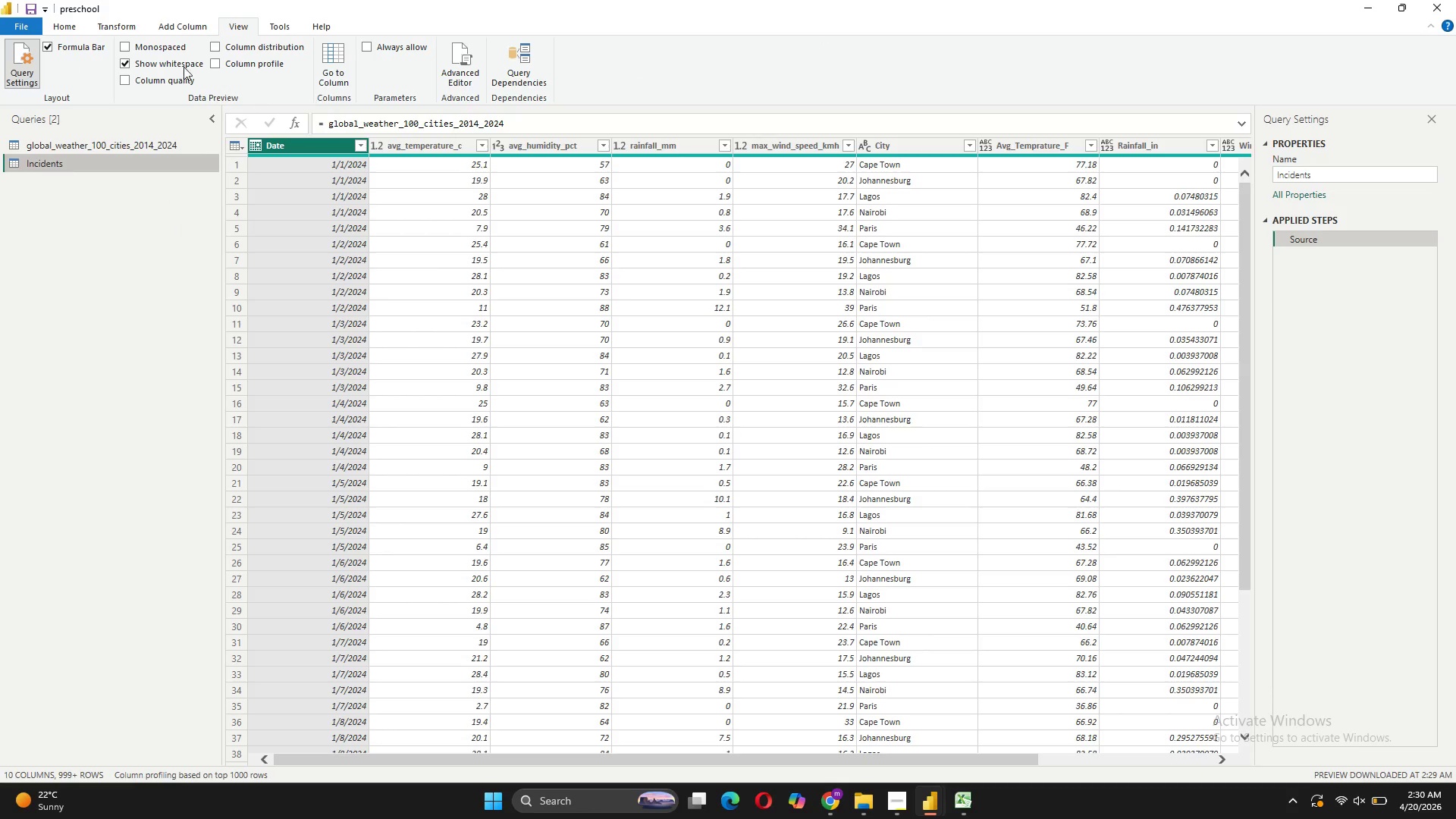 
left_click([131, 25])
 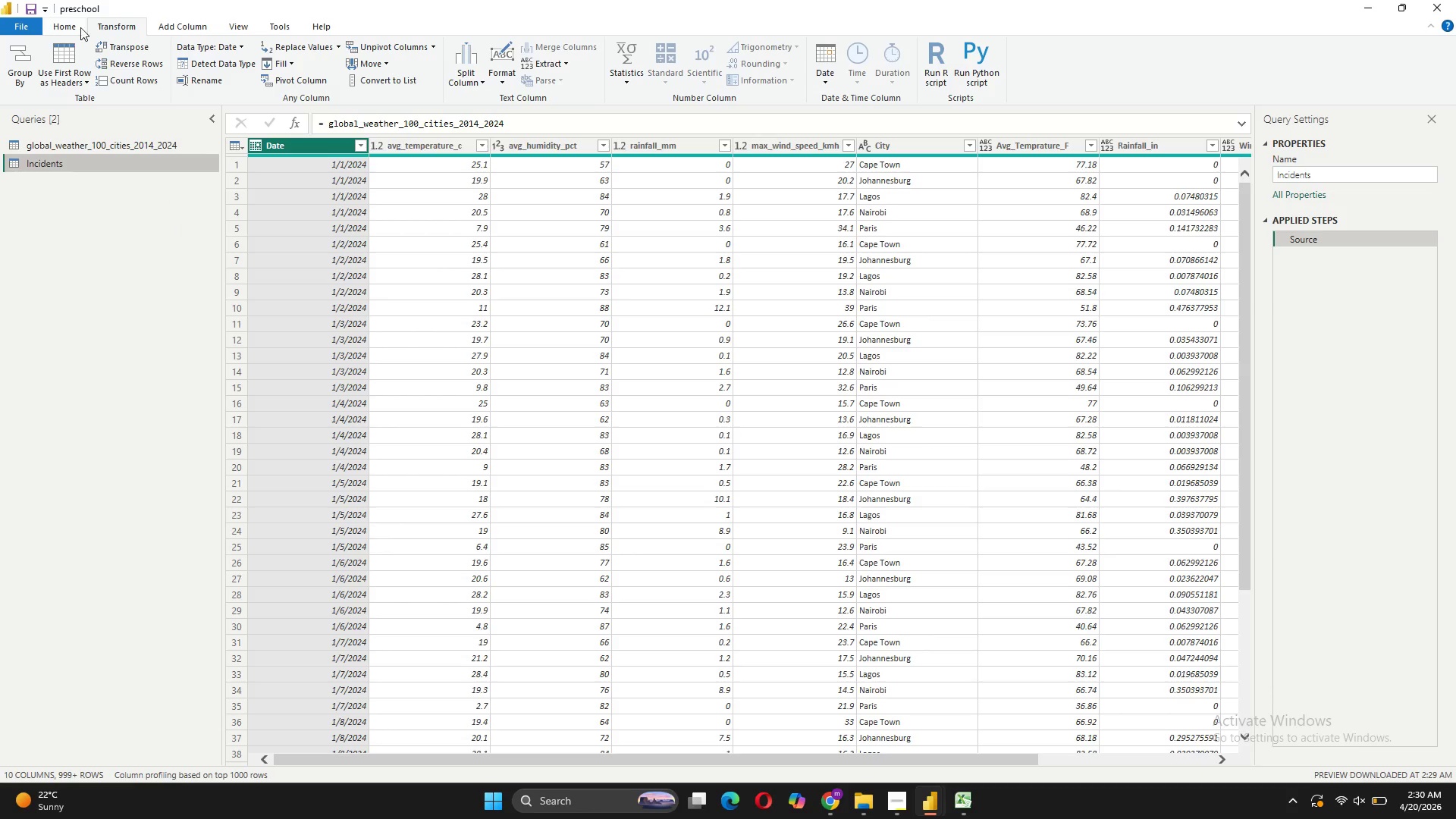 
left_click([196, 29])
 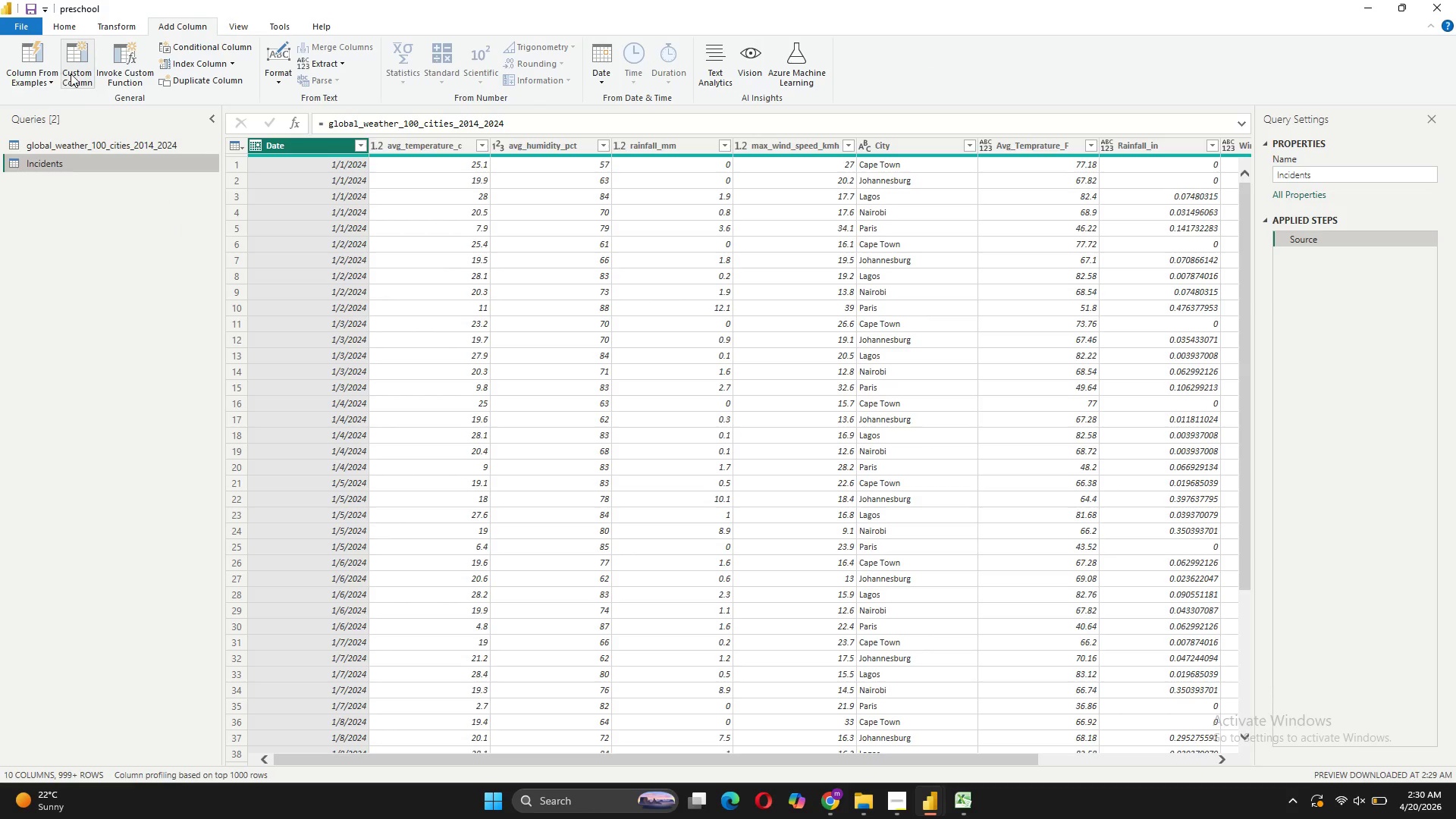 
left_click([74, 74])
 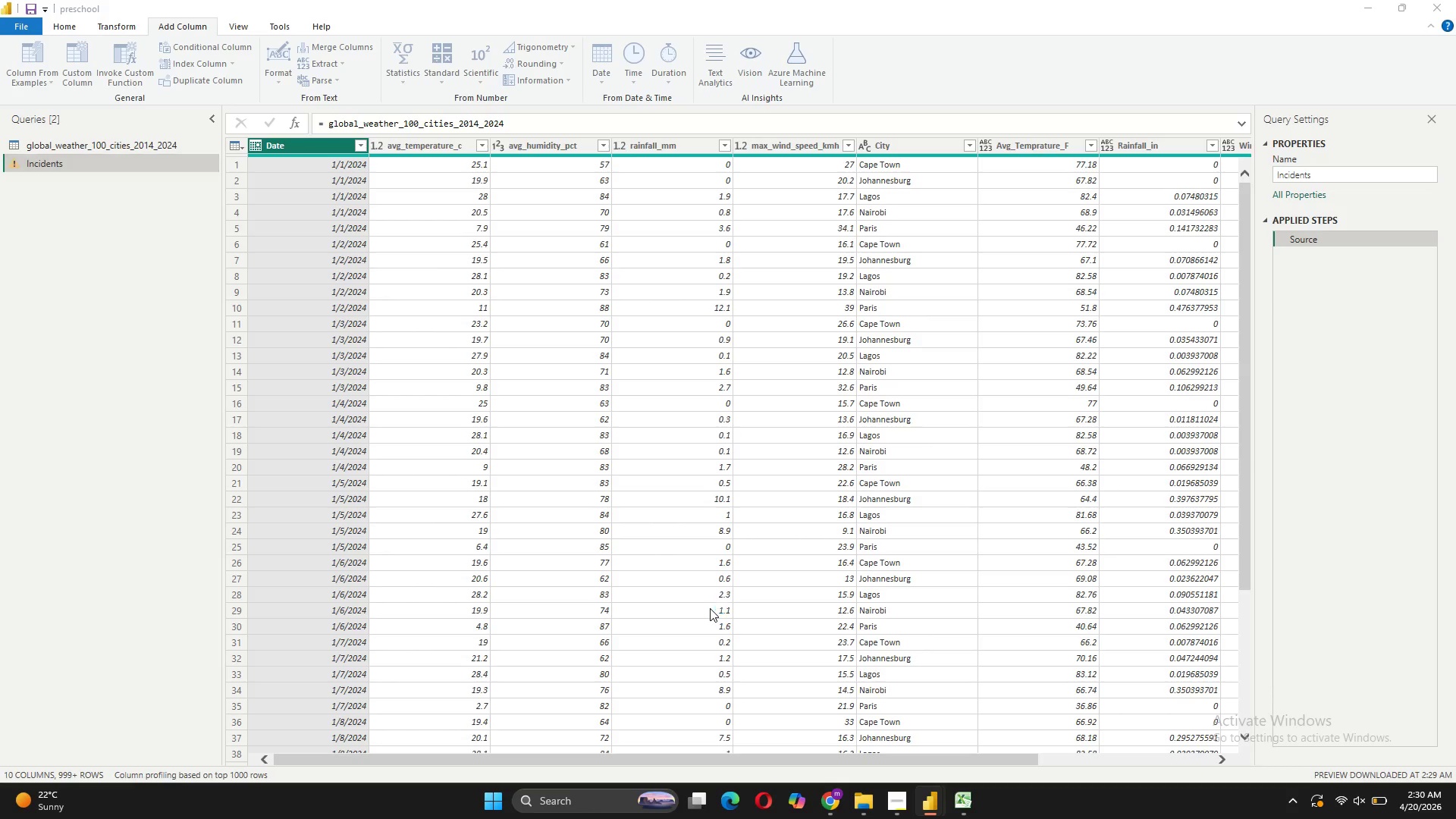 
mouse_move([676, 578])
 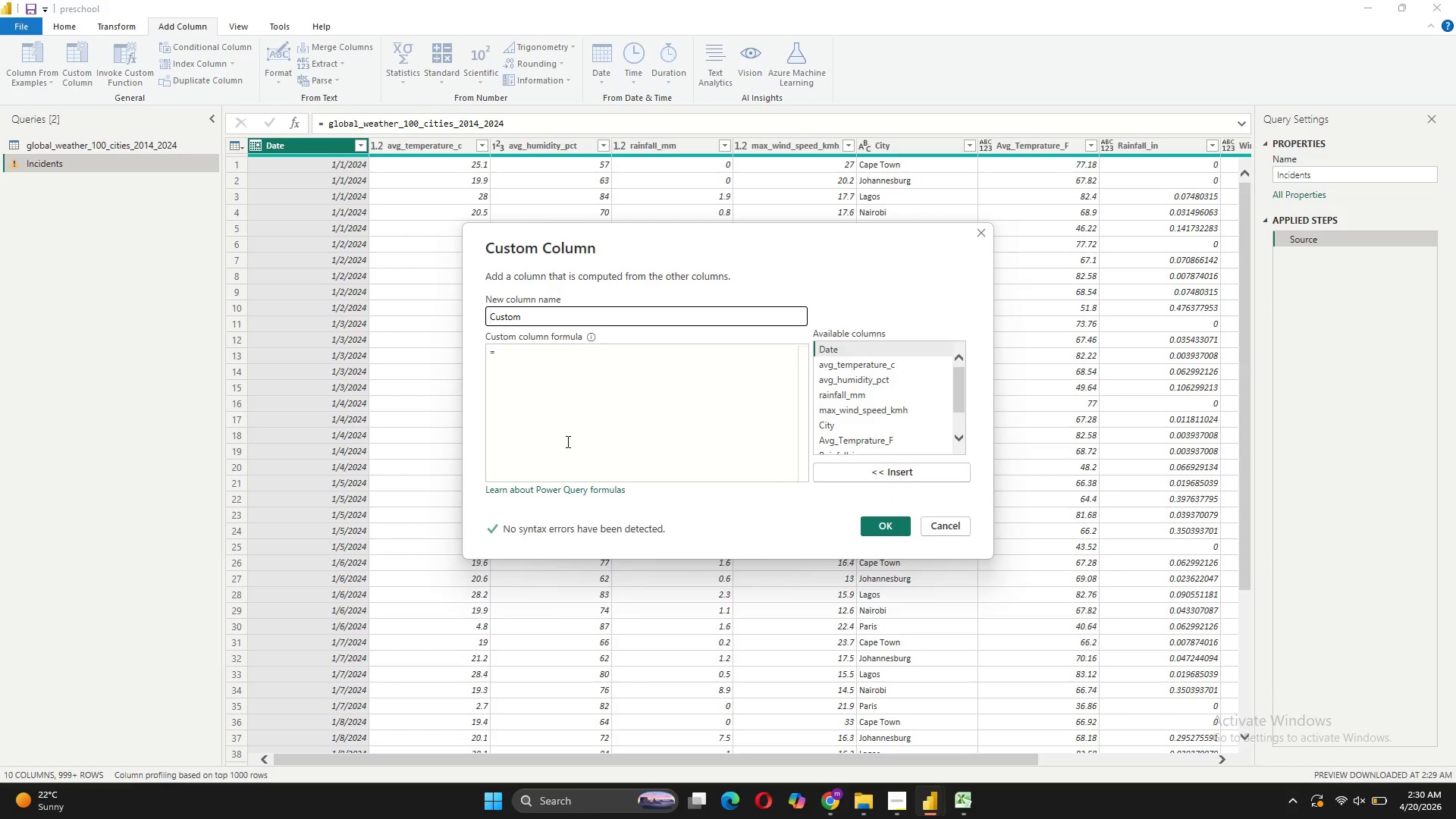 
type(Incident_)
 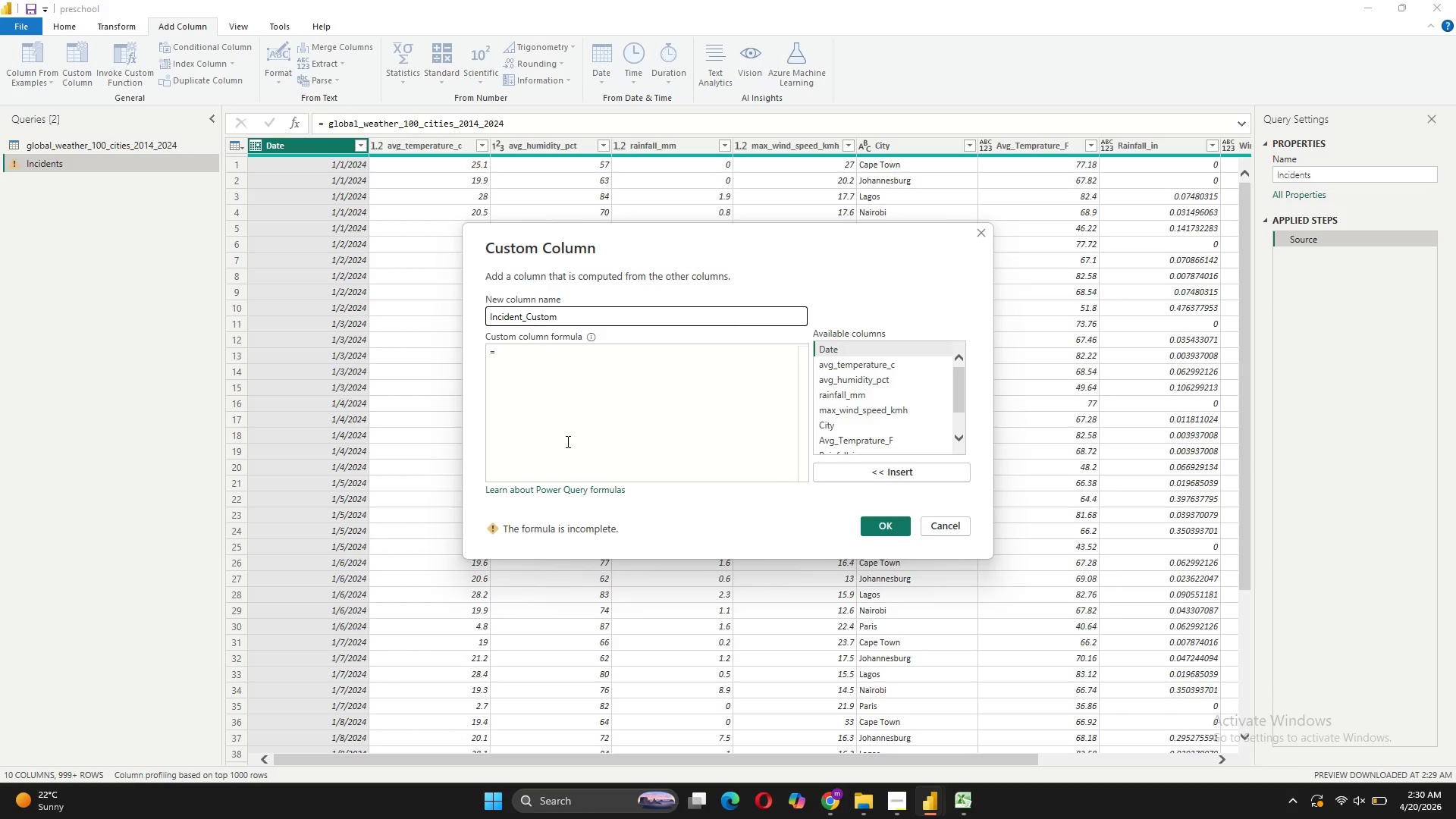 
key(ArrowRight)
 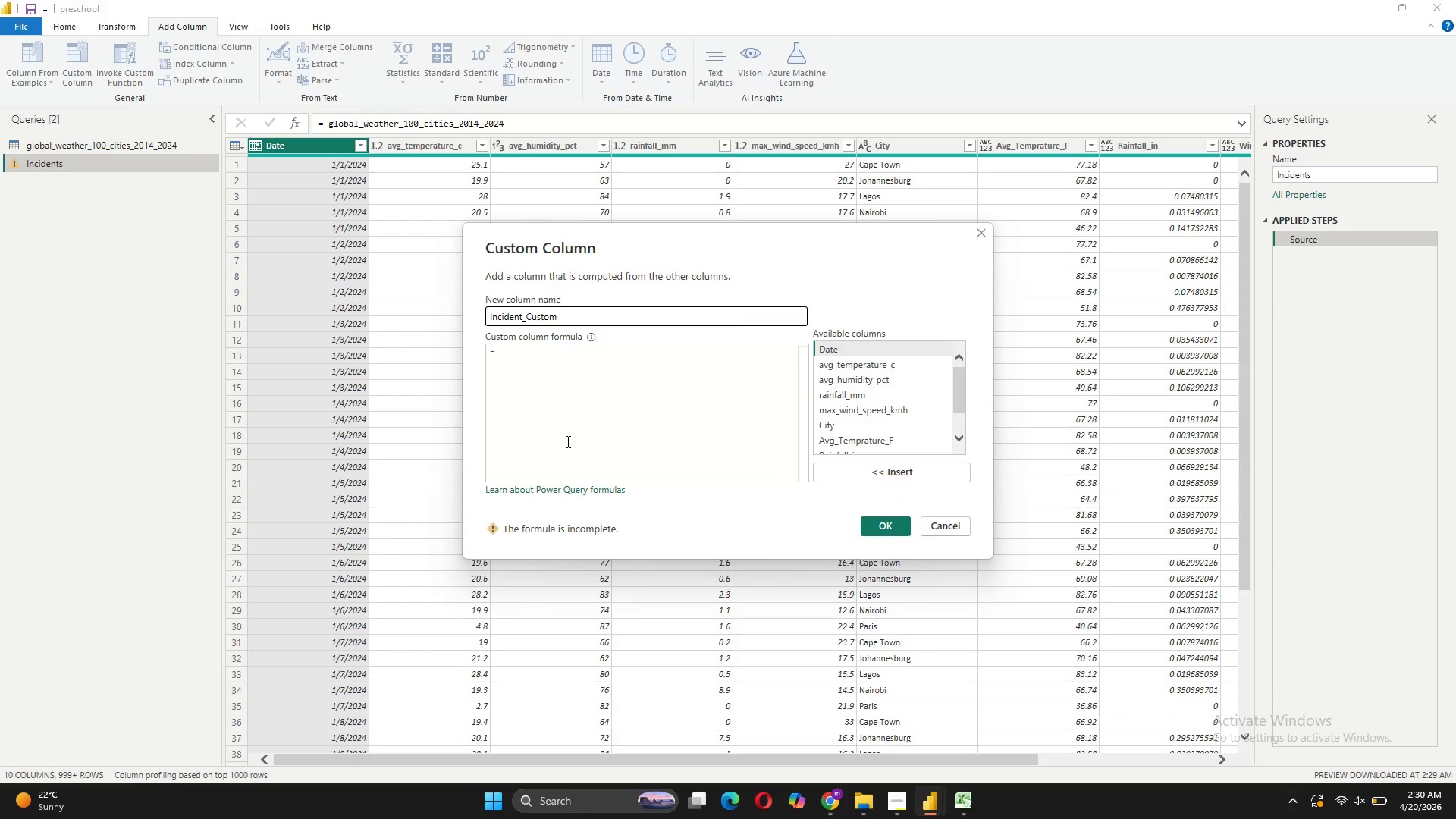 
key(ArrowRight)
 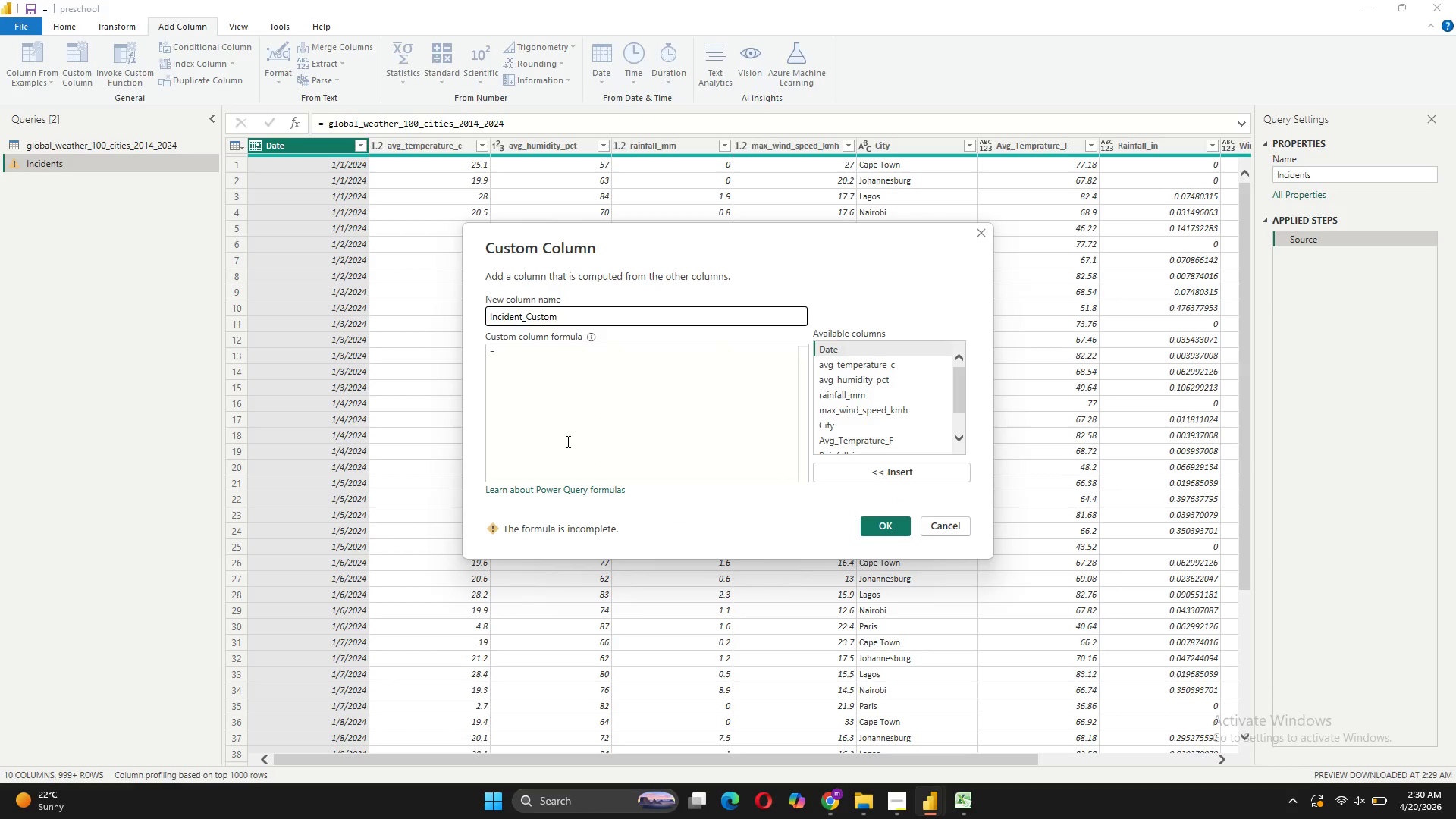 
key(ArrowRight)
 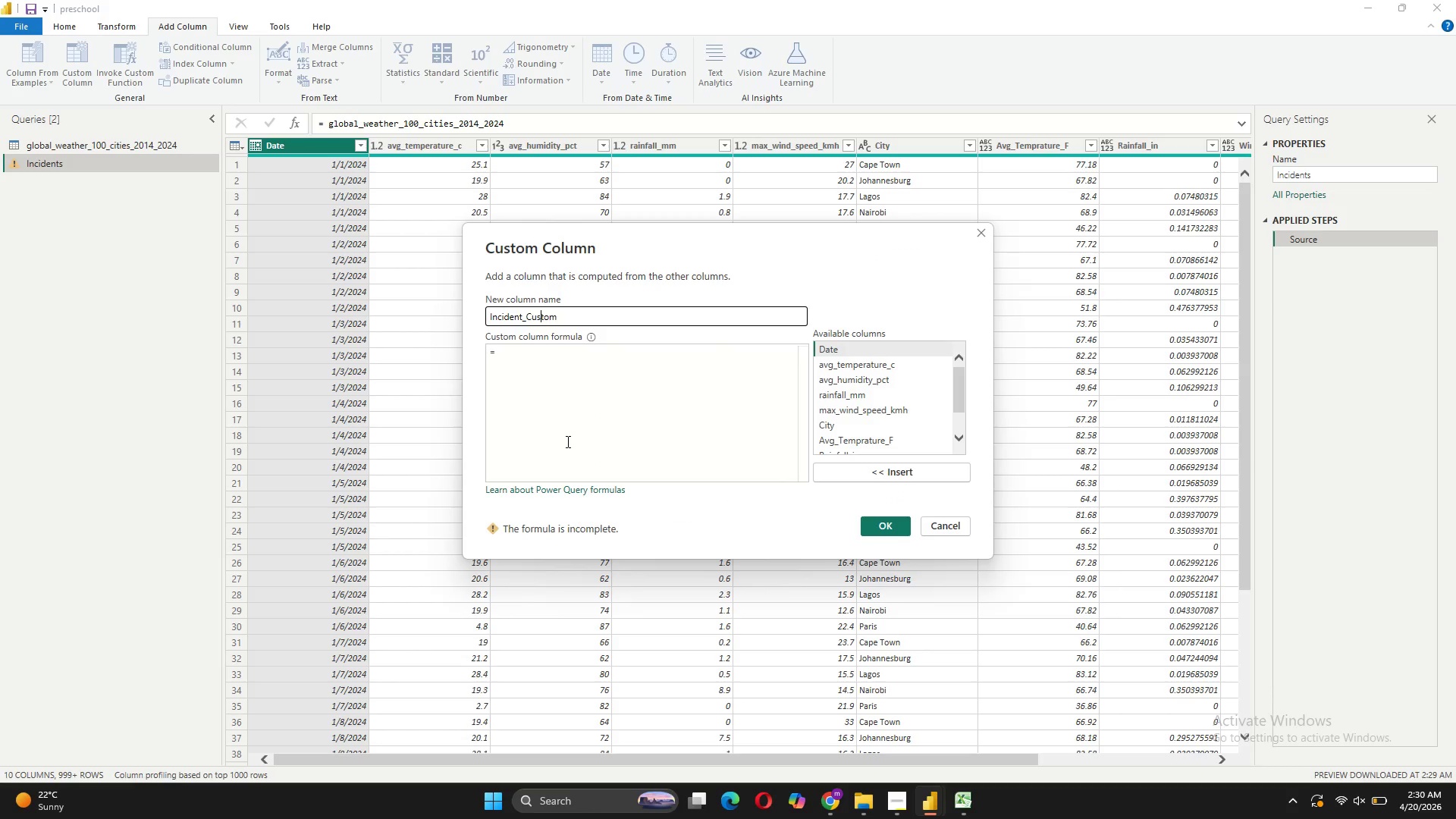 
key(ArrowRight)
 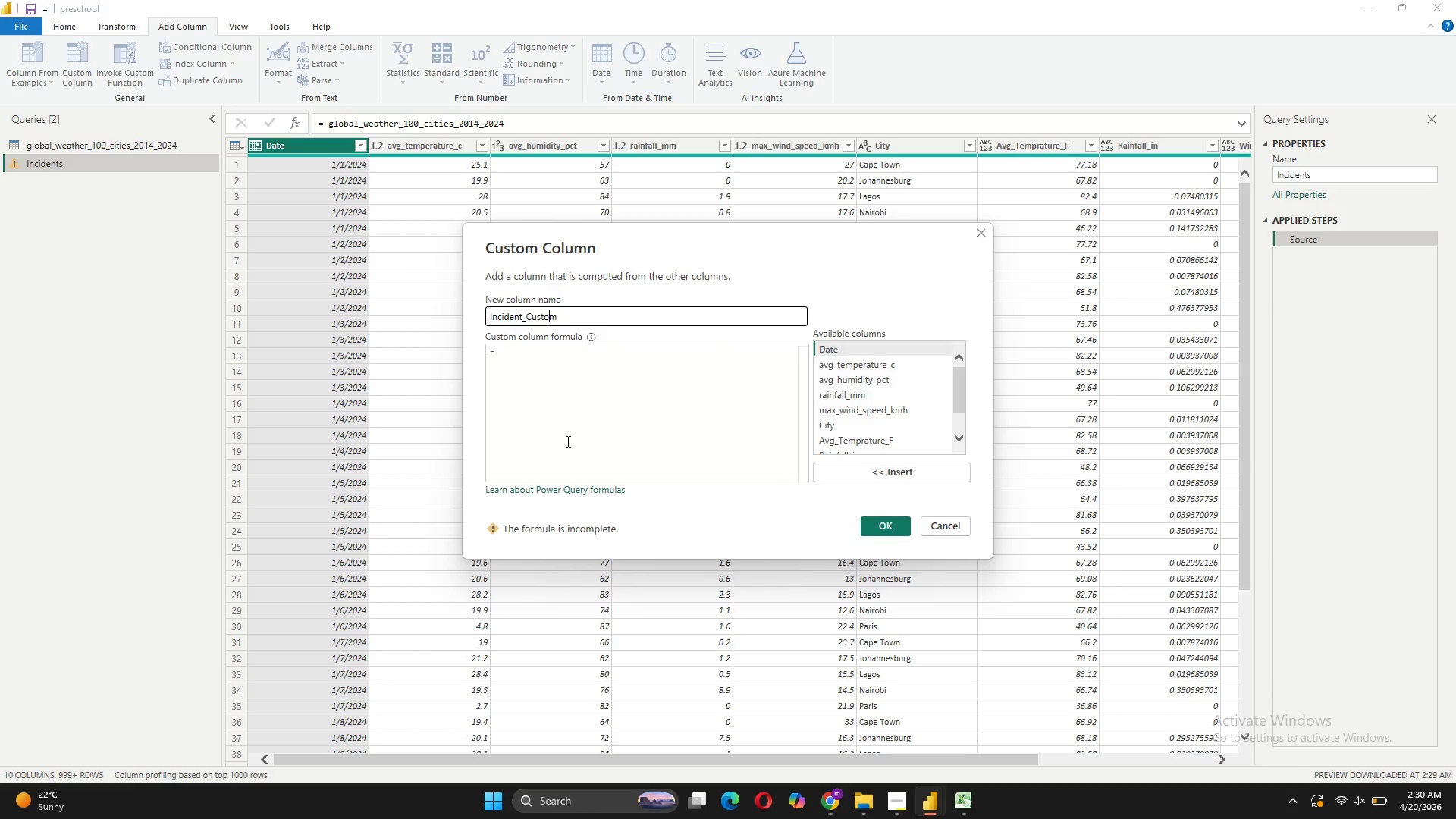 
key(ArrowRight)
 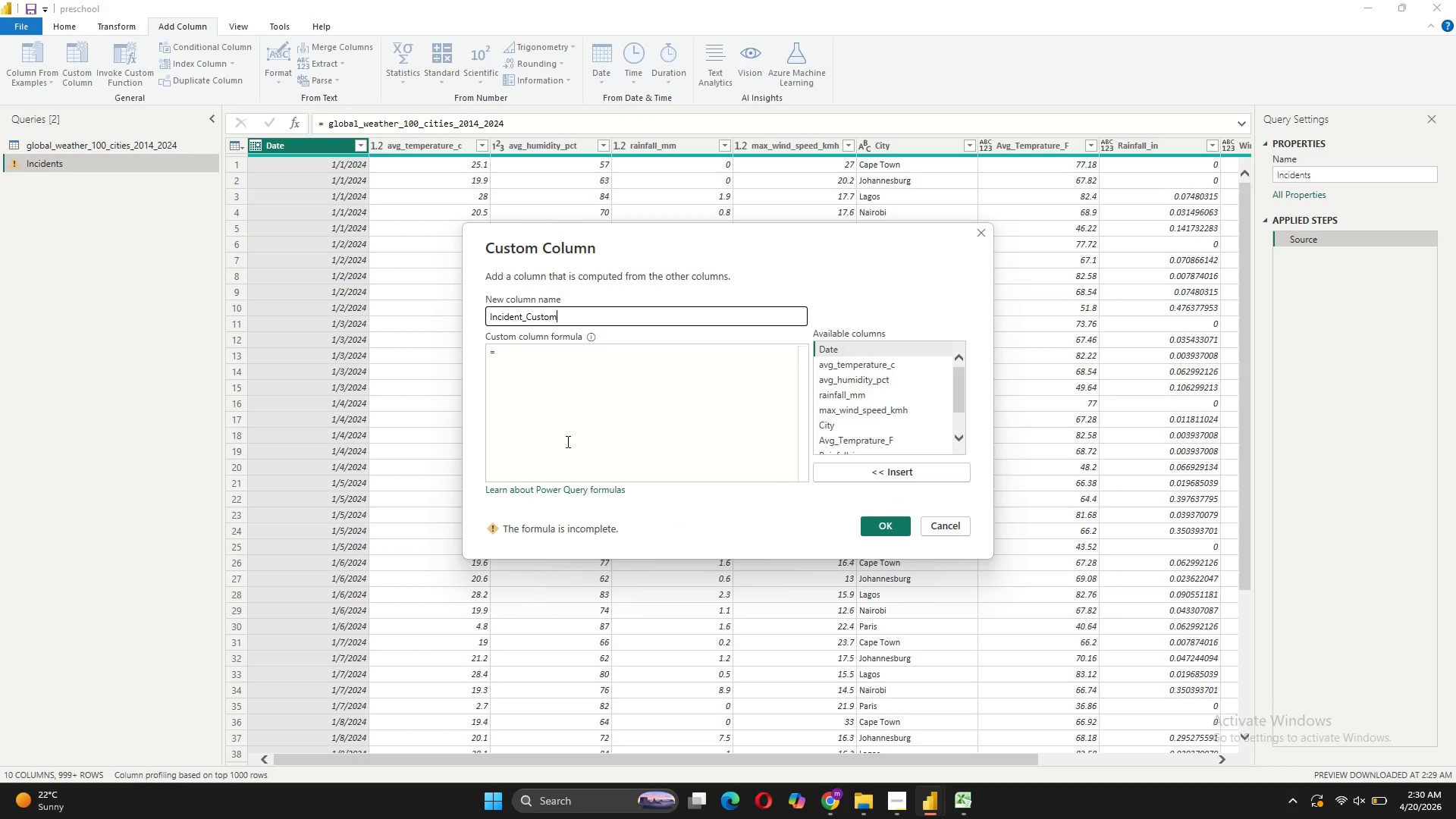 
key(ArrowRight)
 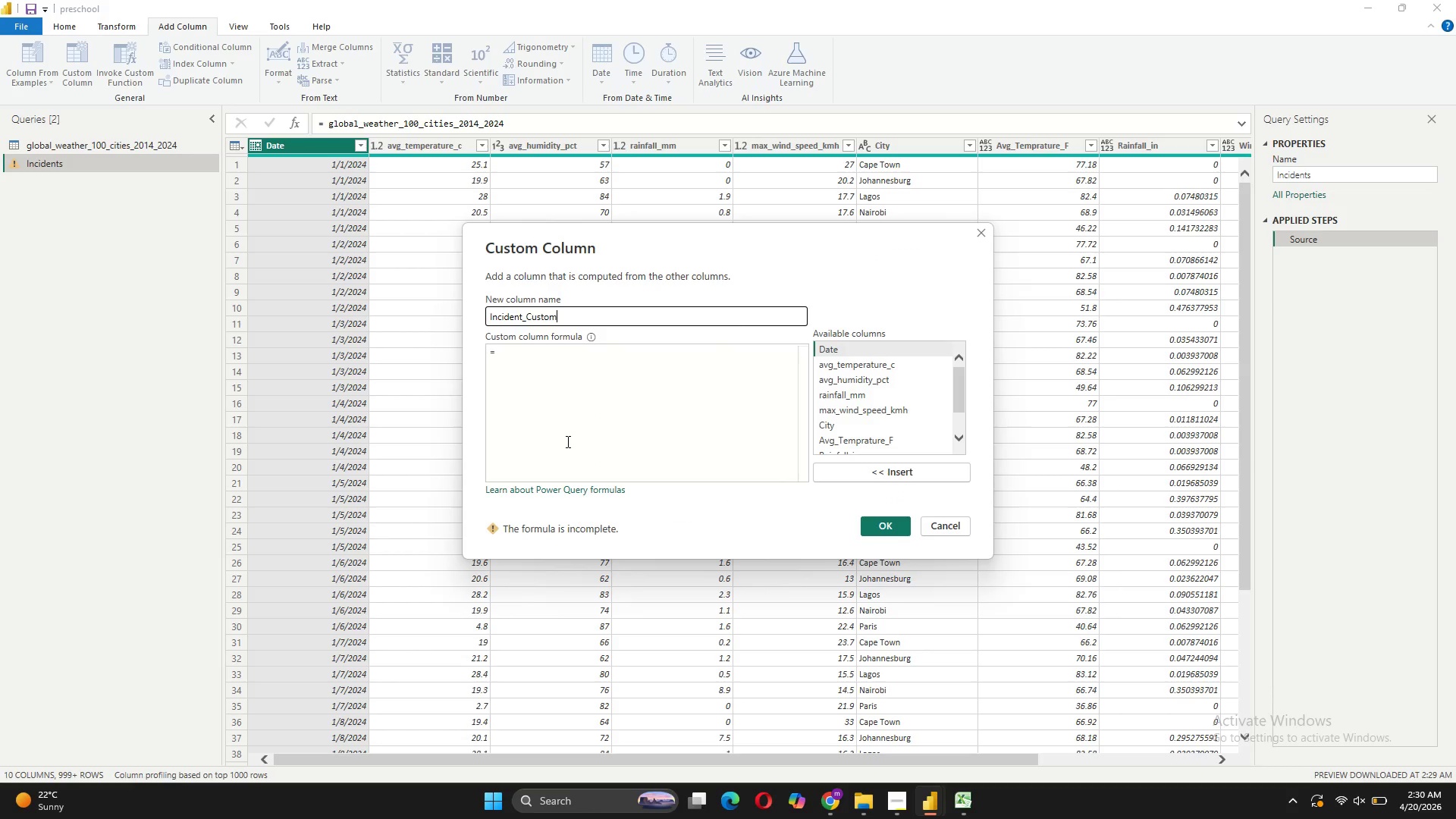 
key(Backspace)
key(Backspace)
key(Backspace)
key(Backspace)
key(Backspace)
type(ount)
 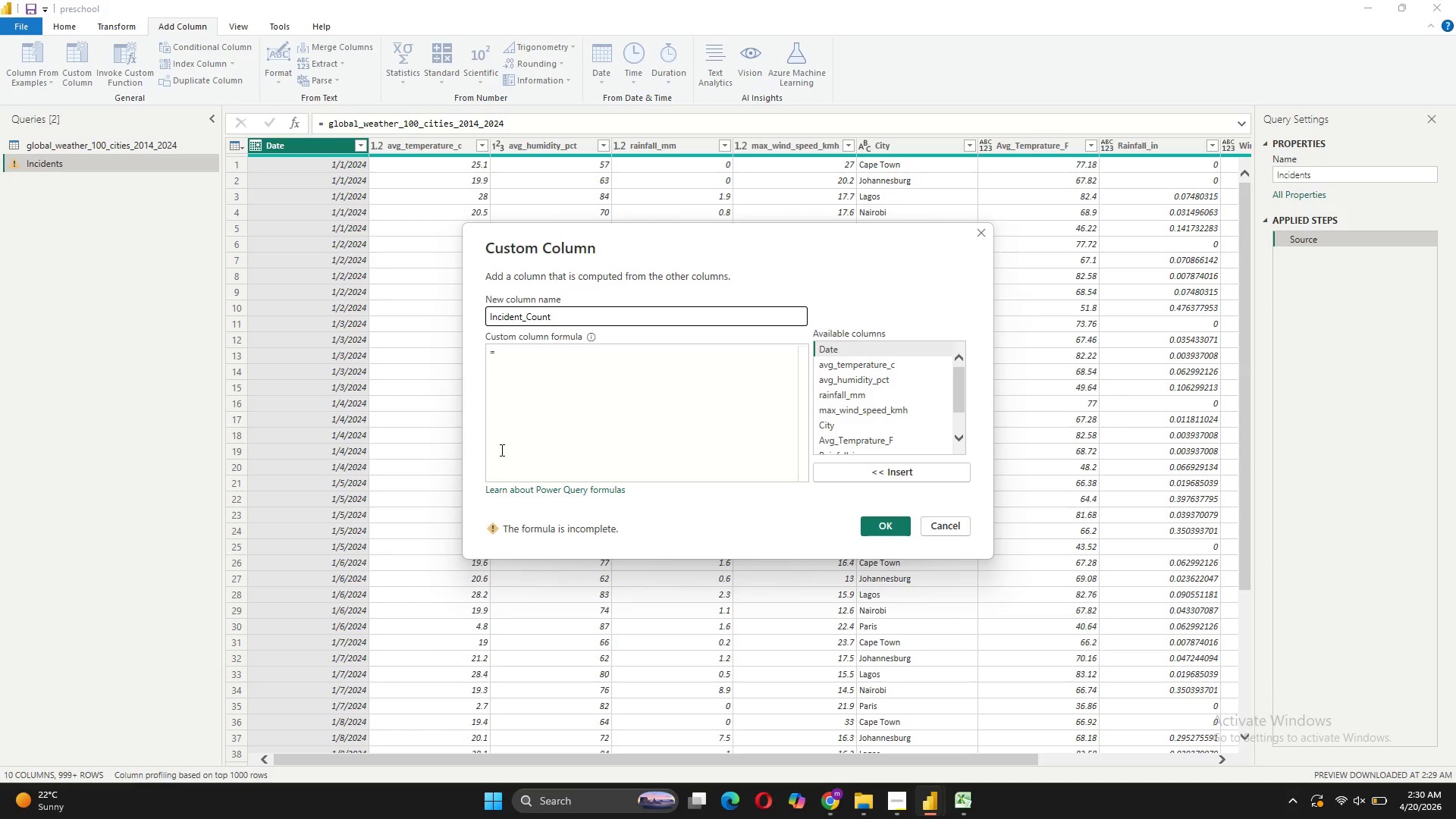 
left_click([529, 416])
 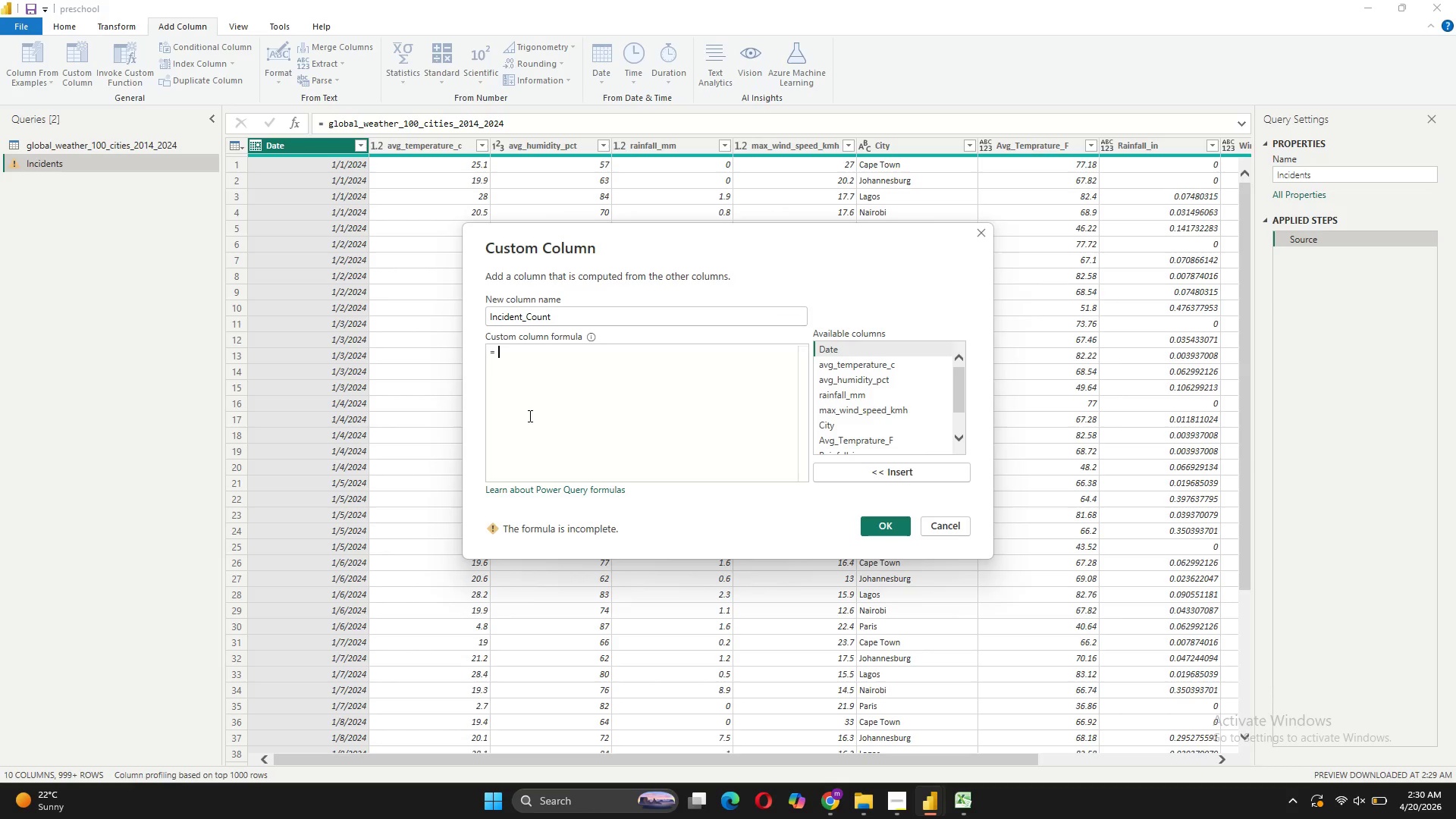 
type(let)
 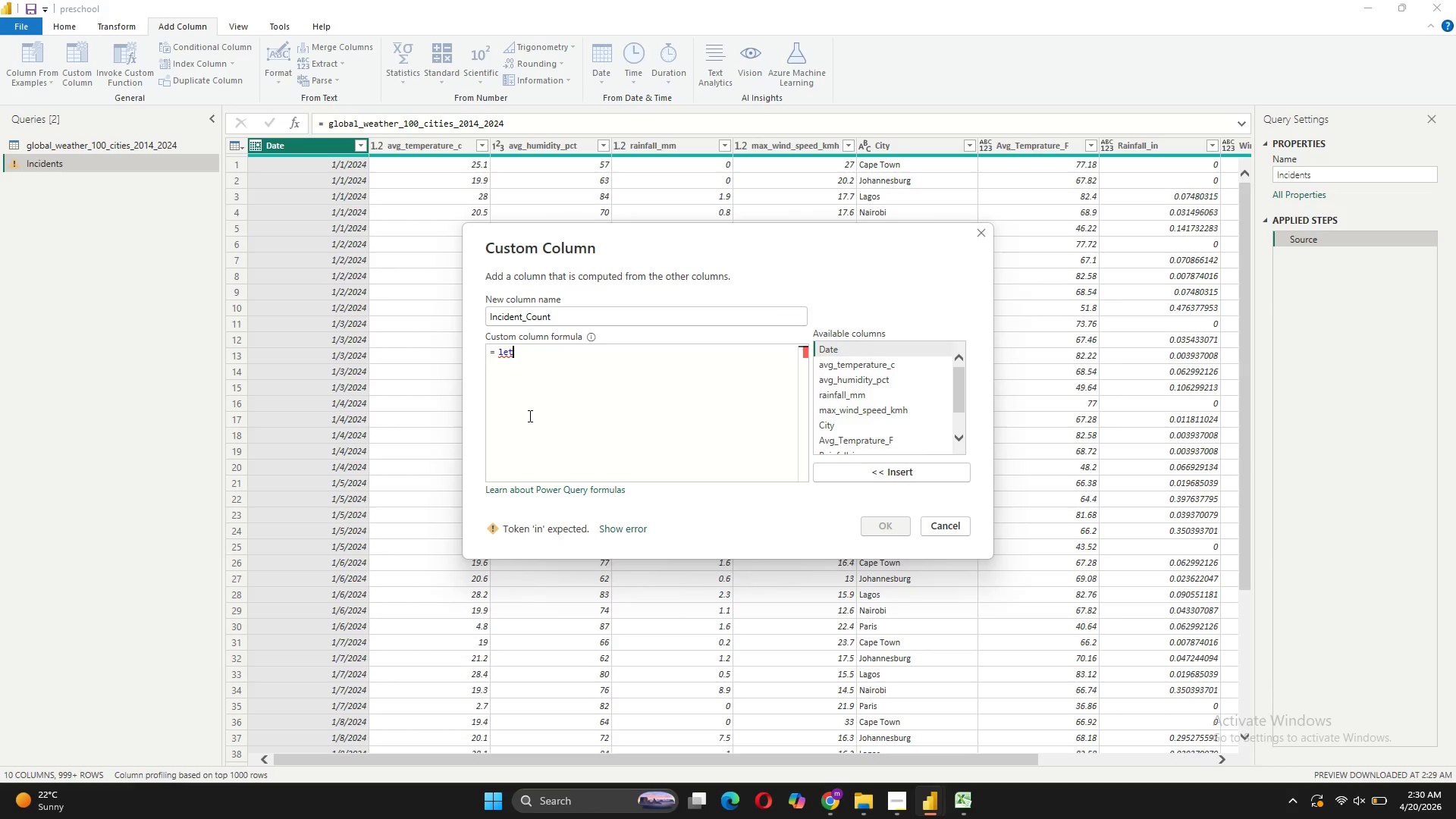 
key(Shift+ShiftRight)
 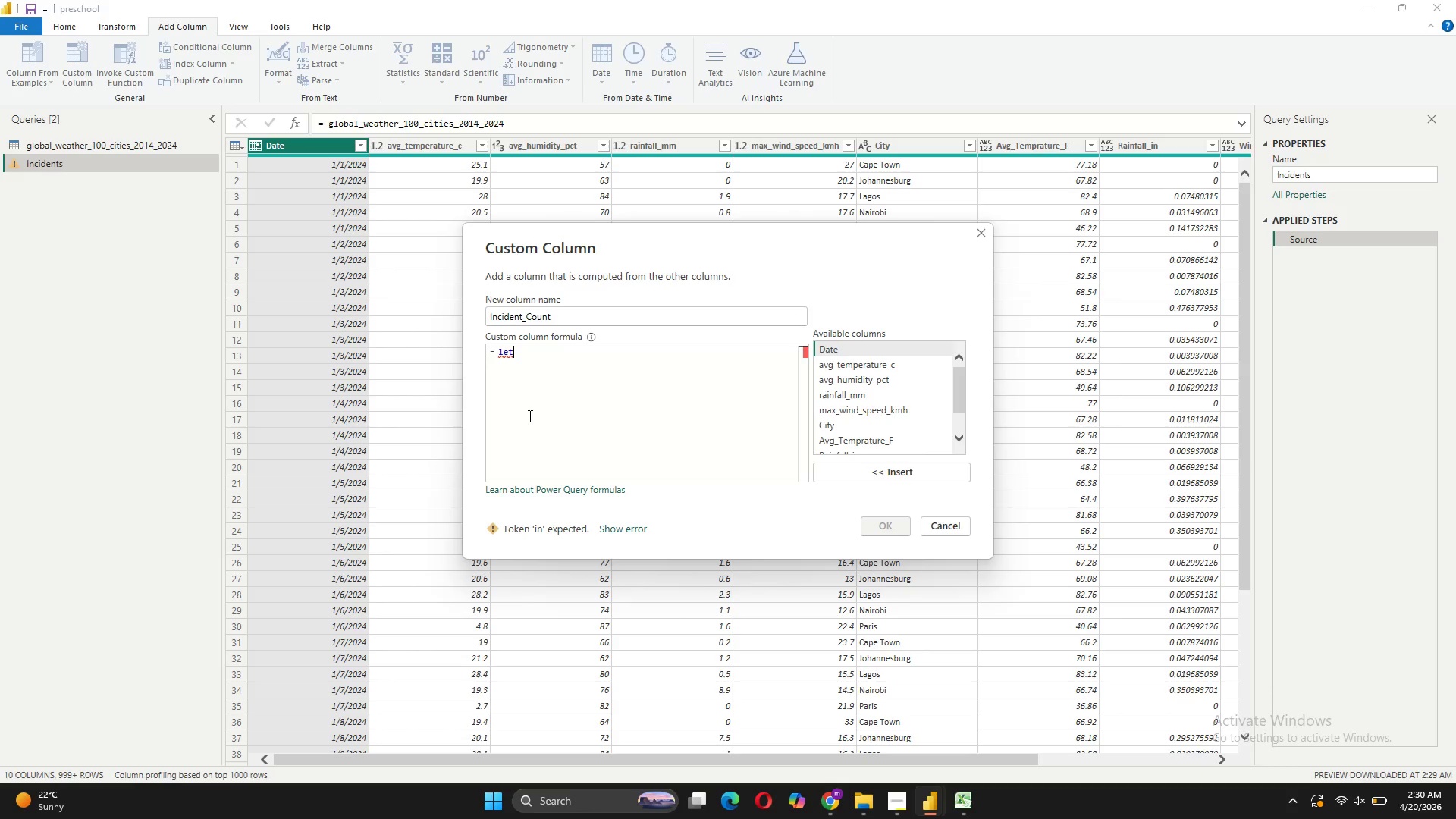 
key(Shift+Enter)
 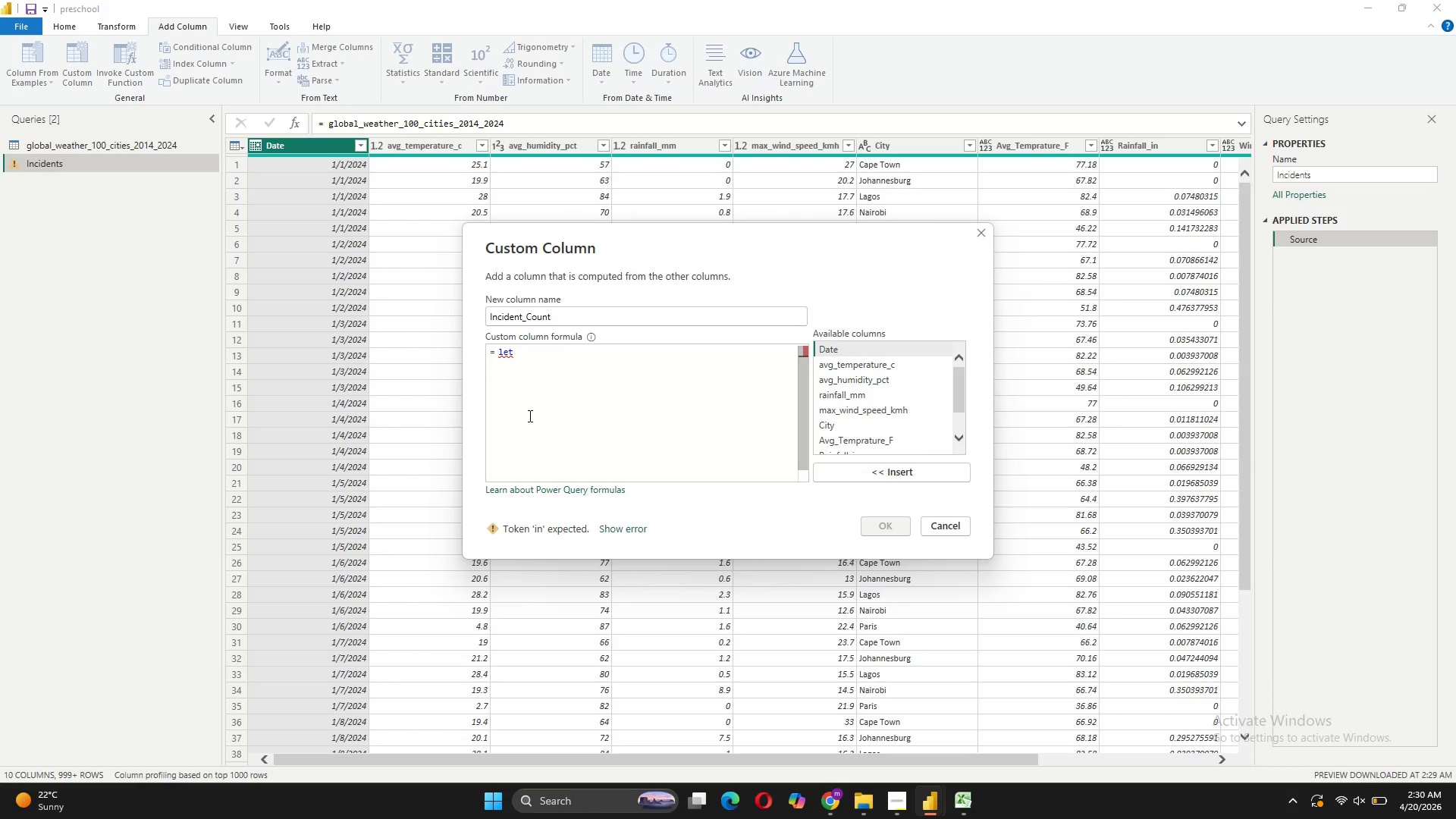 
key(Tab)
 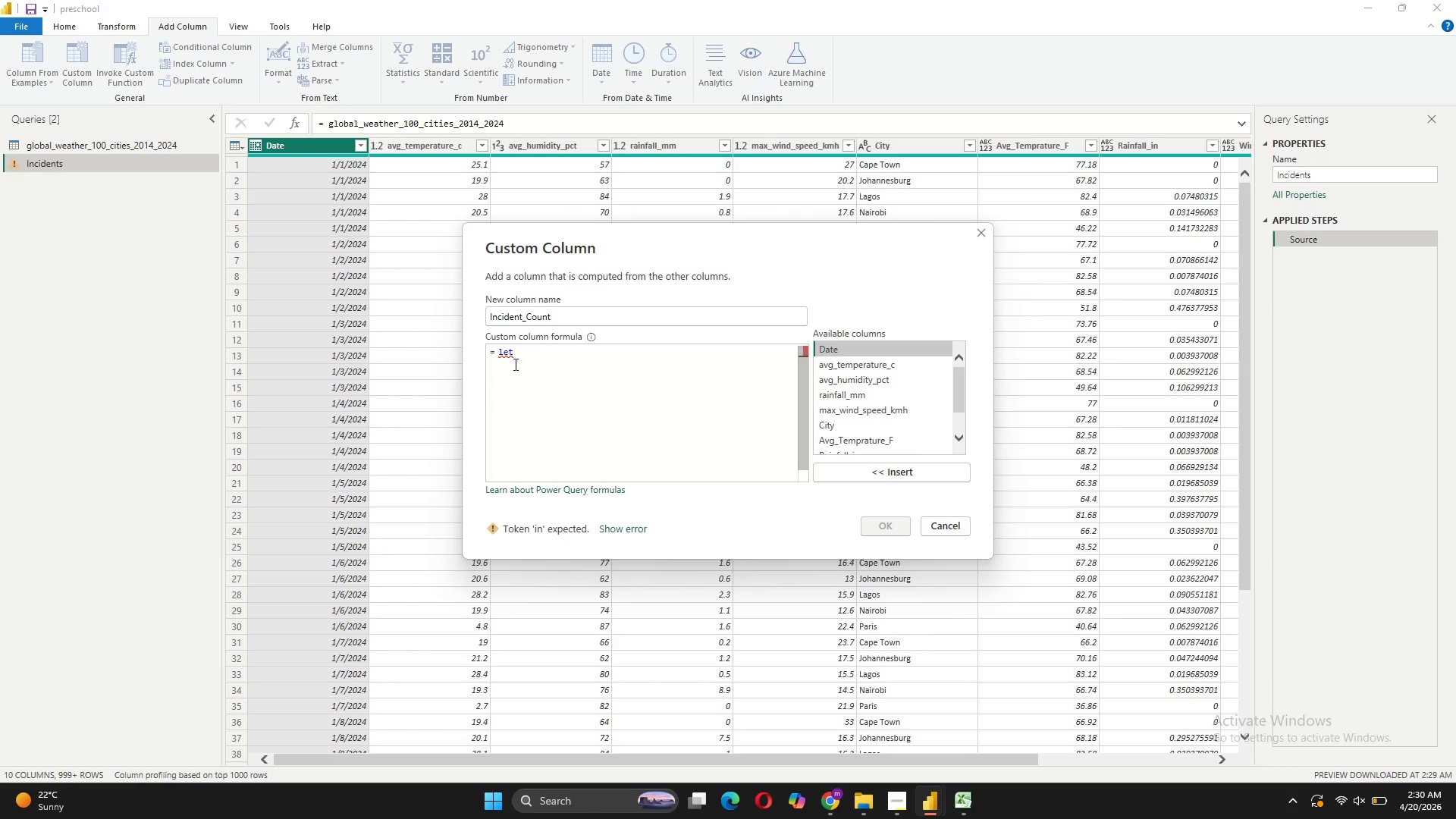 
left_click([516, 376])
 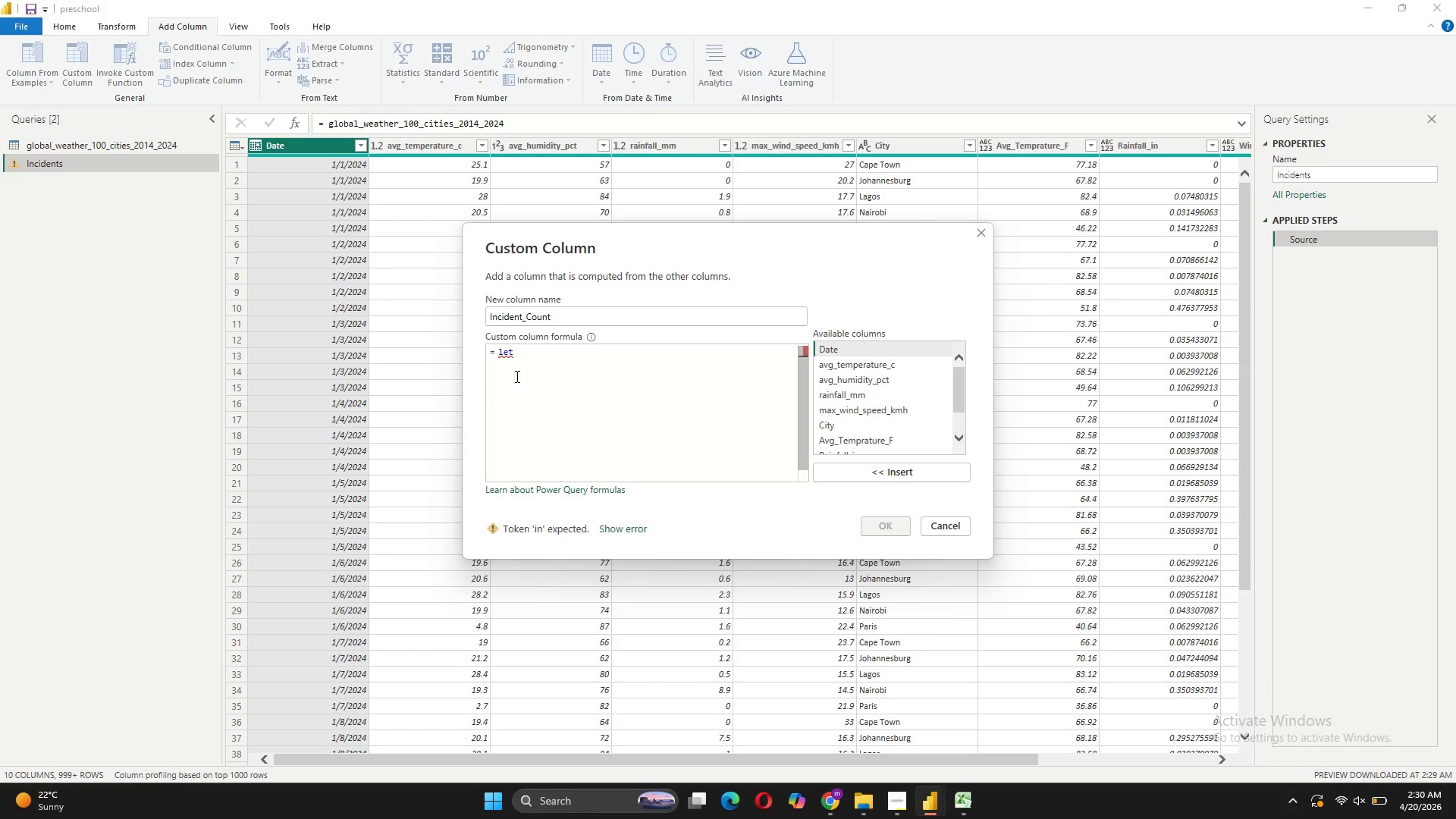 
type(  bae)
key(Backspace)
type(se_rate = 0.08,)
 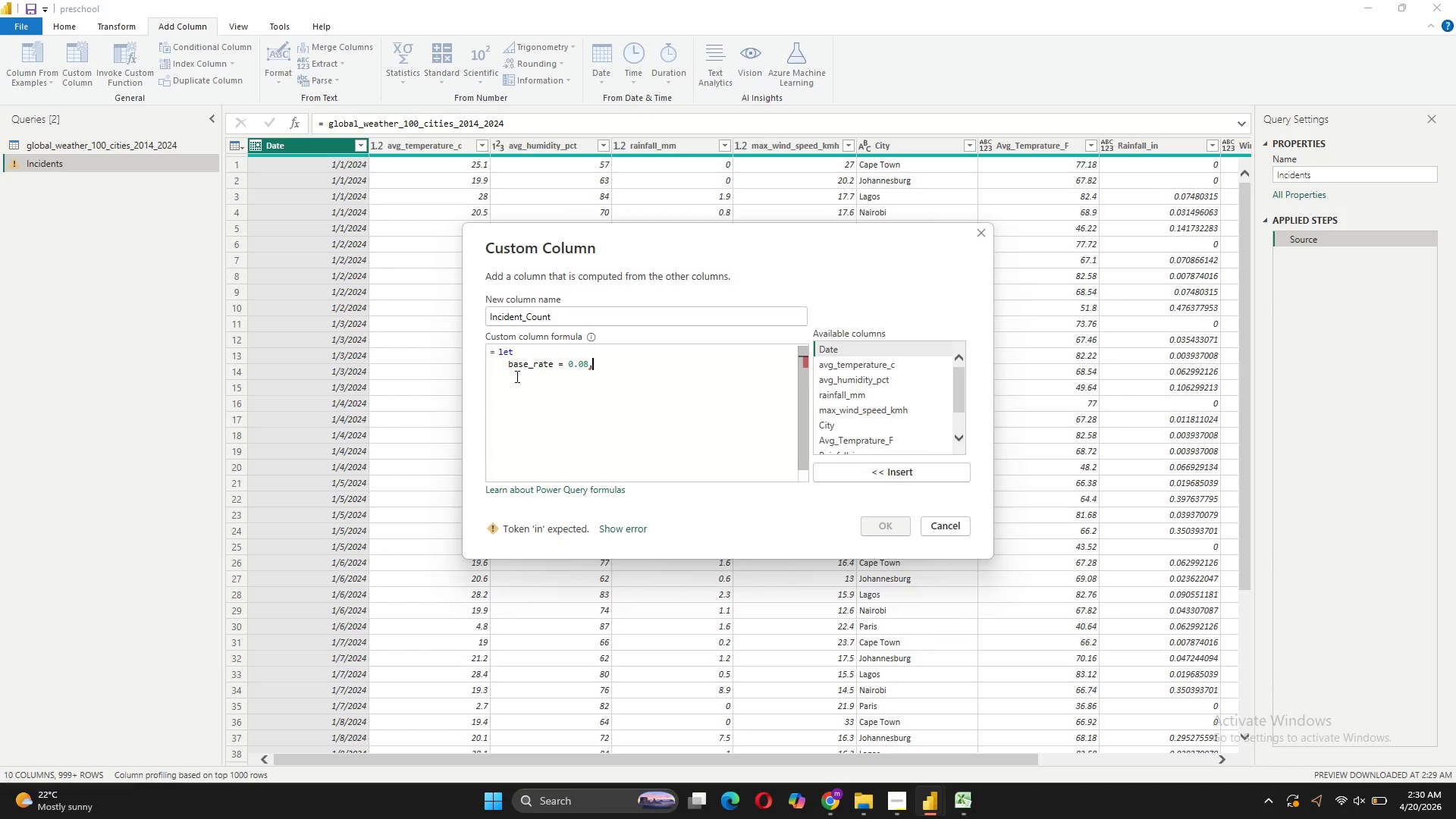 
key(Shift+Enter)
 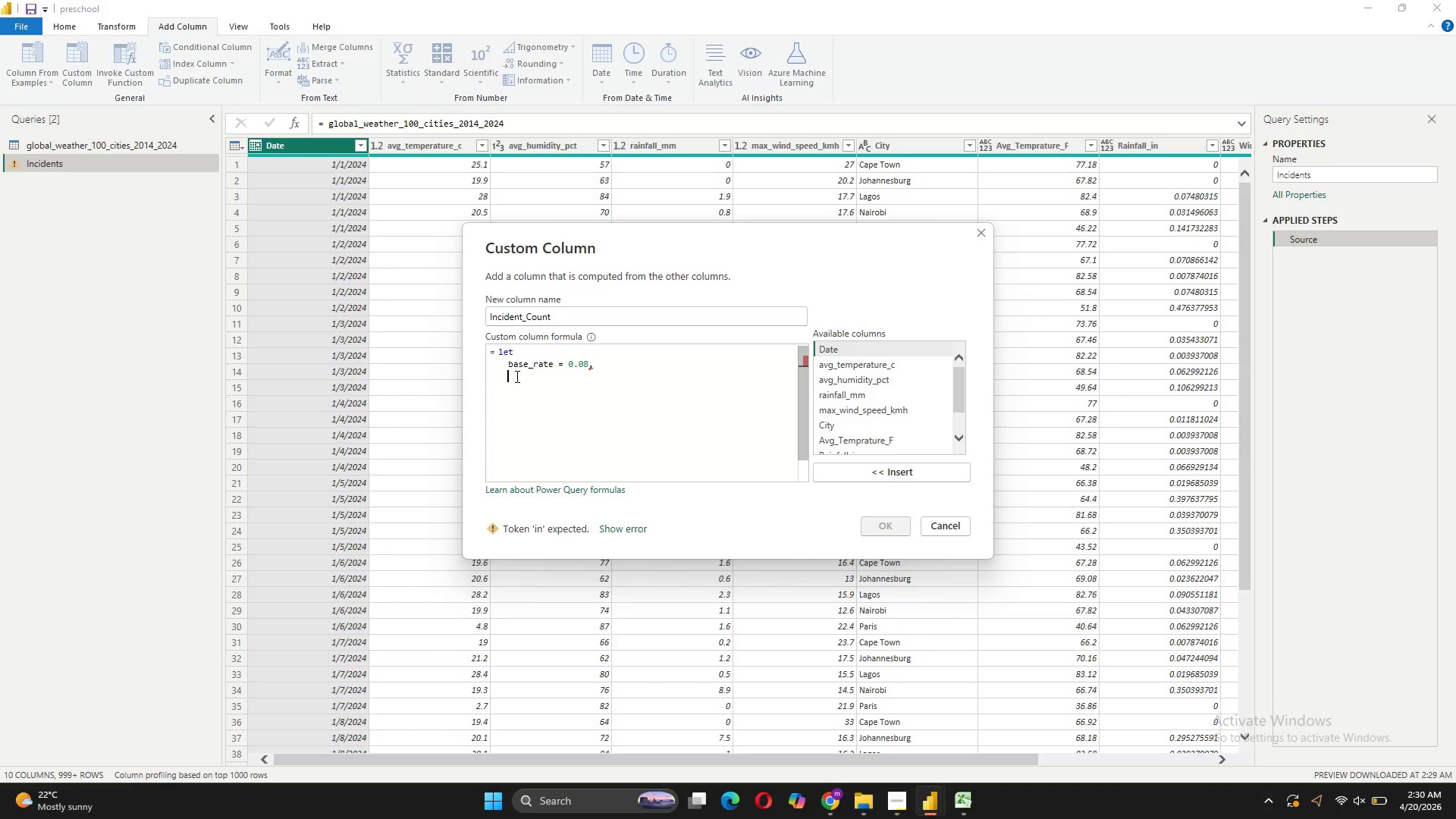 
type(heat_mult)
 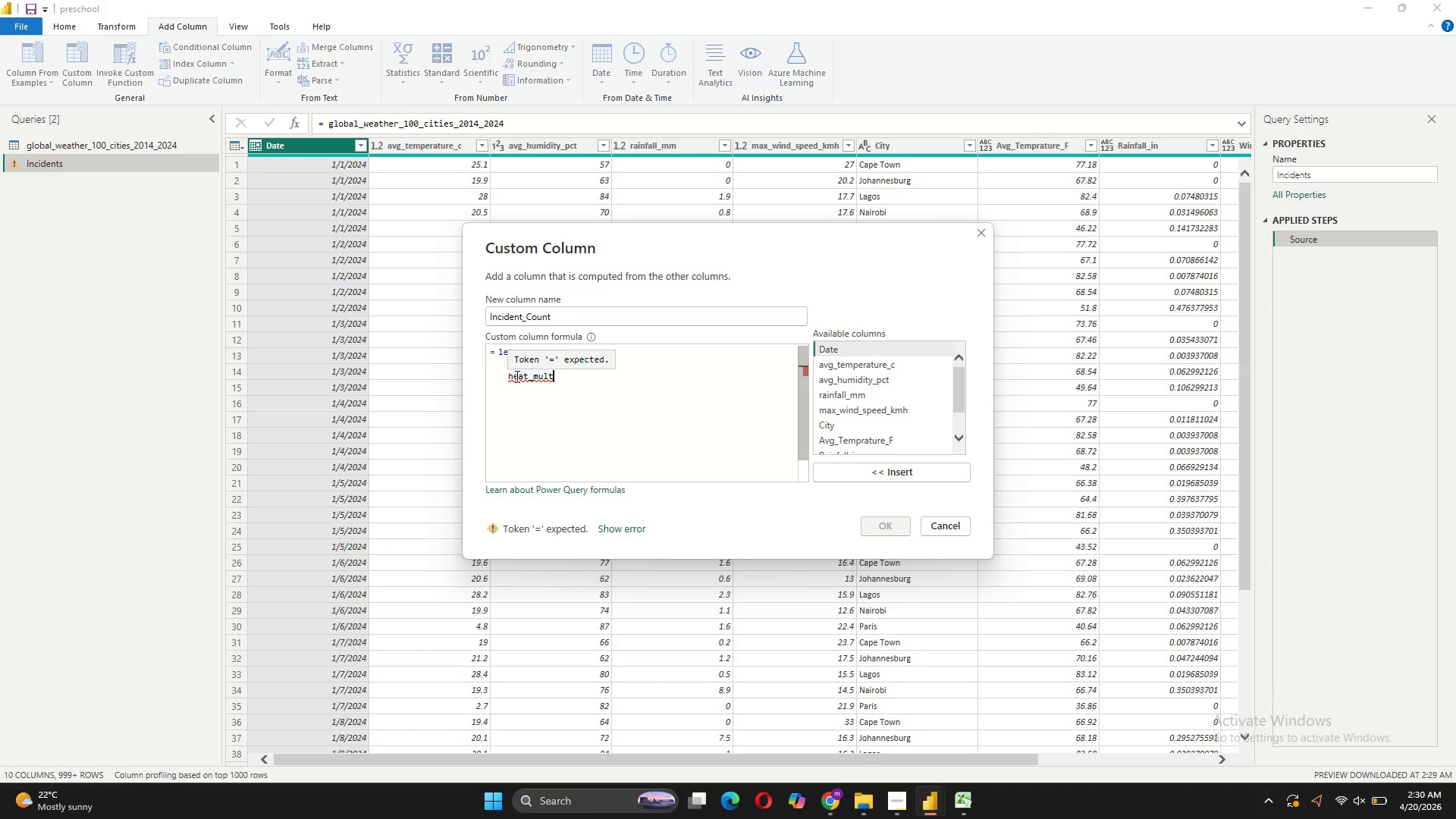 
type( = if [)
 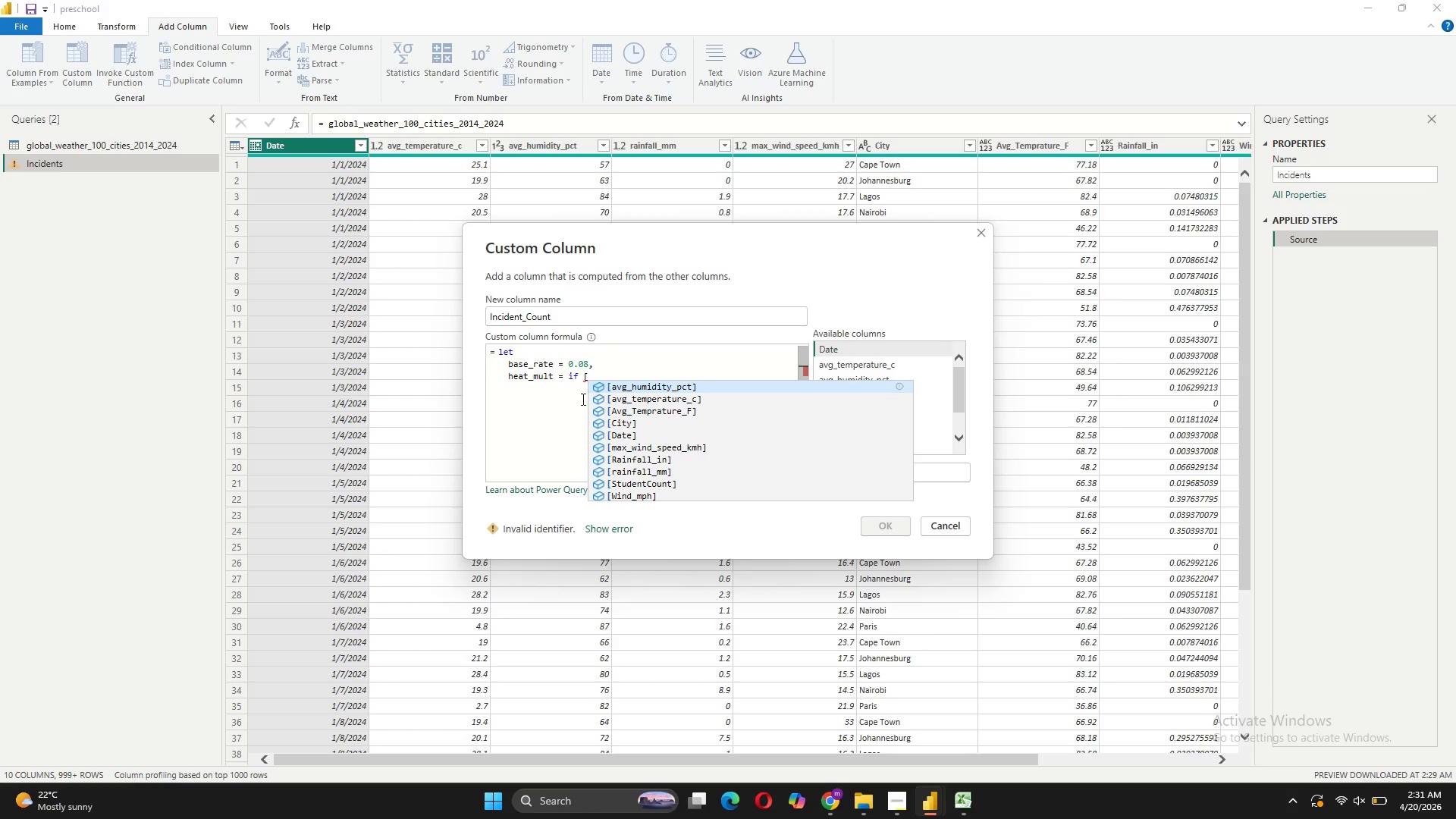 
left_click([646, 409])
 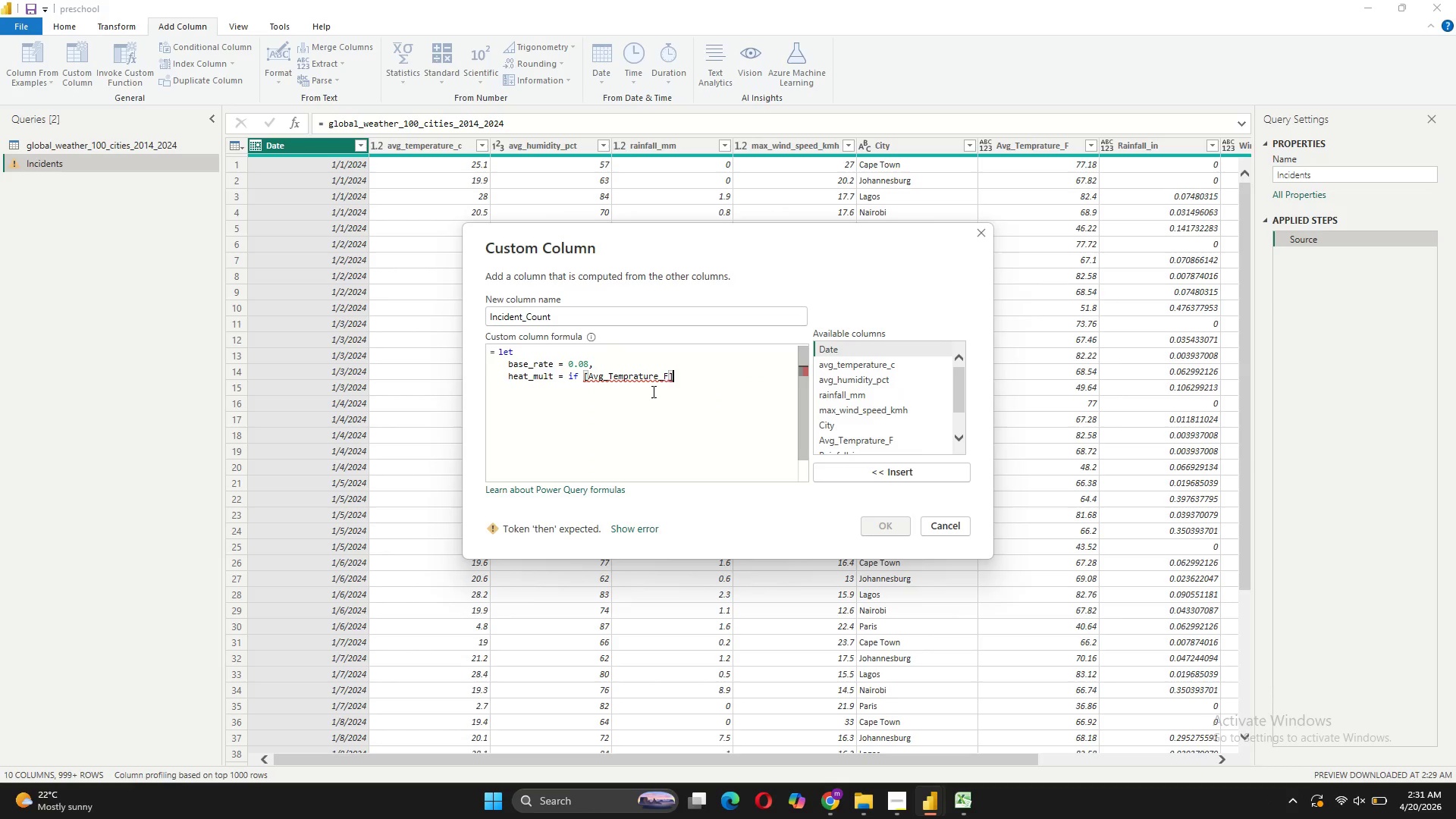 
type( > 88 then 2.5 else [)
 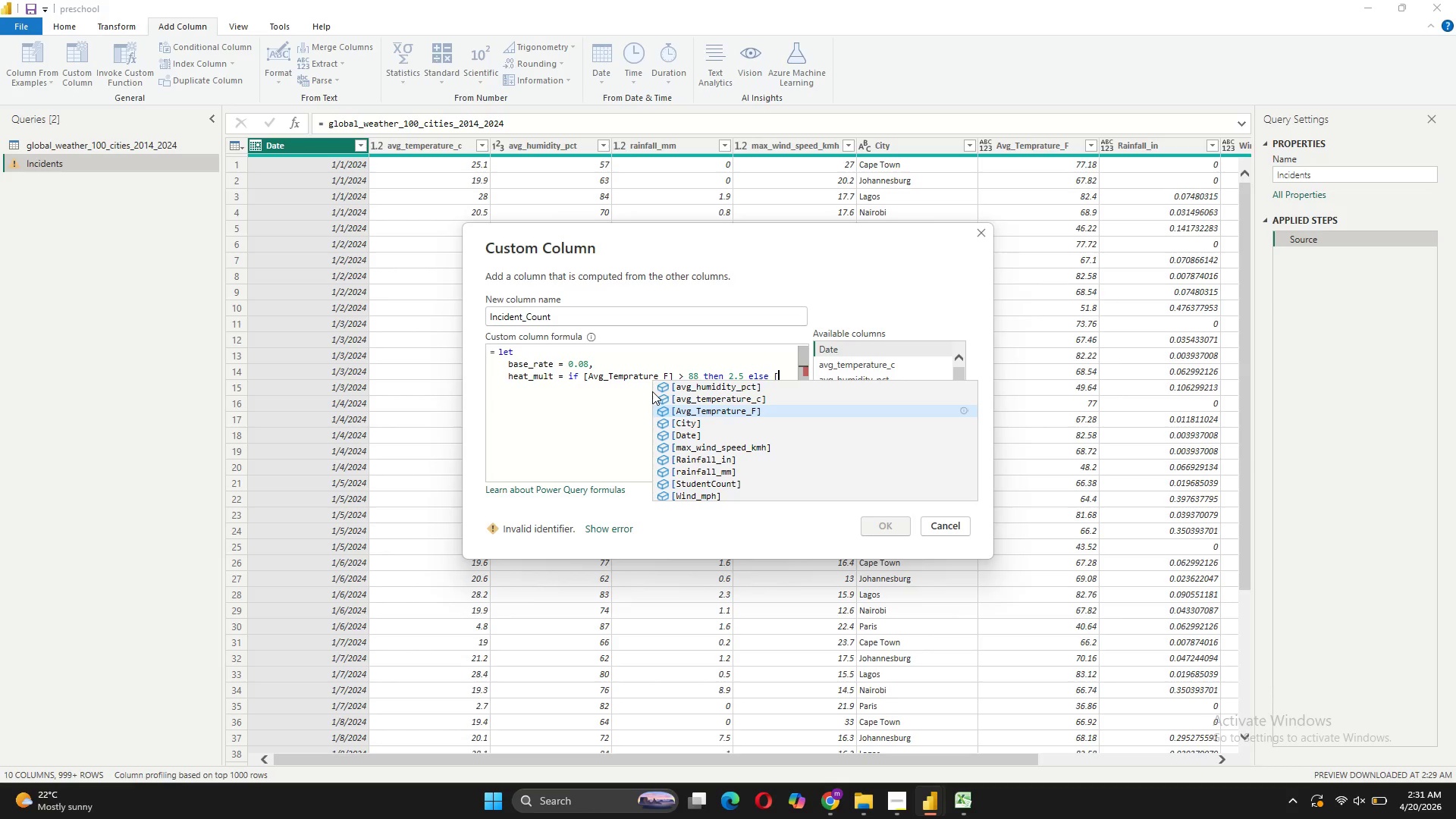 
left_click([676, 409])
 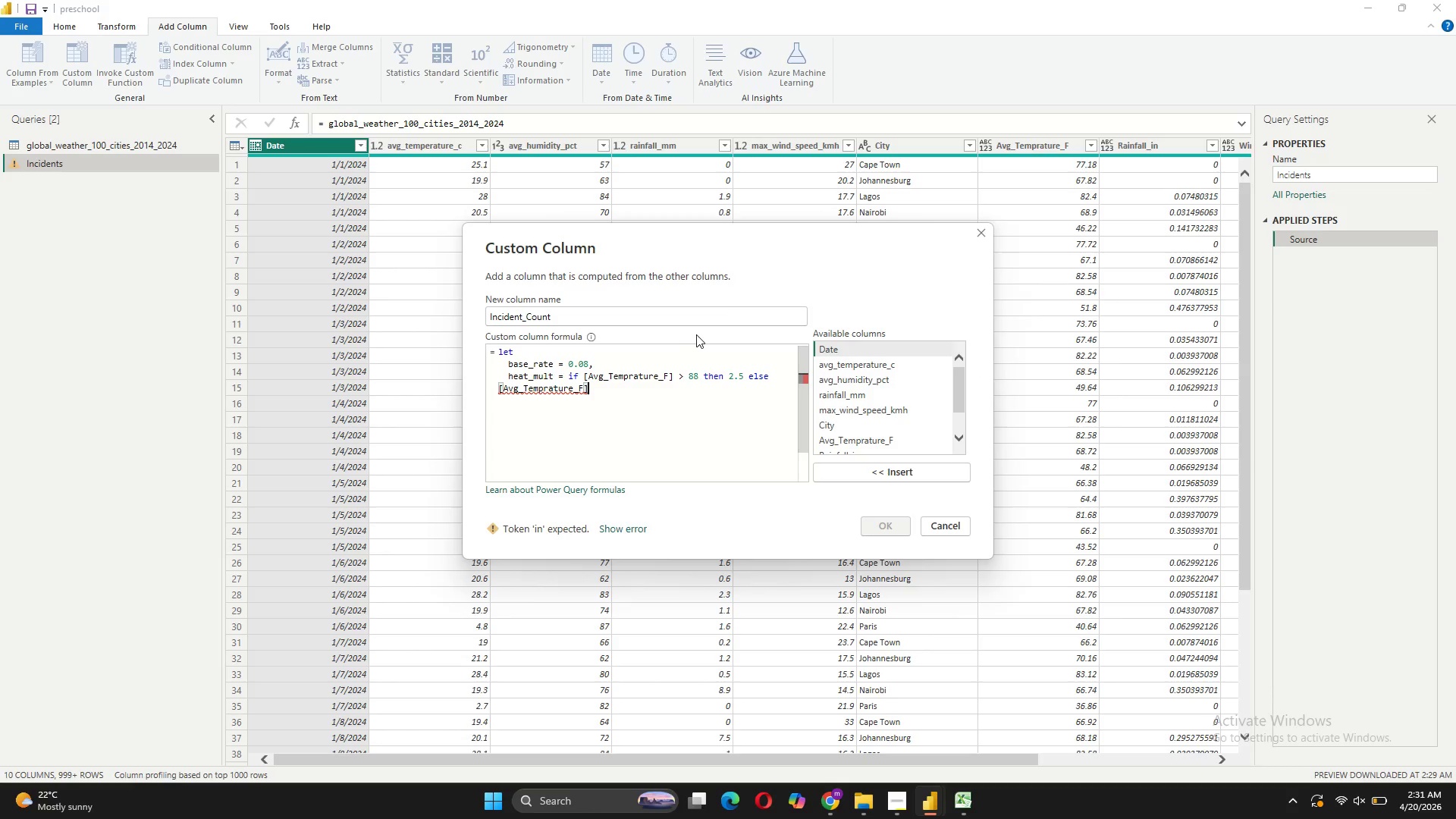 
wait(5.77)
 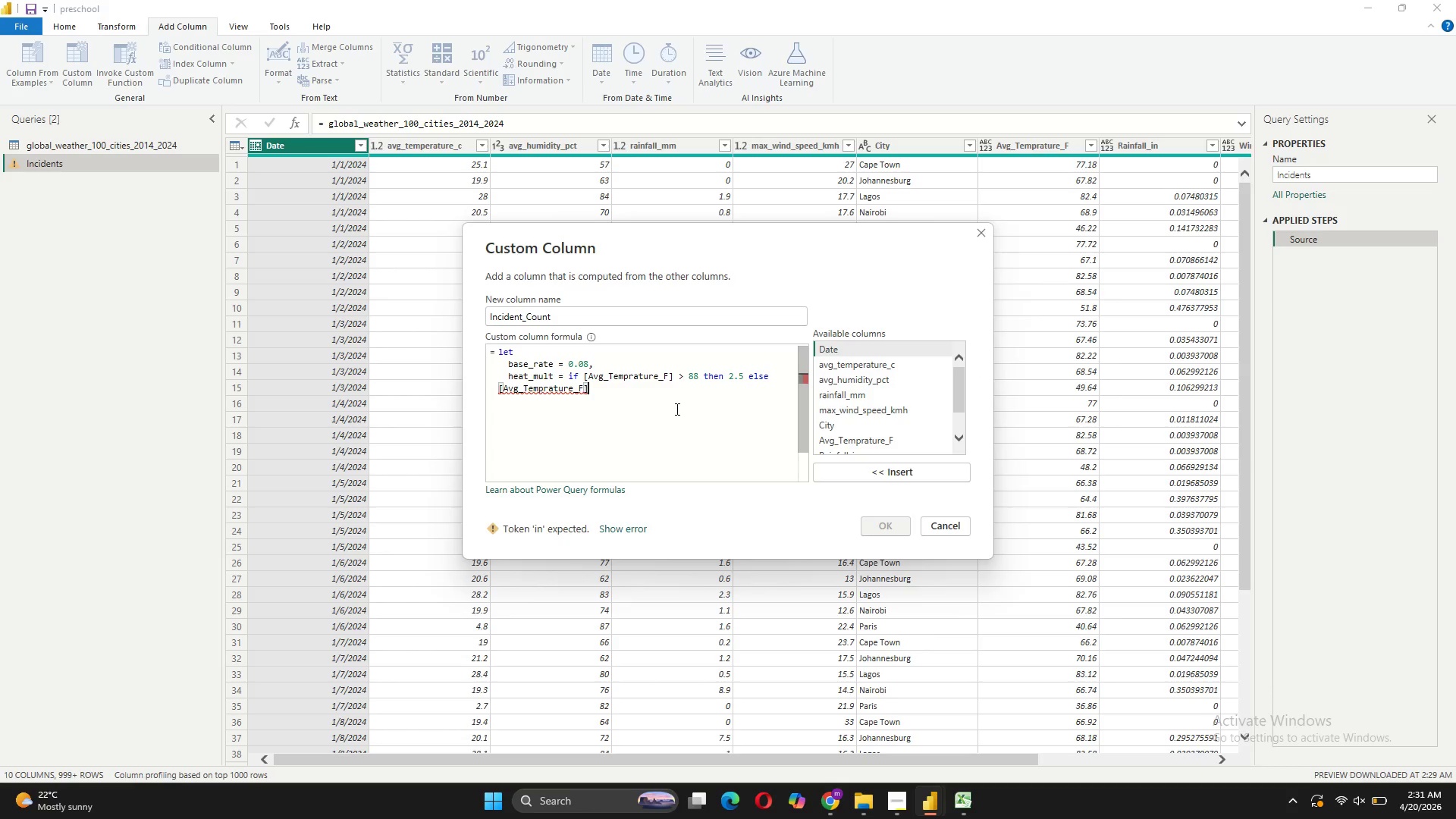 
left_click_drag(start_coordinate=[595, 391], to_coordinate=[499, 383])
 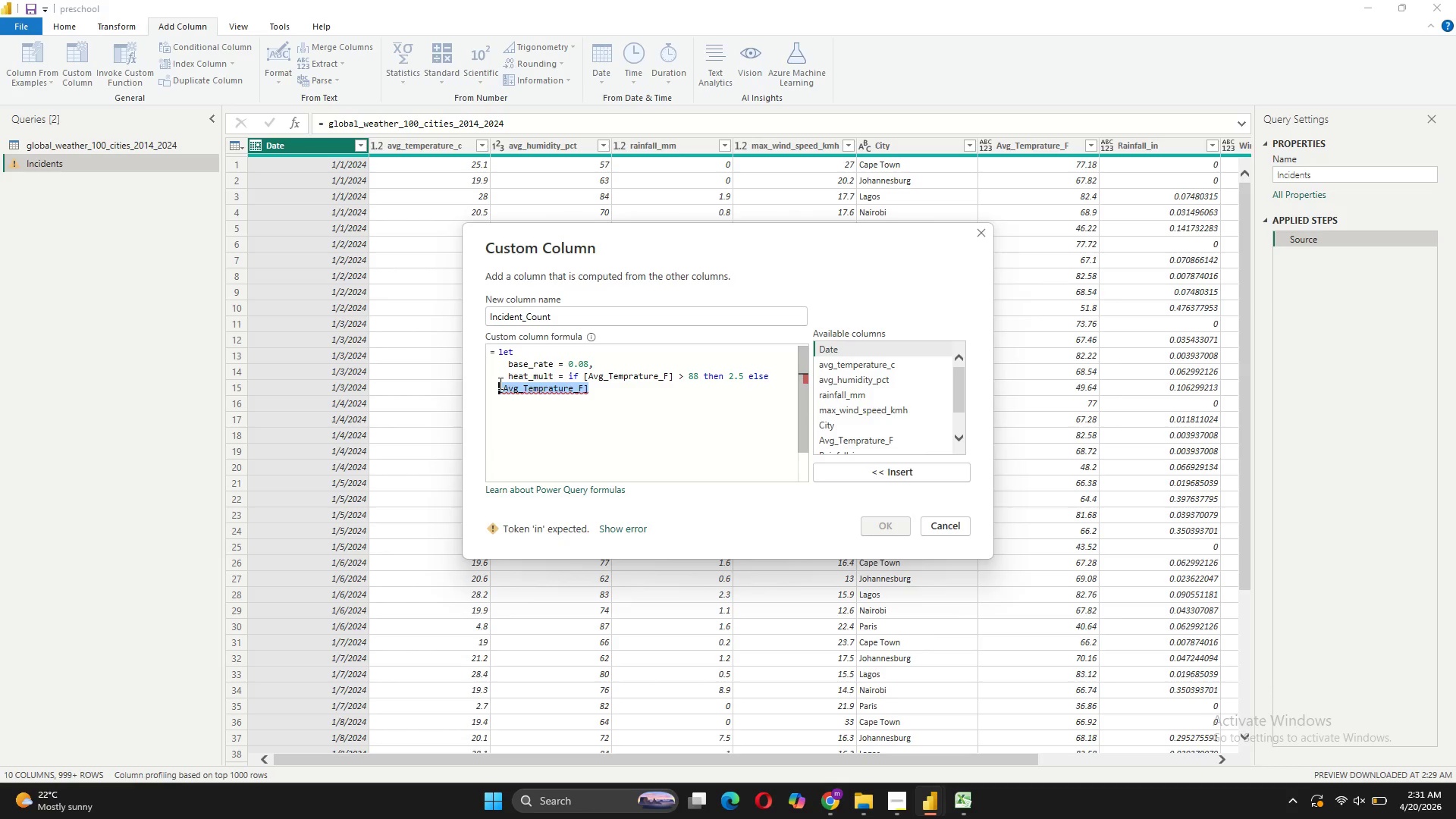 
key(Backspace)
type(if [)
 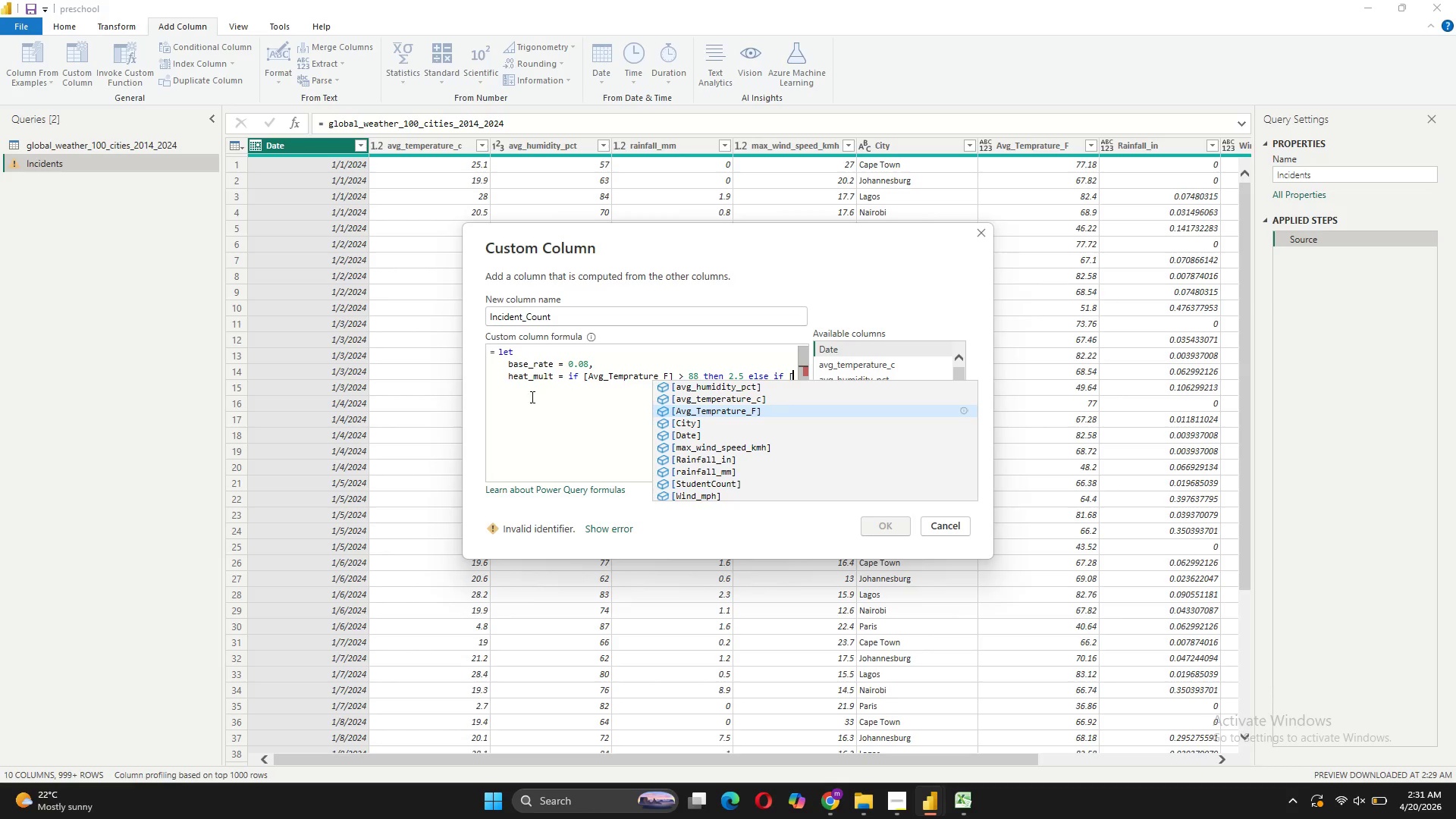 
left_click([662, 413])
 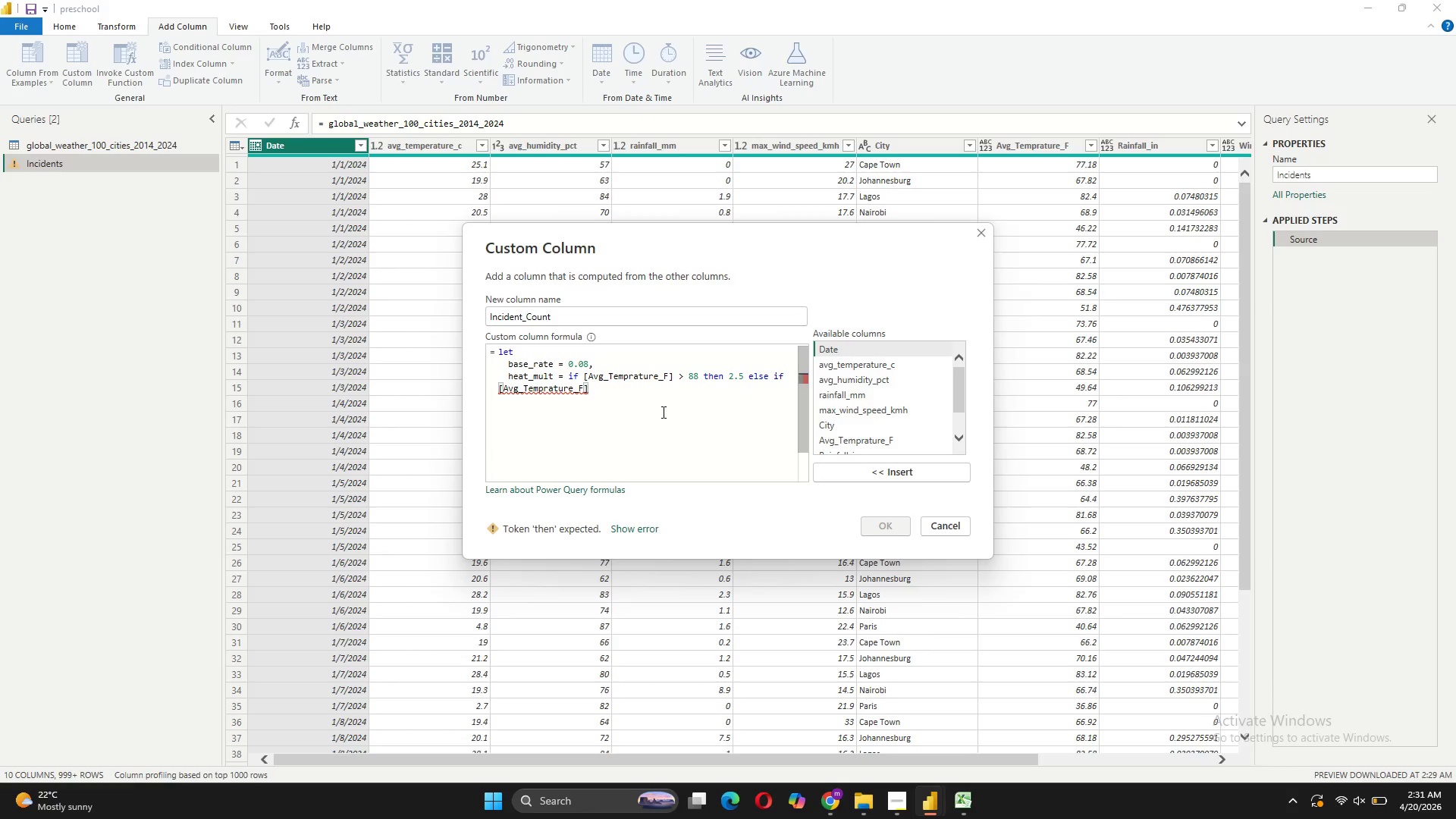 
type( >  80 )
 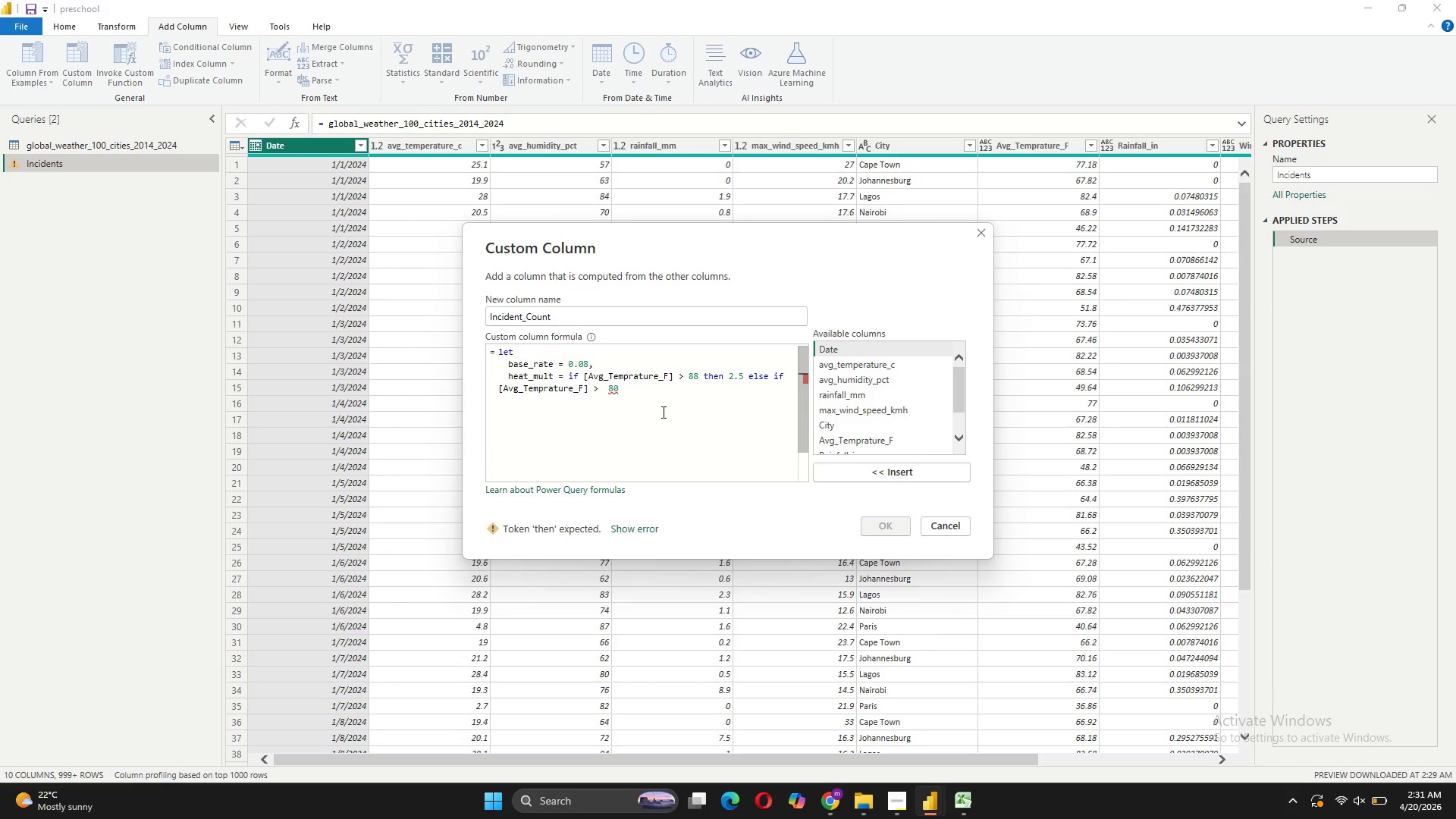 
key(ArrowLeft)
 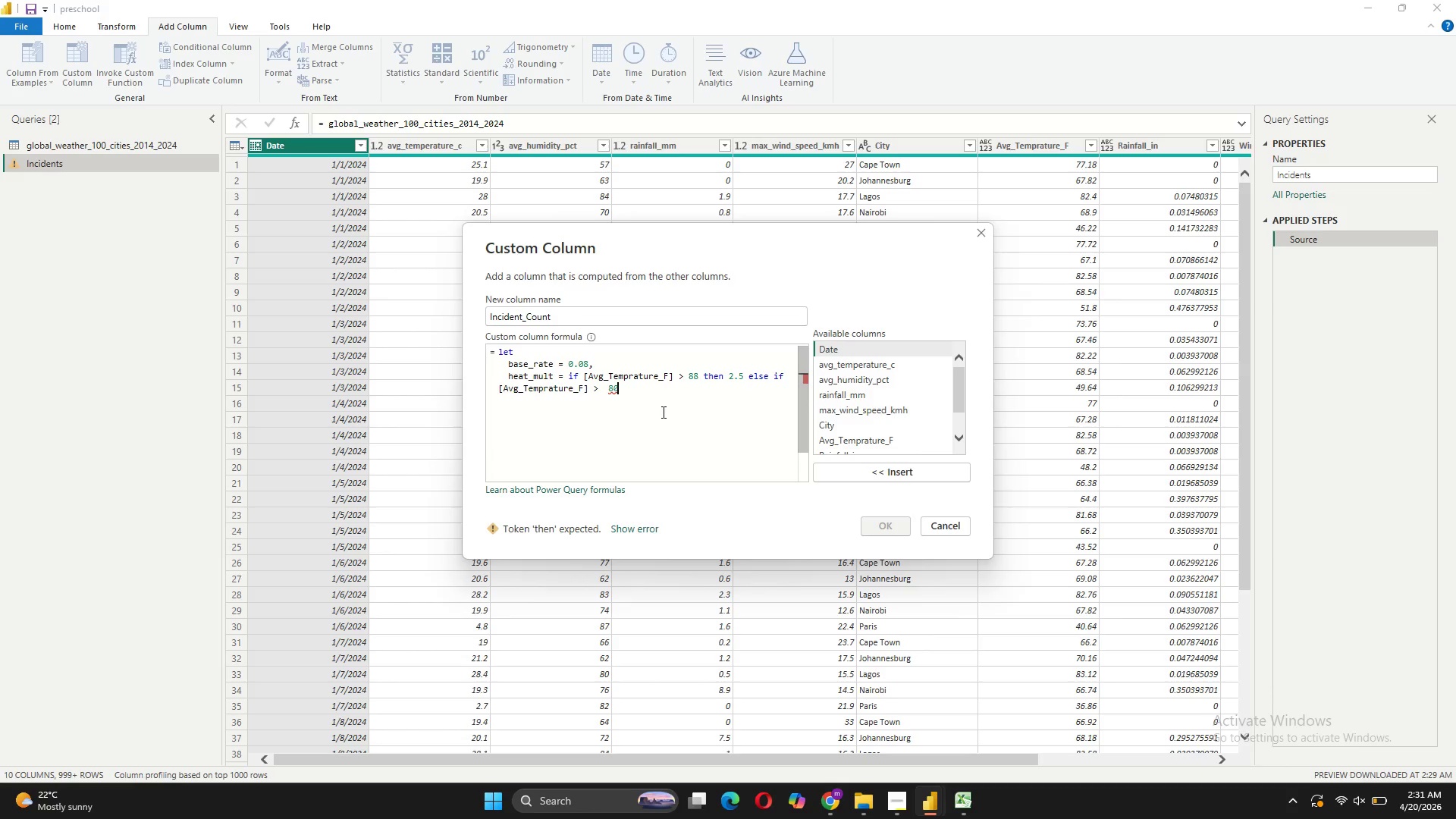 
key(ArrowLeft)
 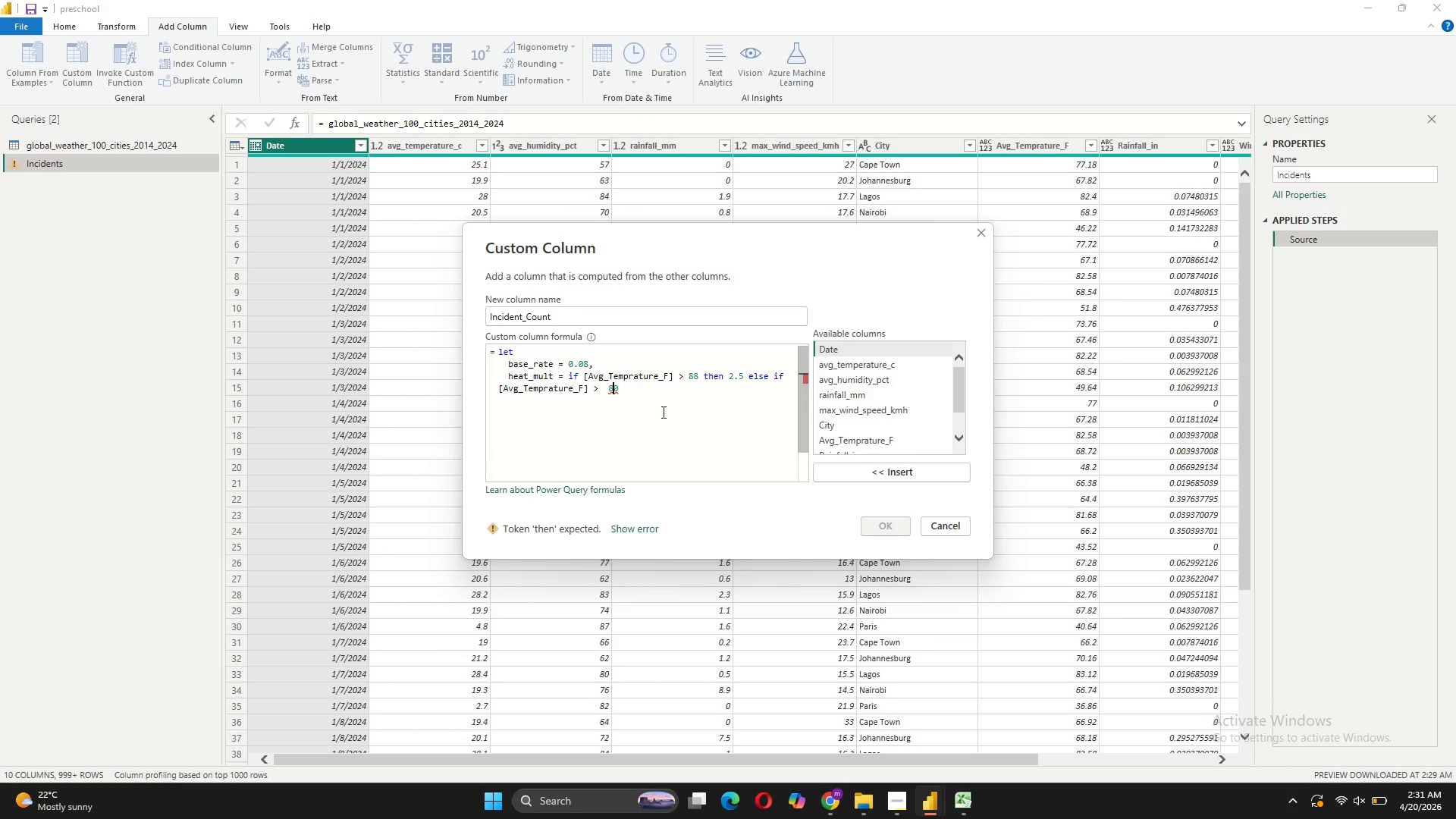 
key(ArrowLeft)
 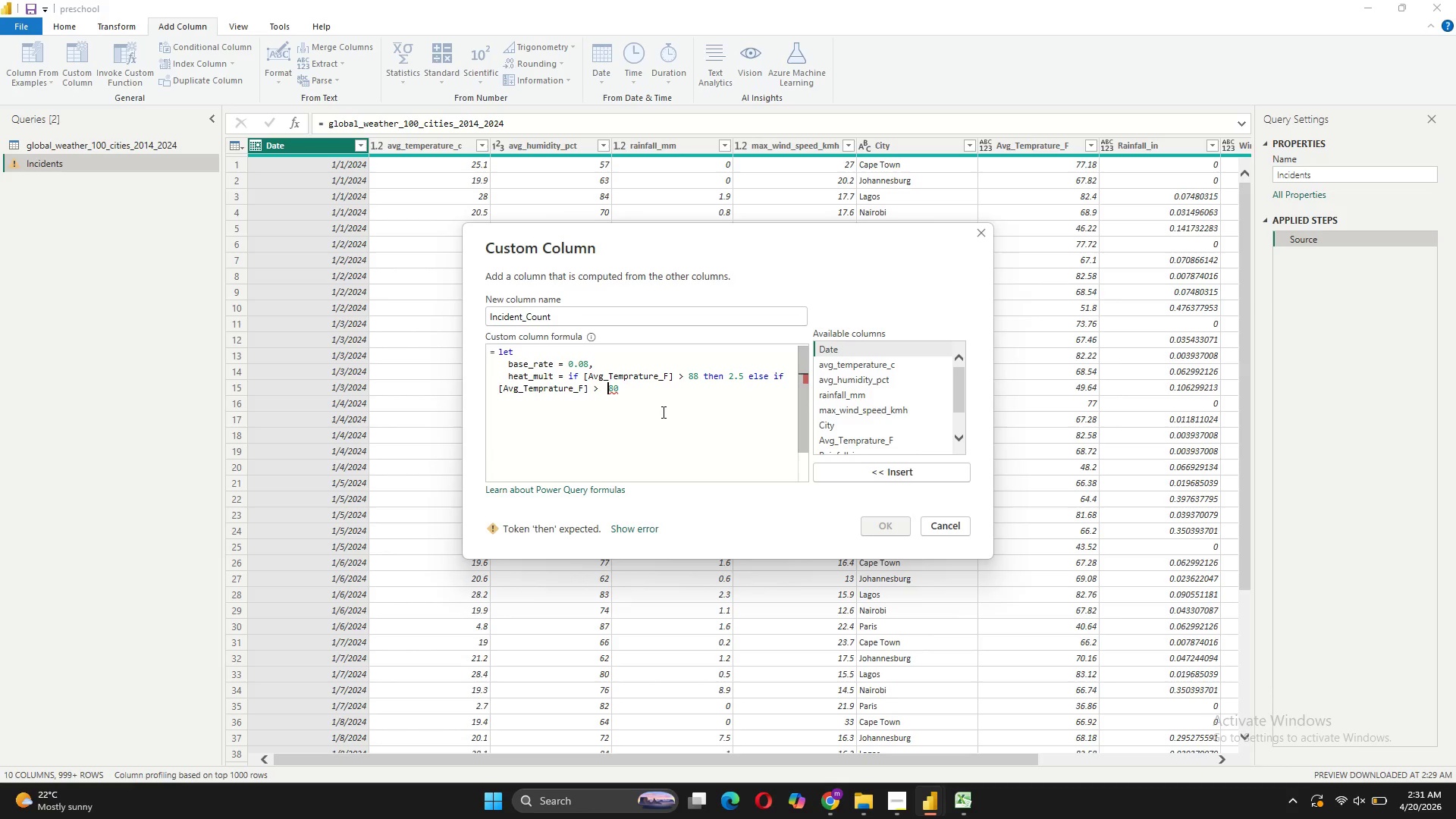 
key(Backspace)
 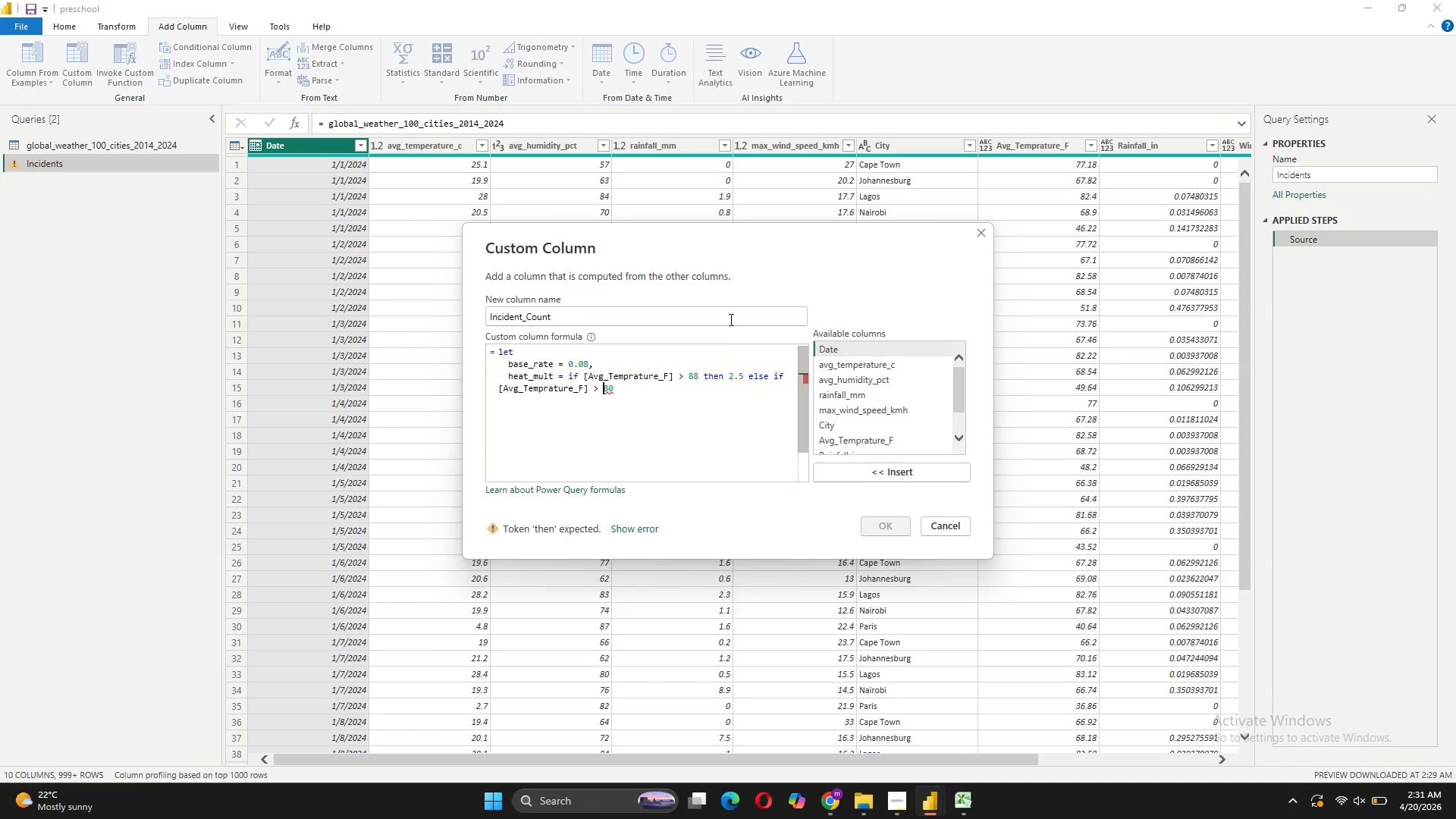 
left_click([651, 394])
 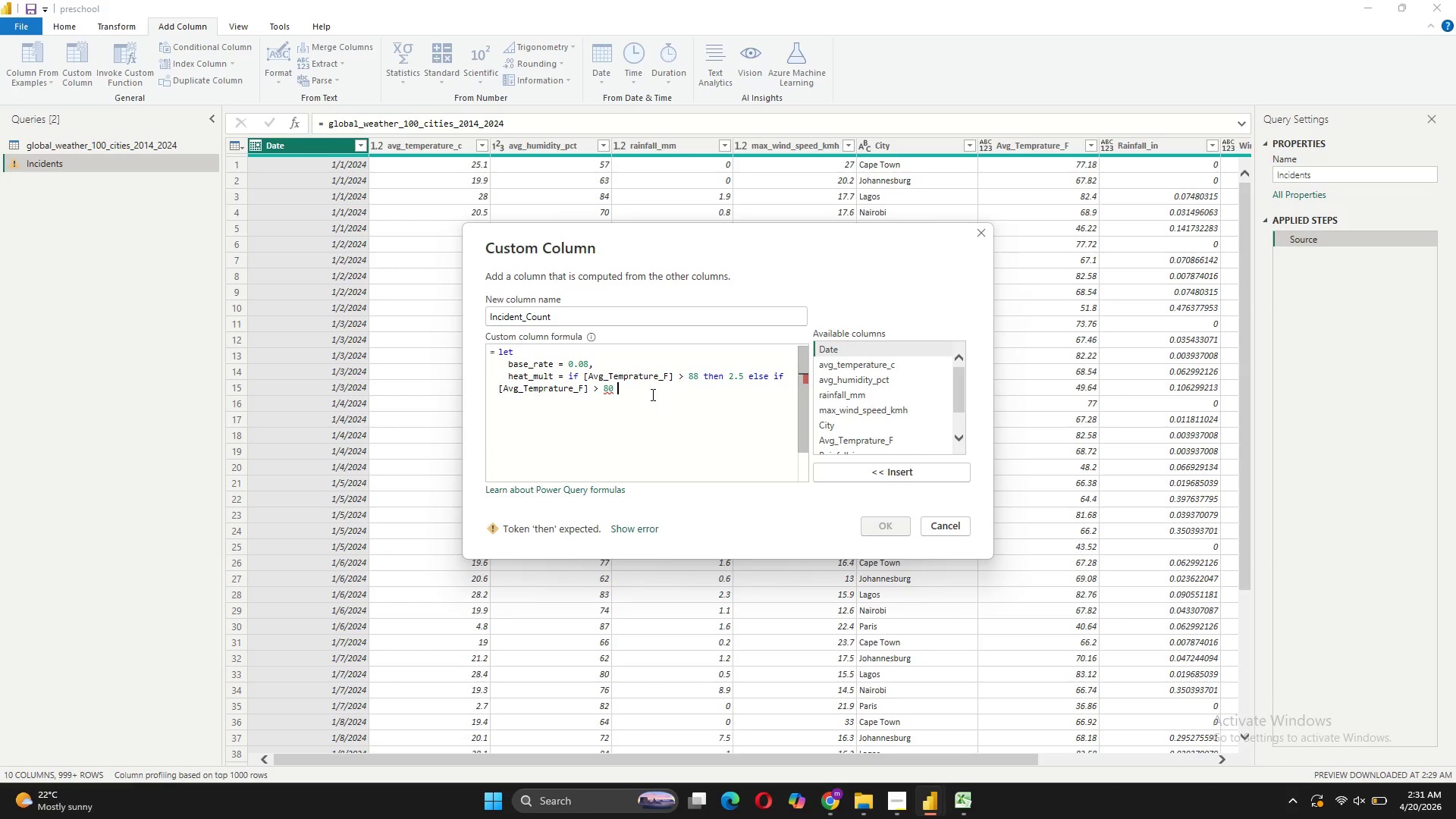 
type(then 1.4 else 1.0,)
 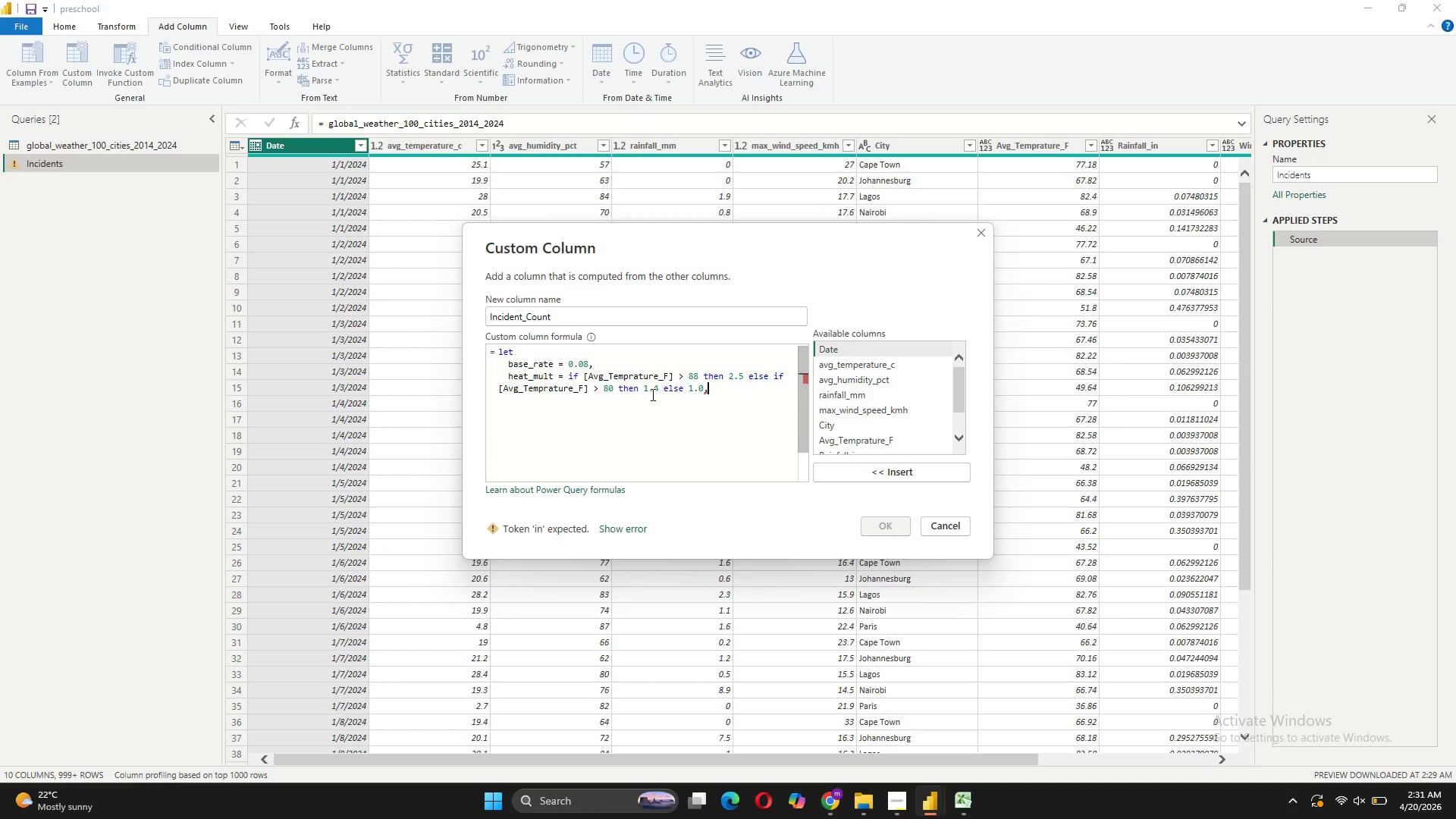 
key(Shift+Enter)
 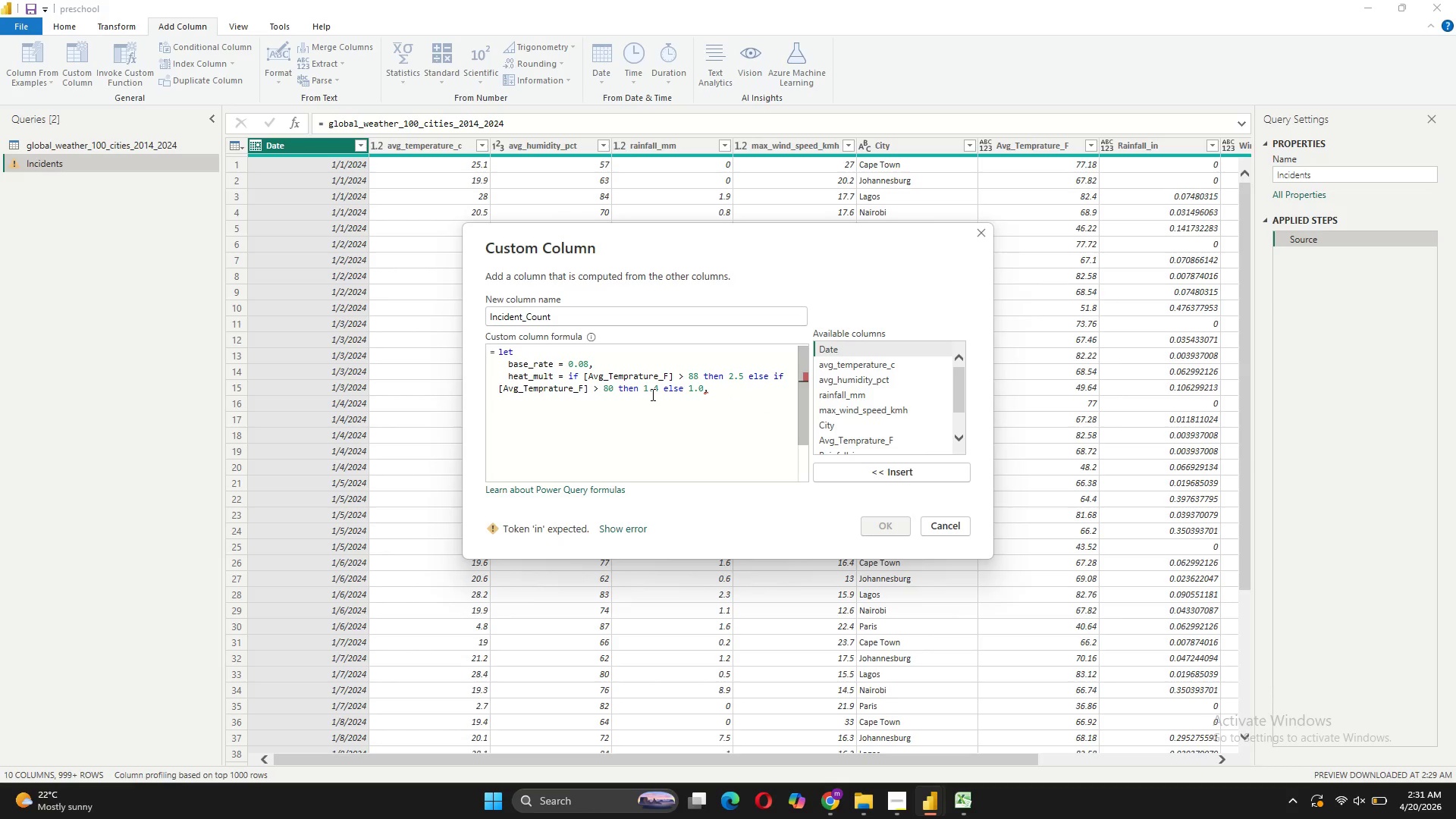 
type(wind_mult = if [)
 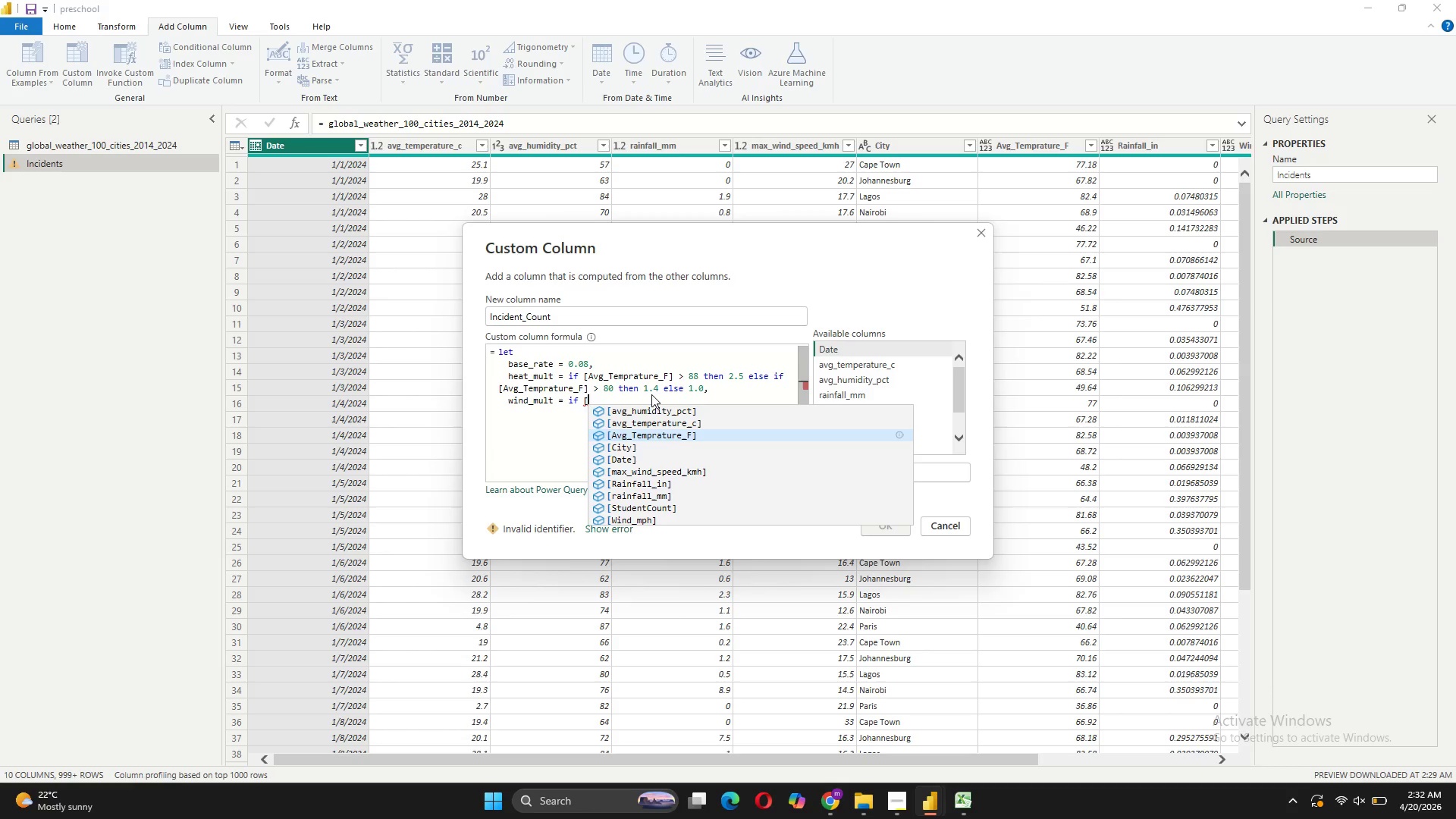 
left_click([642, 472])
 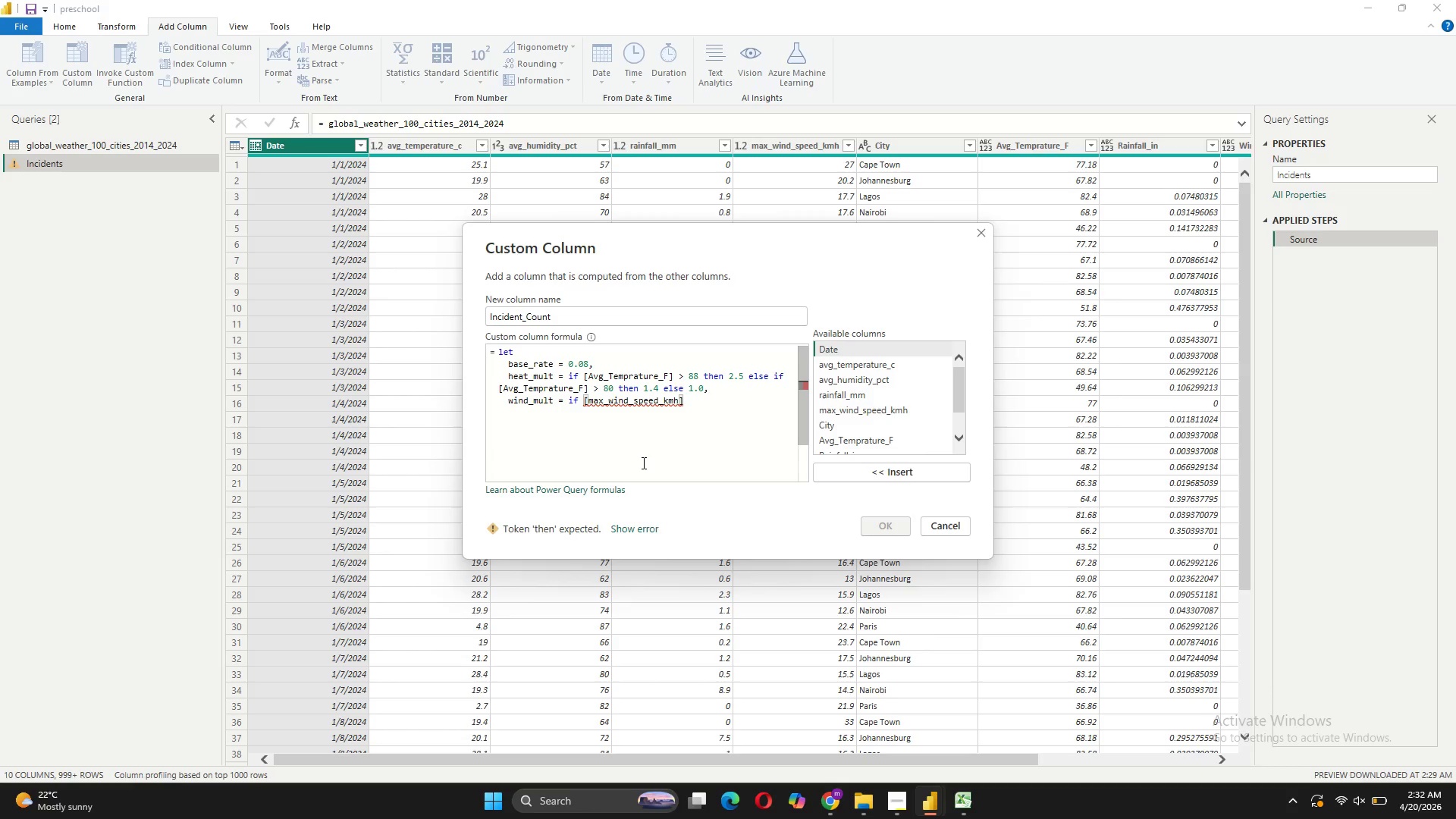 
type( > 15 then 2.2 else 1.0,)
 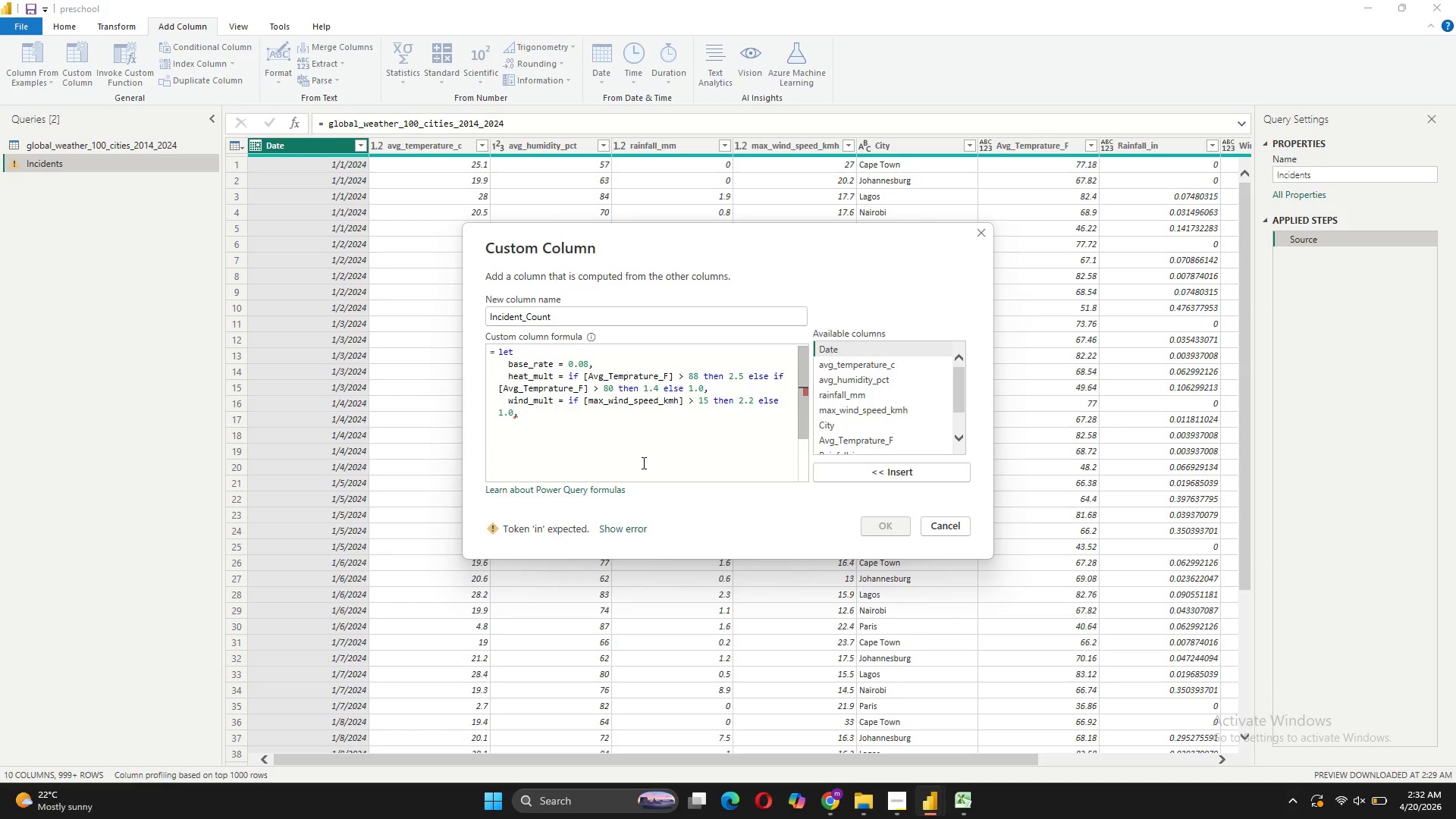 
key(Shift+Enter)
 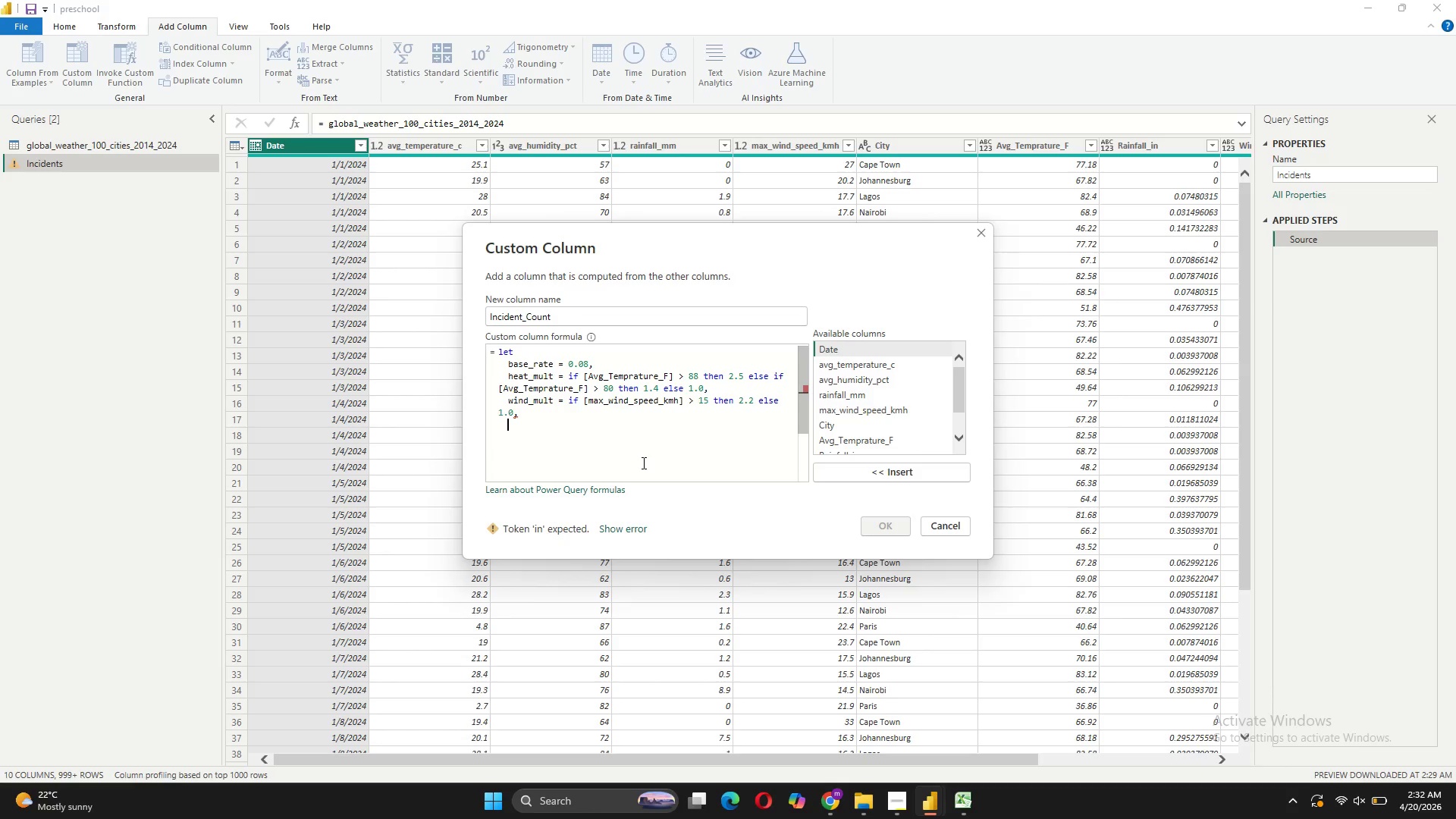 
type(rain_mult - if [)
 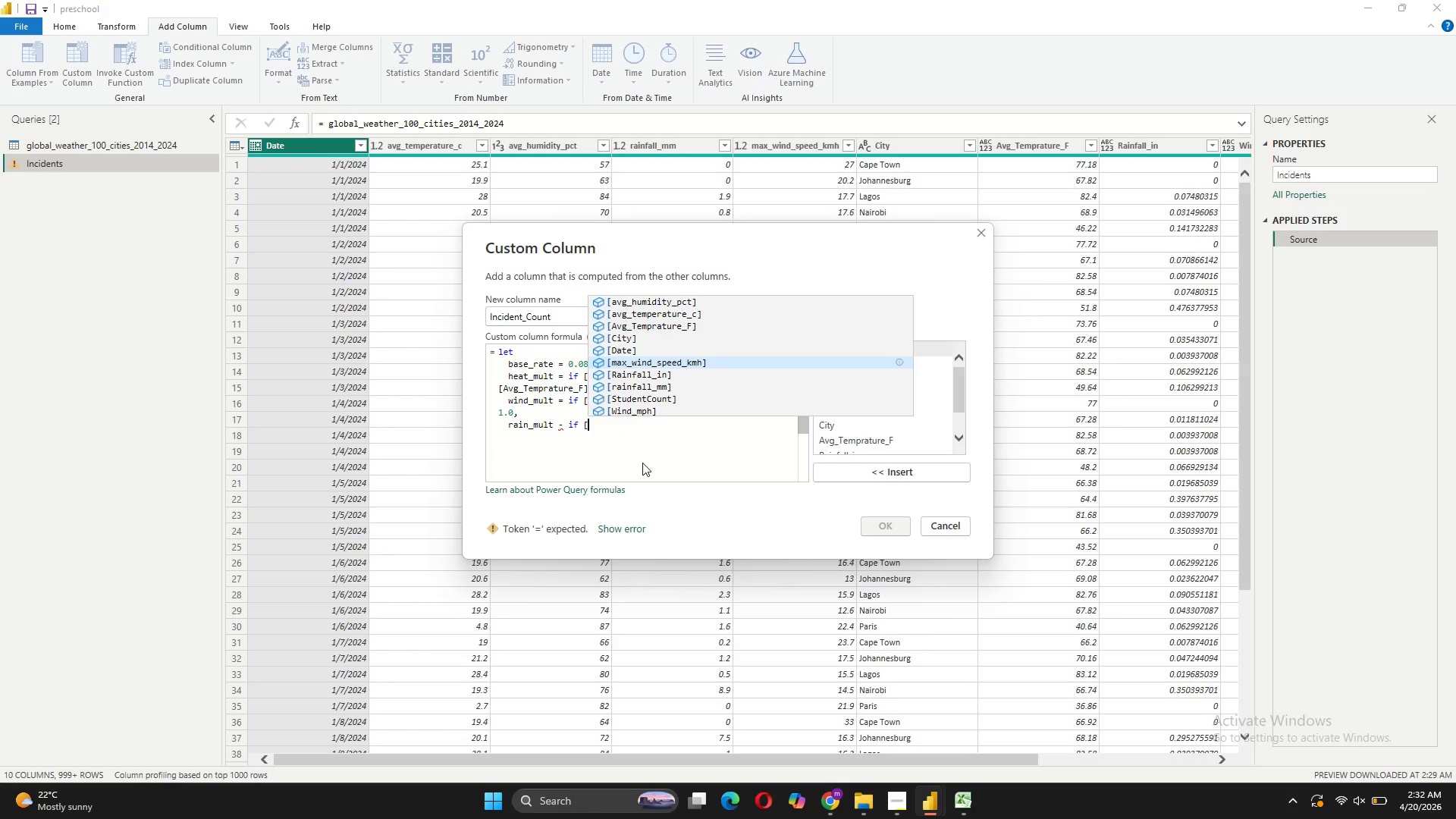 
left_click([631, 384])
 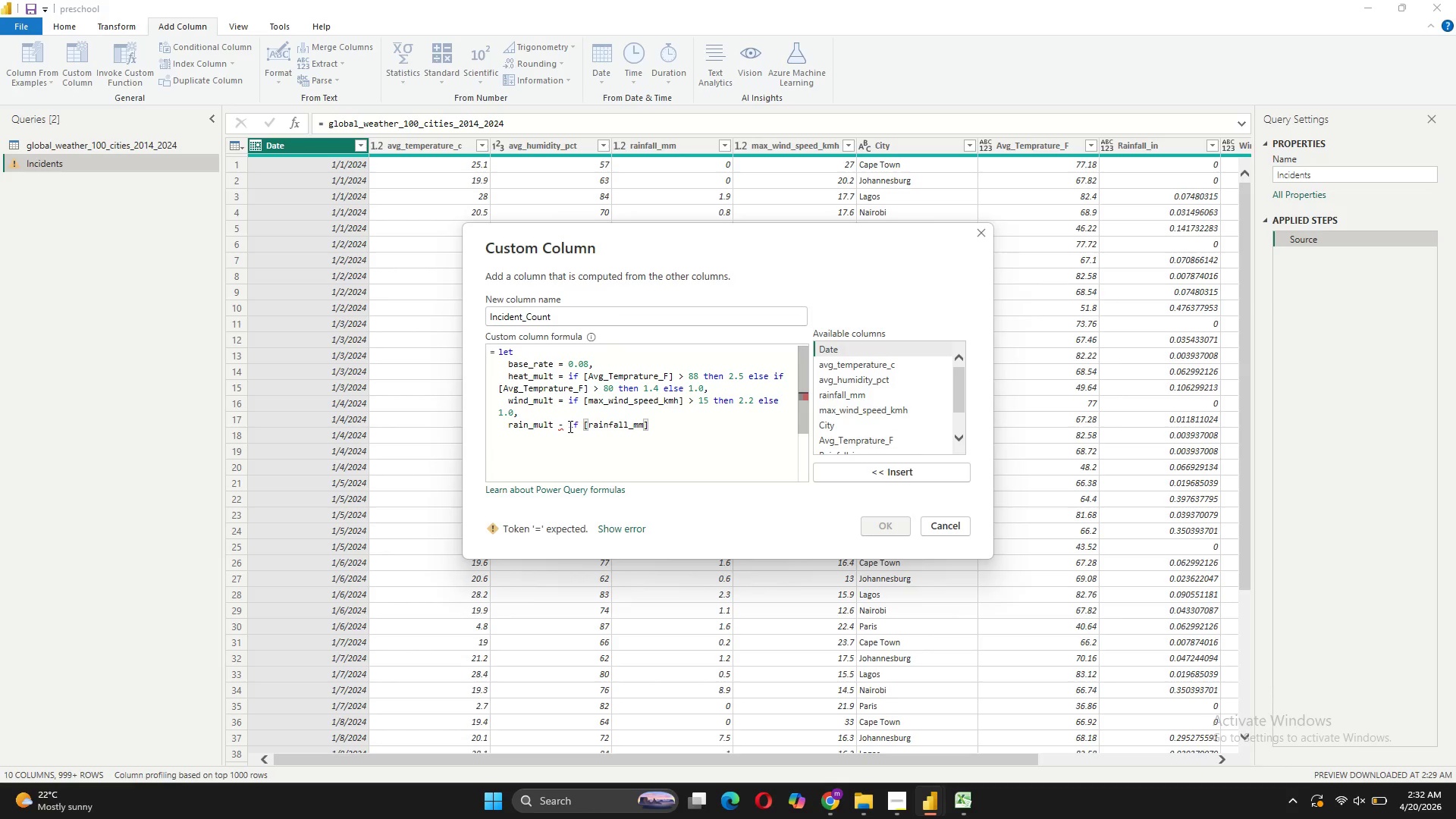 
left_click([565, 428])
 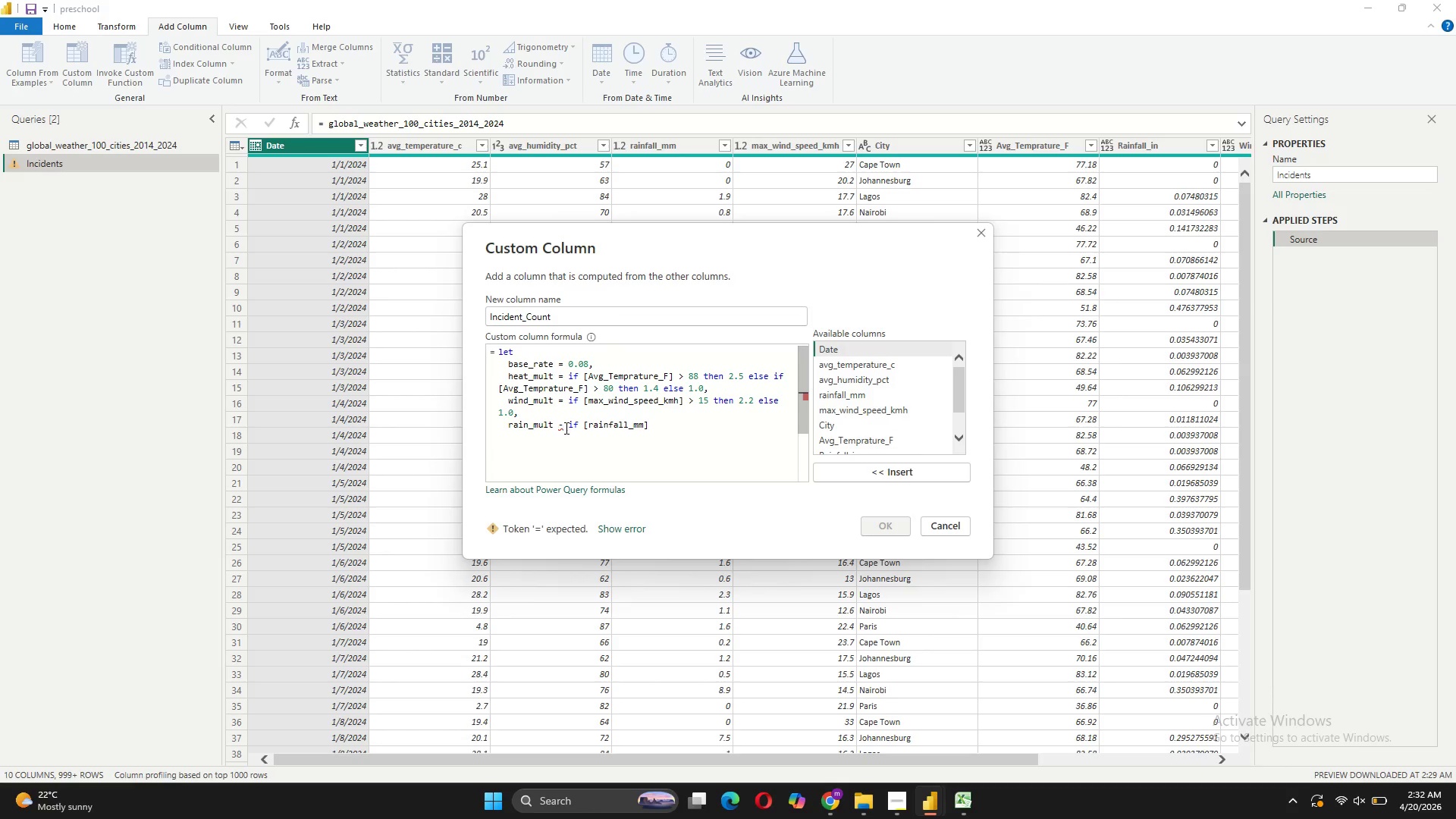 
key(Backspace)
 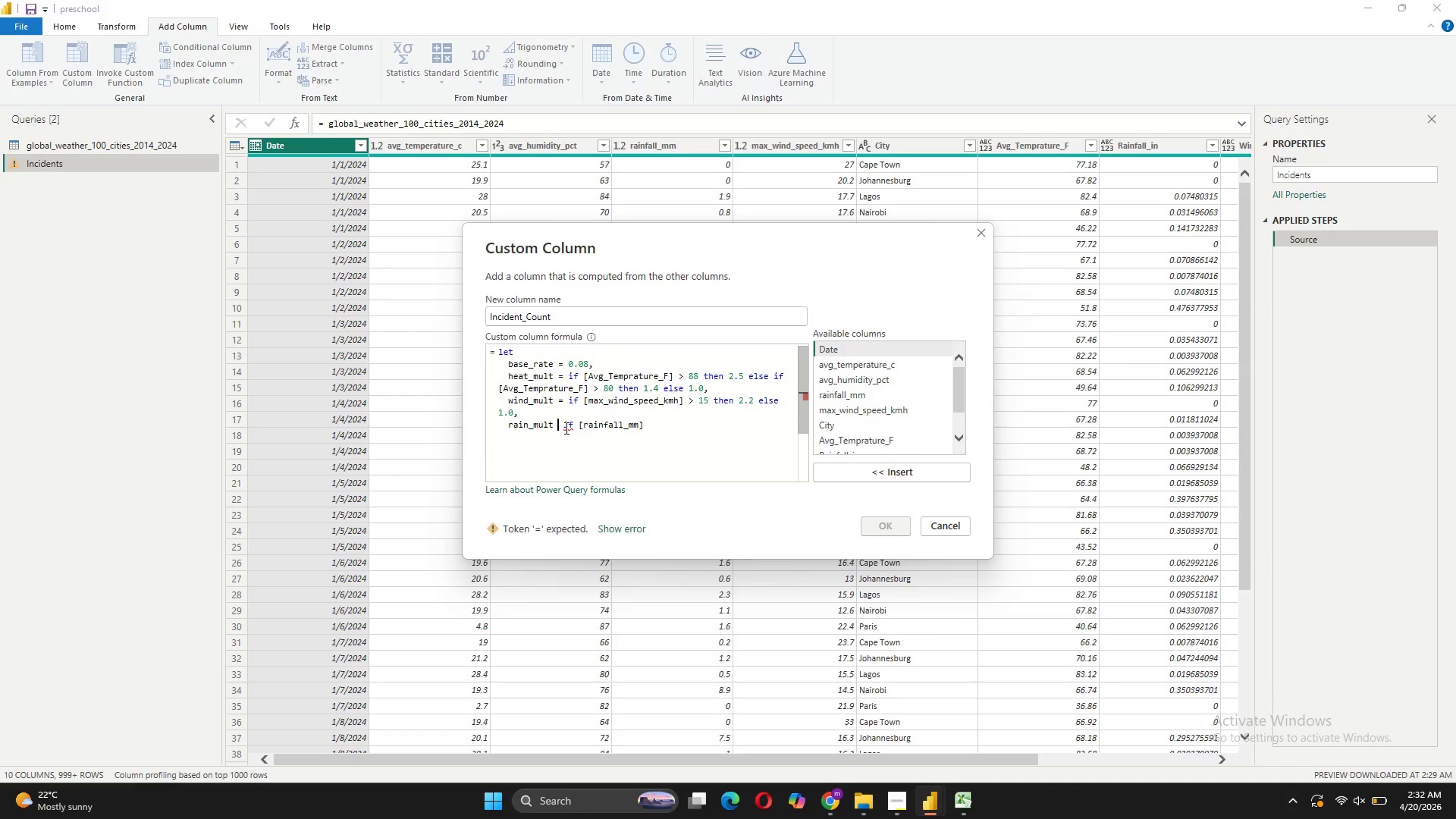 
key(Equal)
 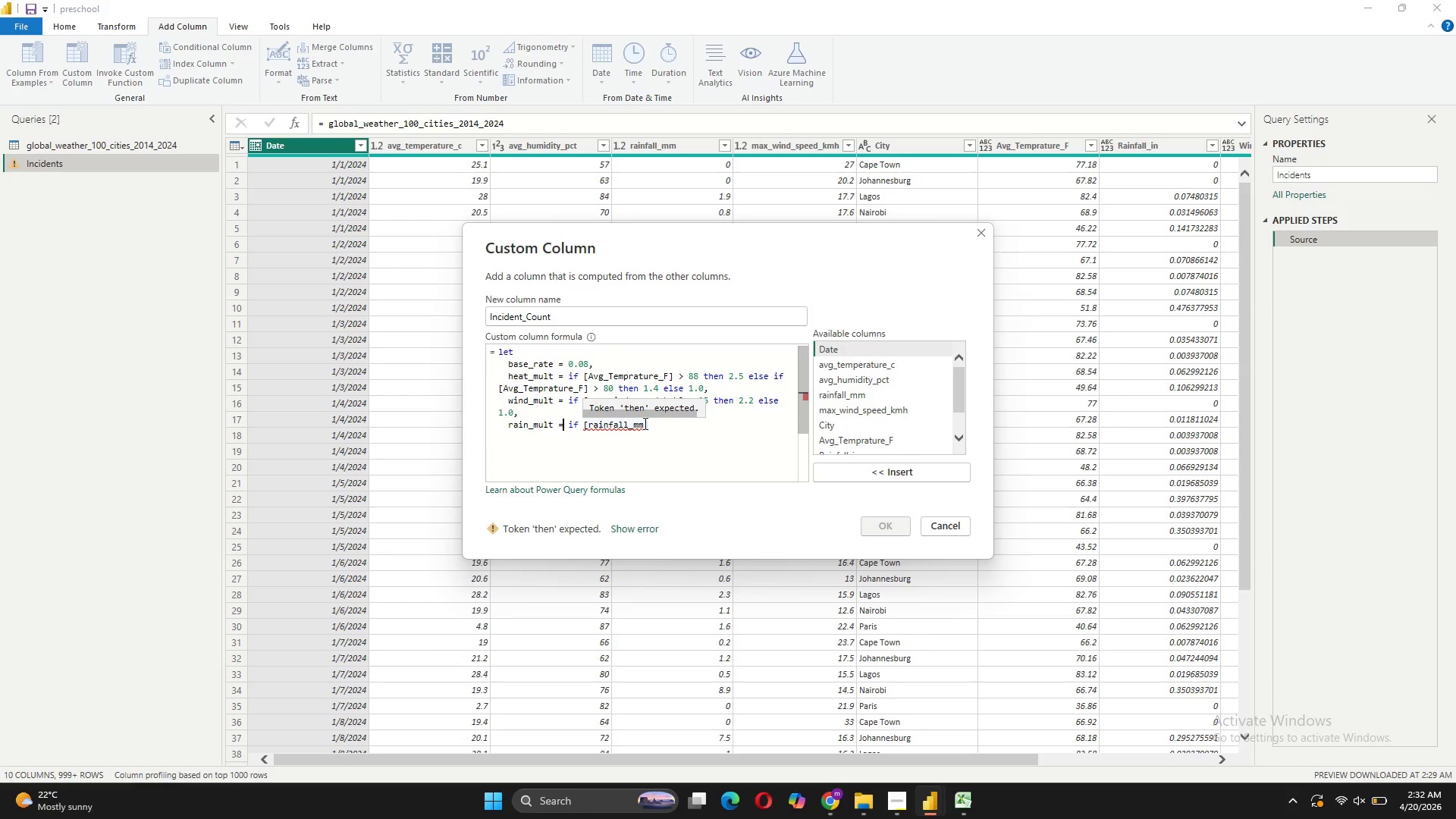 
left_click_drag(start_coordinate=[644, 423], to_coordinate=[590, 422])
 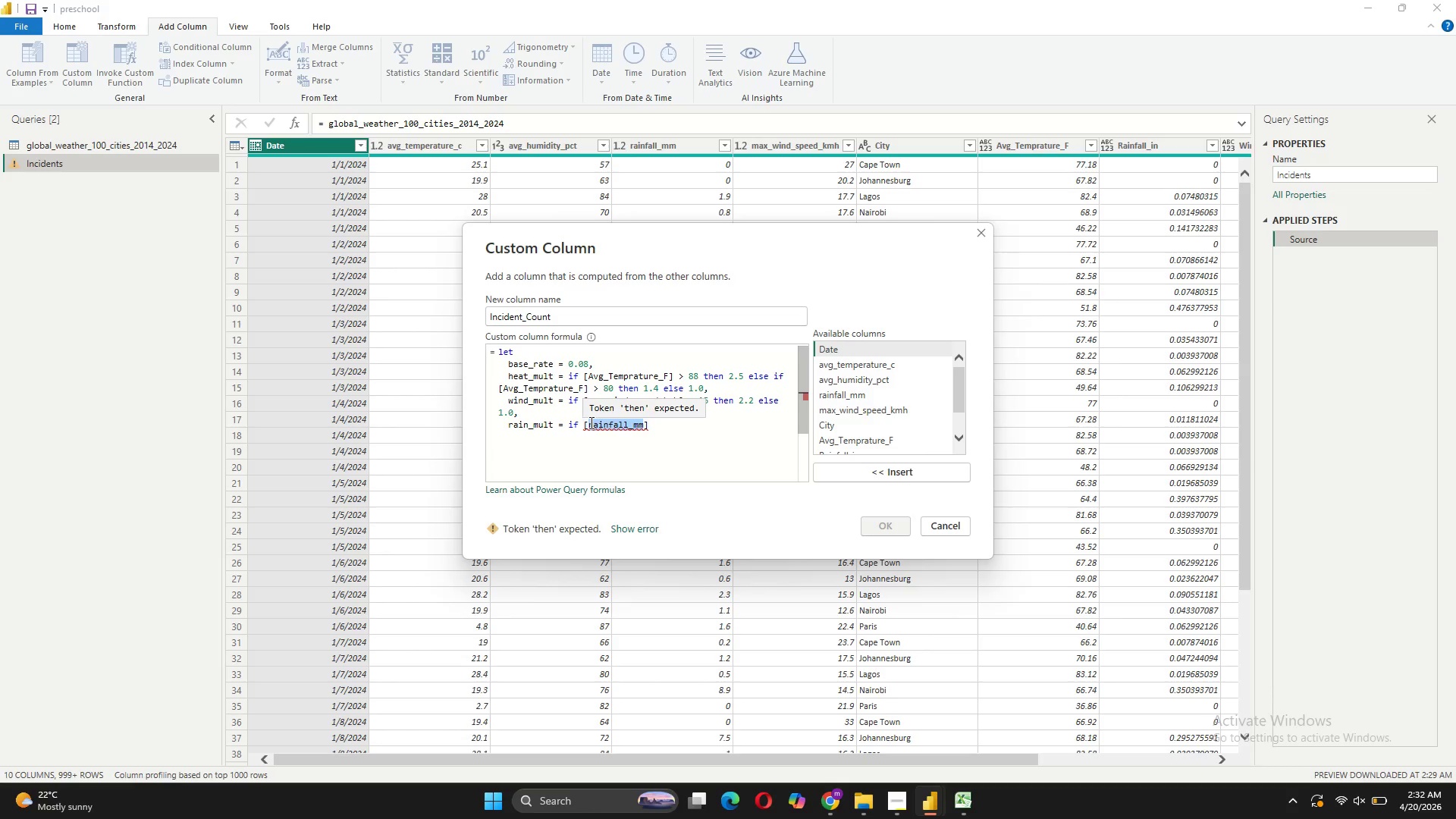 
key(Backspace)
type(ra)
 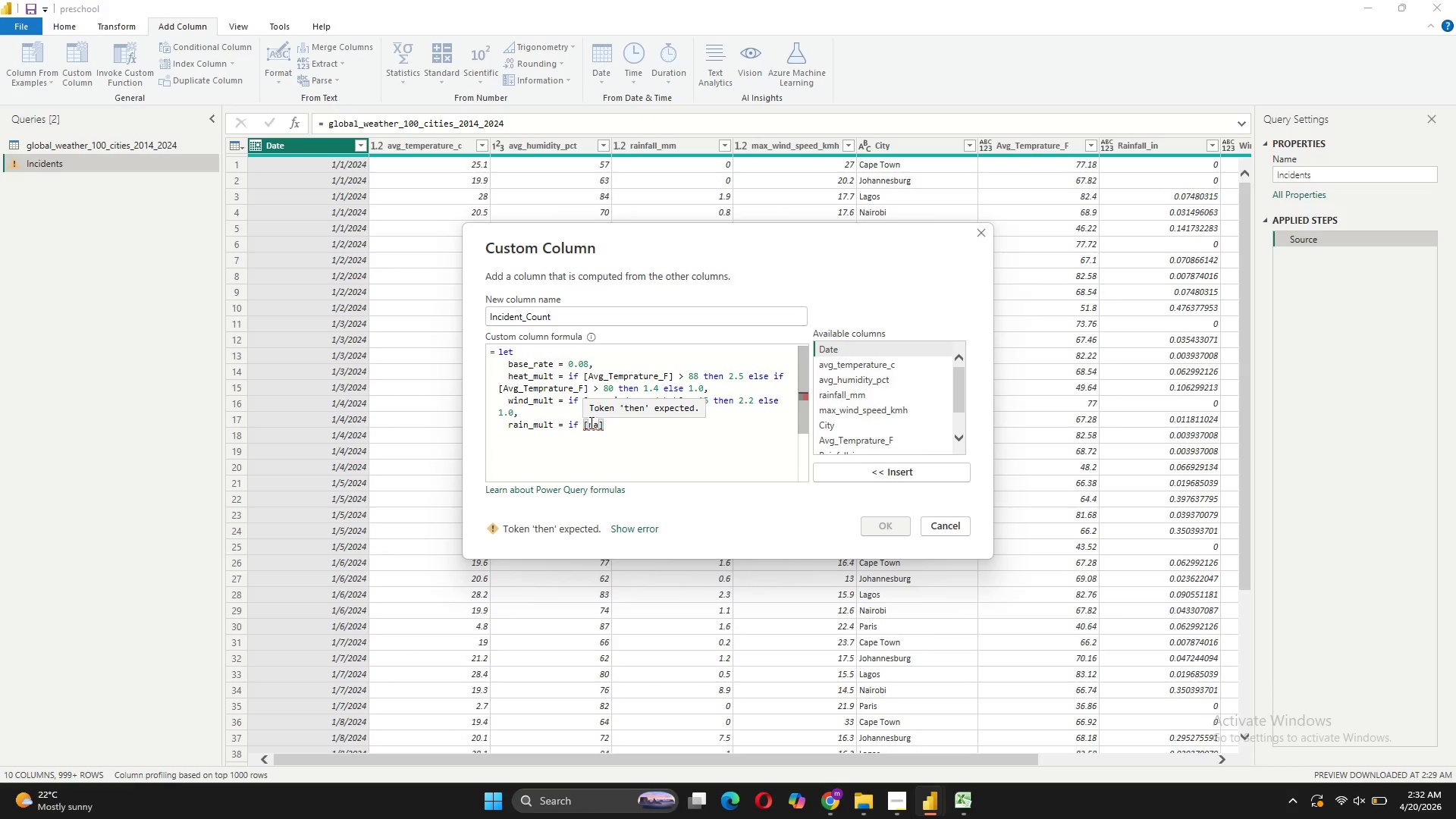 
key(Backspace)
key(Backspace)
type(Rainfall_)
 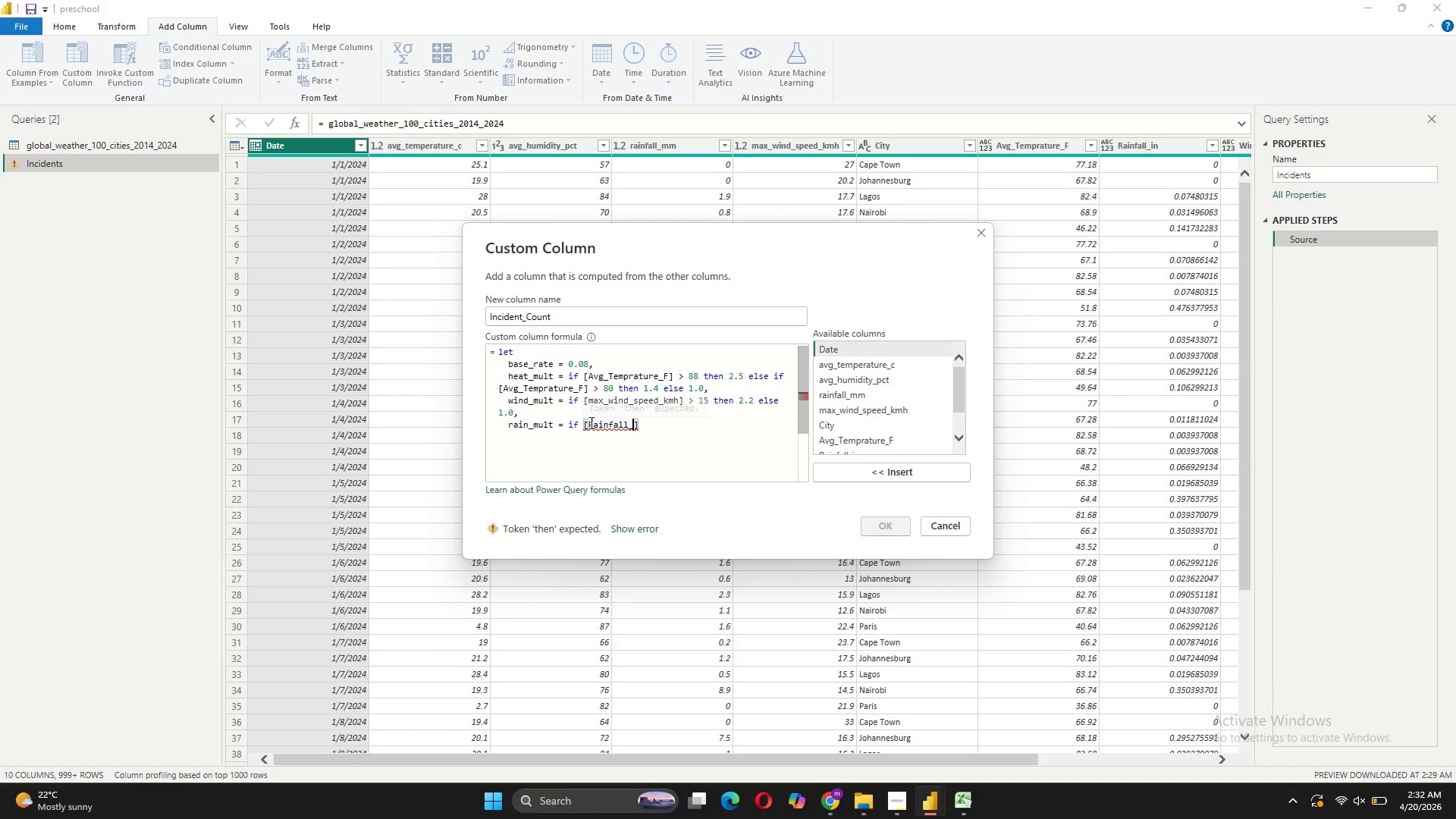 
scroll: coordinate [912, 410], scroll_direction: down, amount: 3.0
 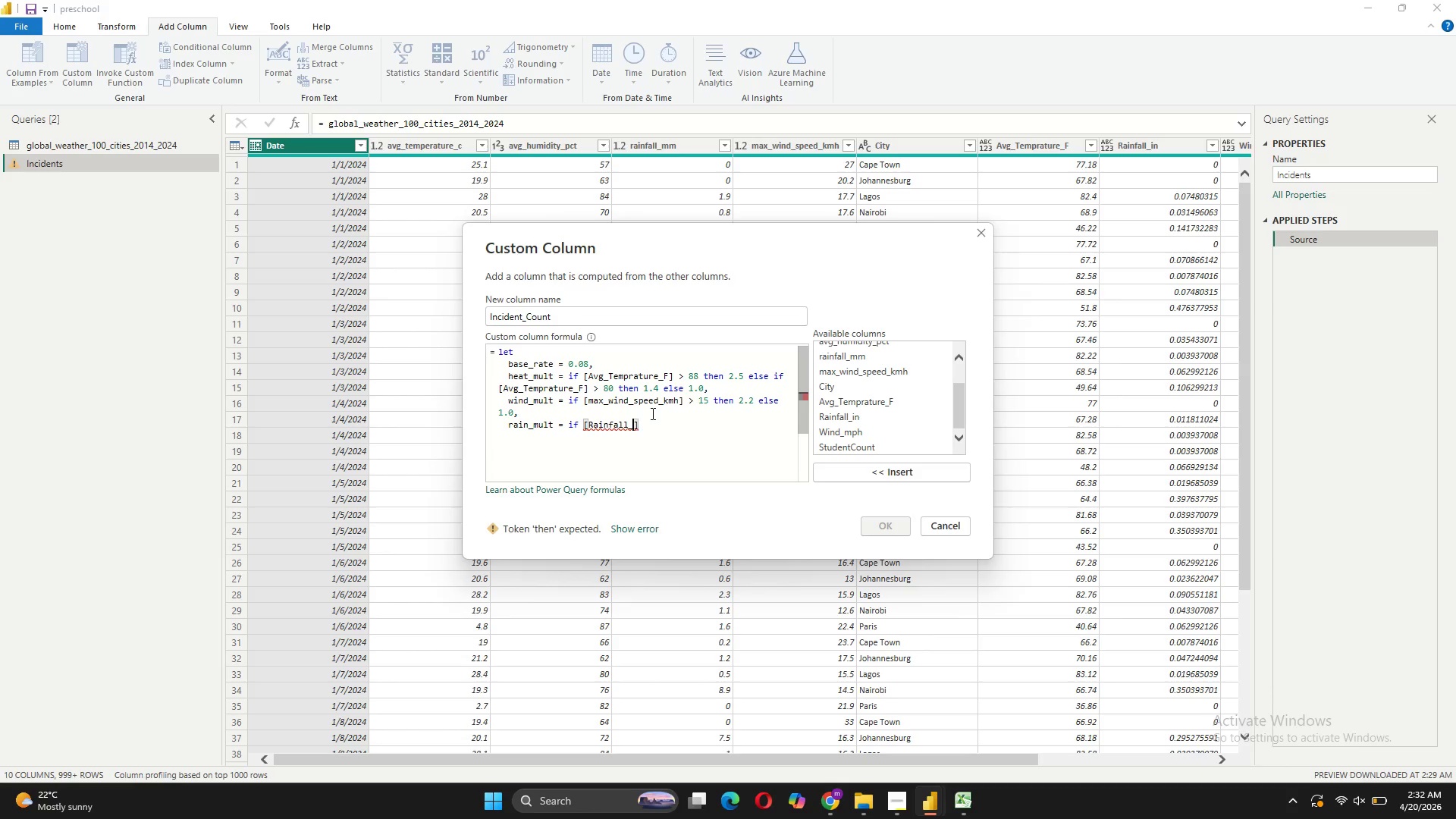 
type(in)
 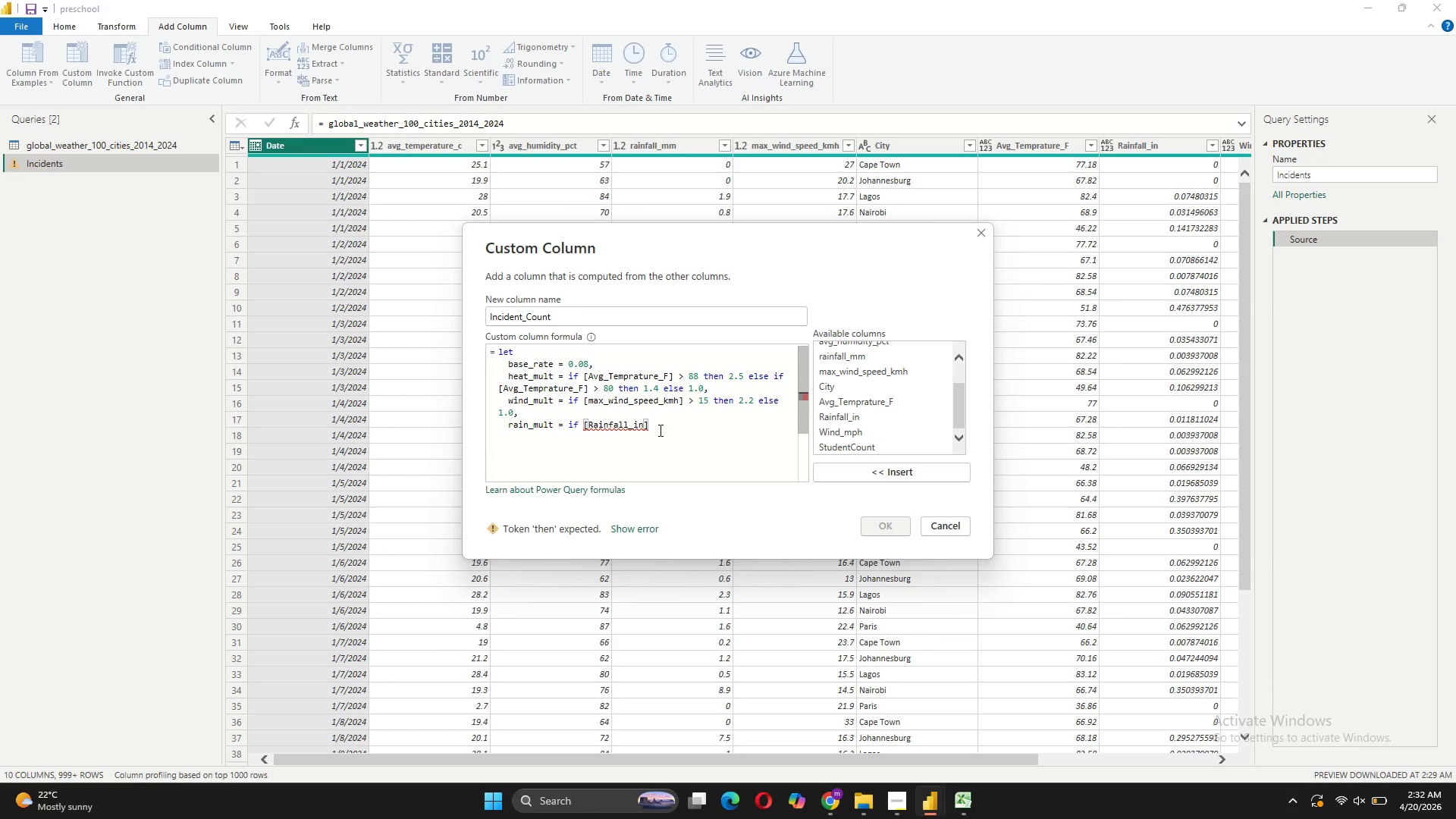 
type( > 1.)
key(Backspace)
key(Backspace)
type(0.3 then 1.8 else 1.0,)
 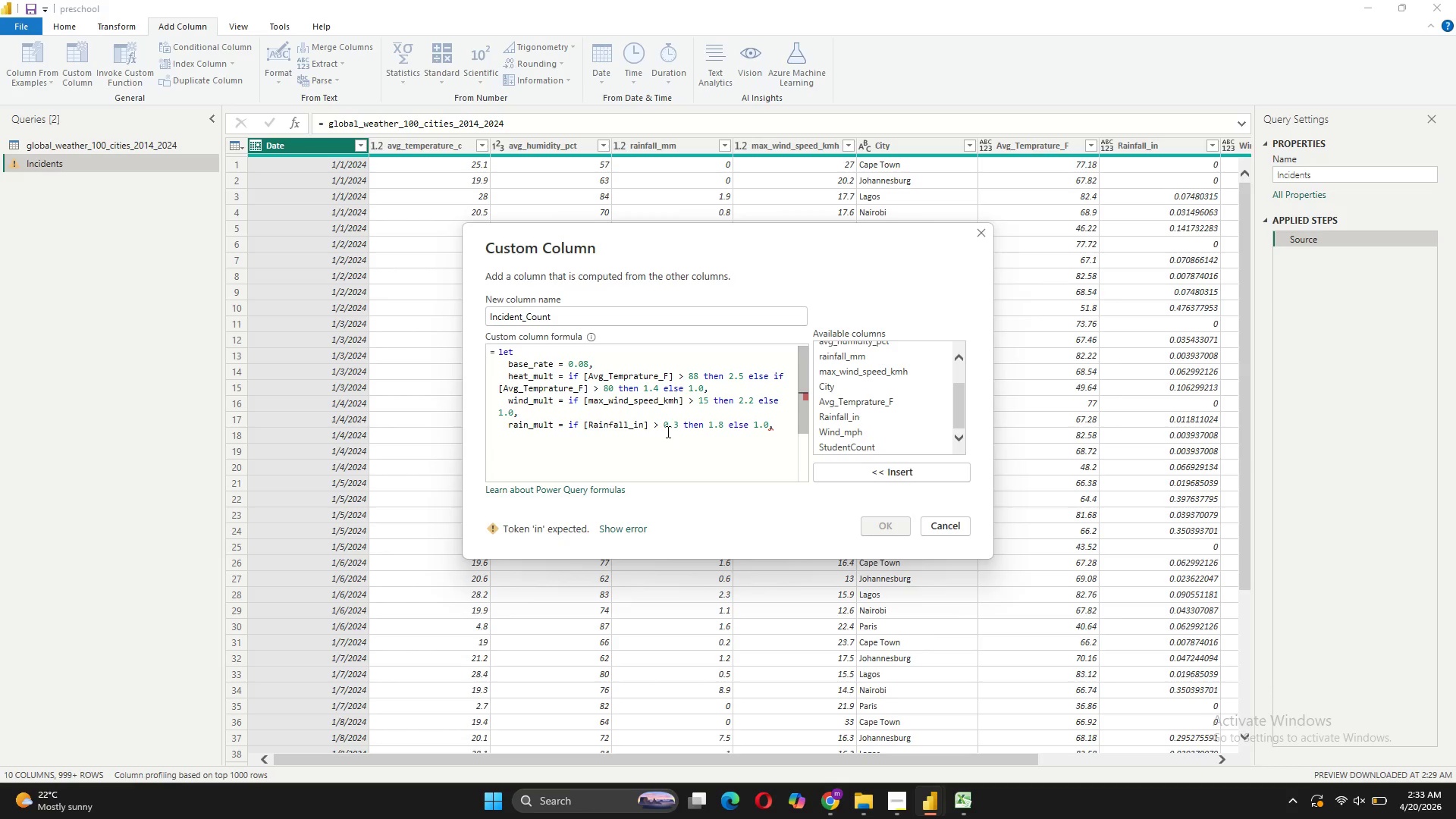 
key(Shift+Enter)
 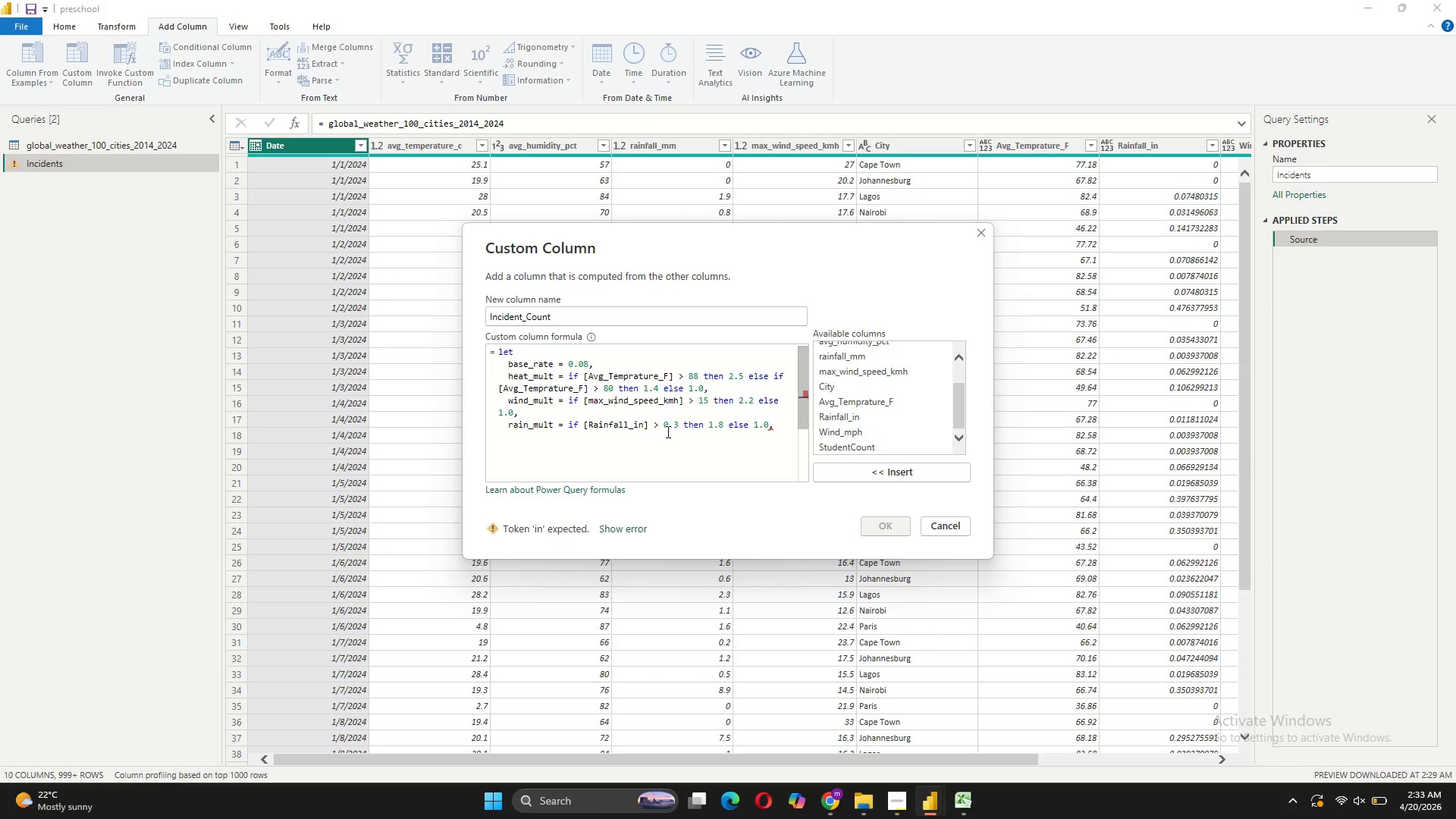 
type(expected = [St)
 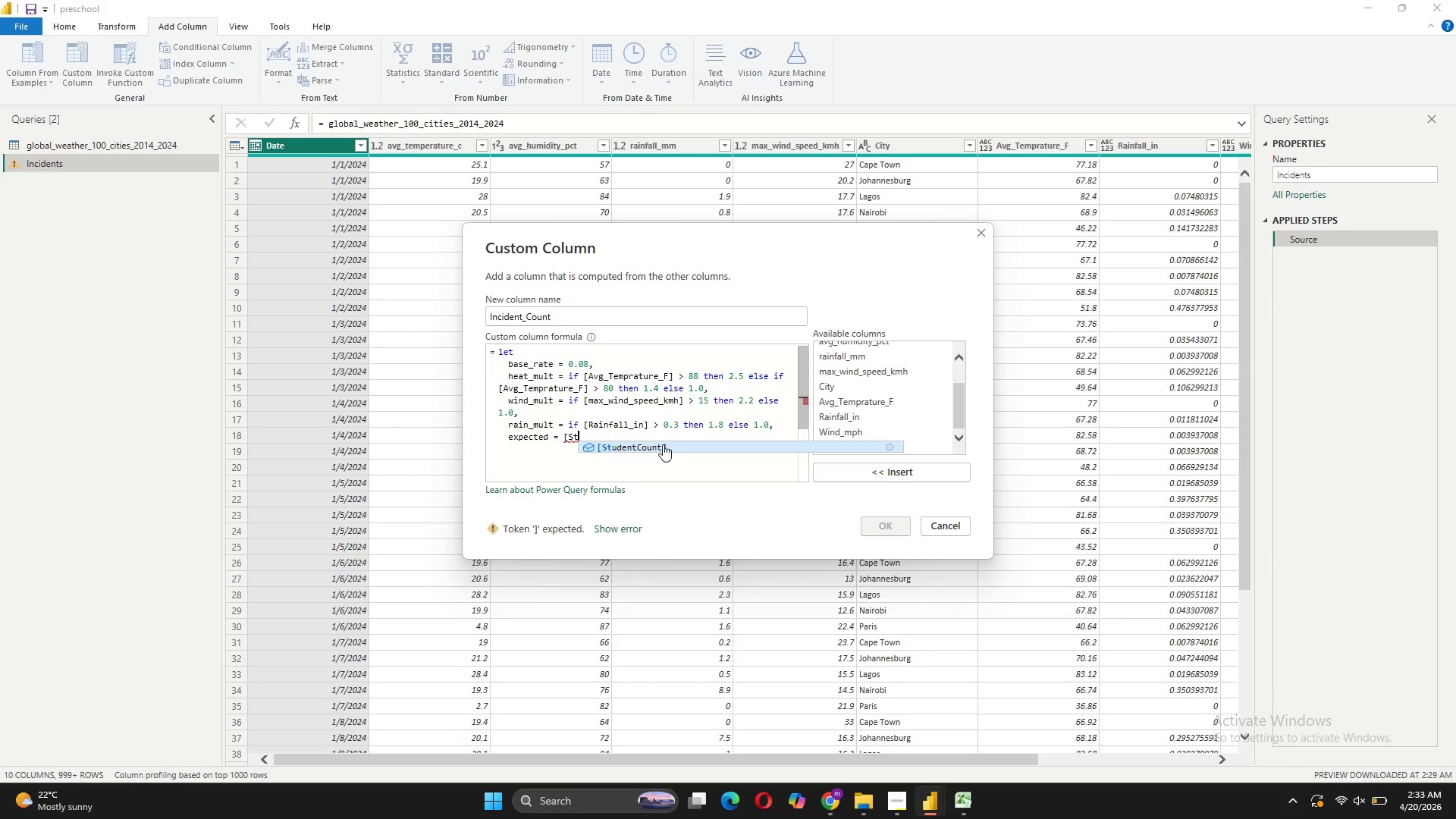 
left_click([661, 447])
 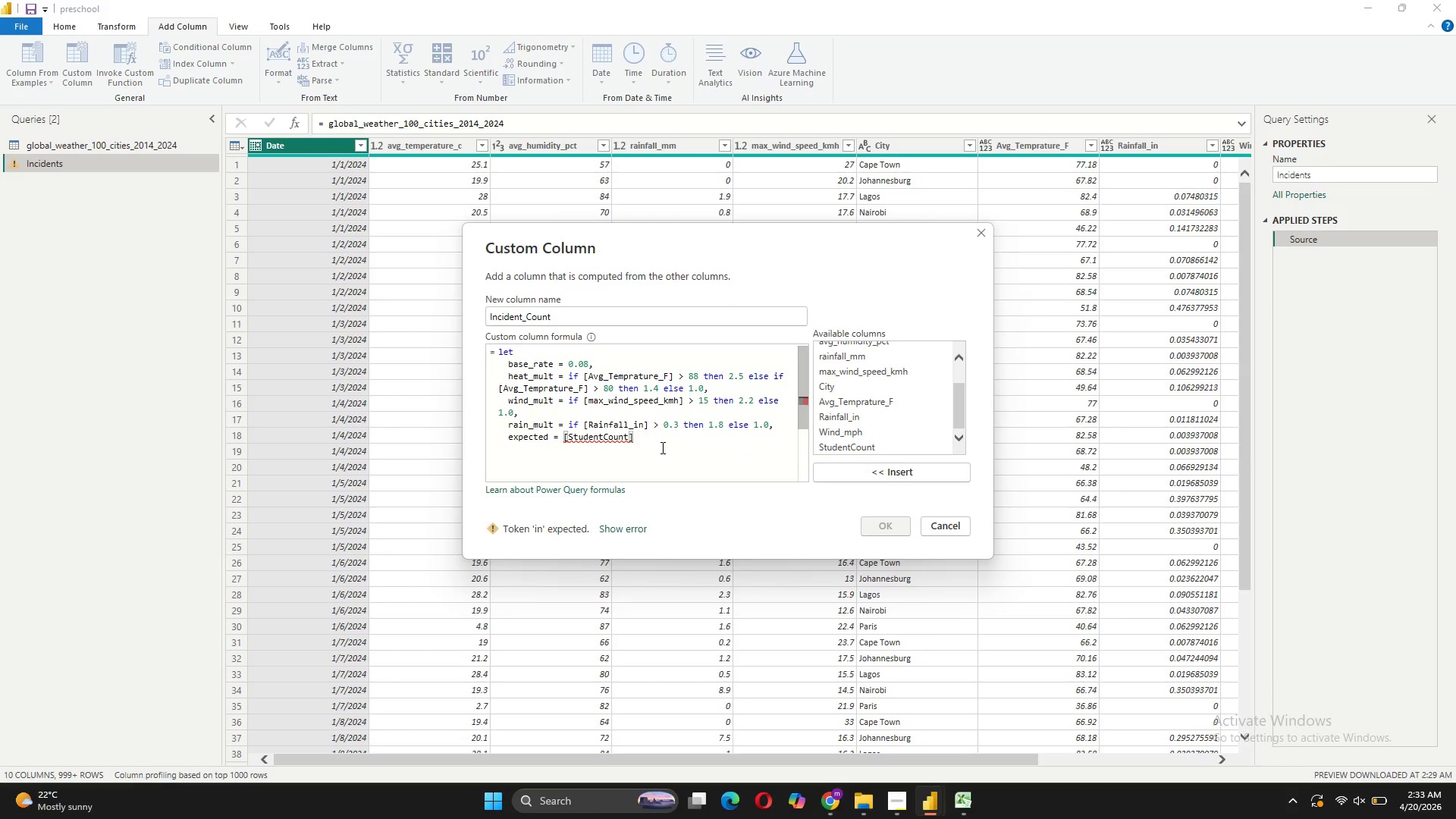 
type( * v)
key(Backspace)
key(Backspace)
type( base_rate * heat_mult * wind_ult * ain_ult)
 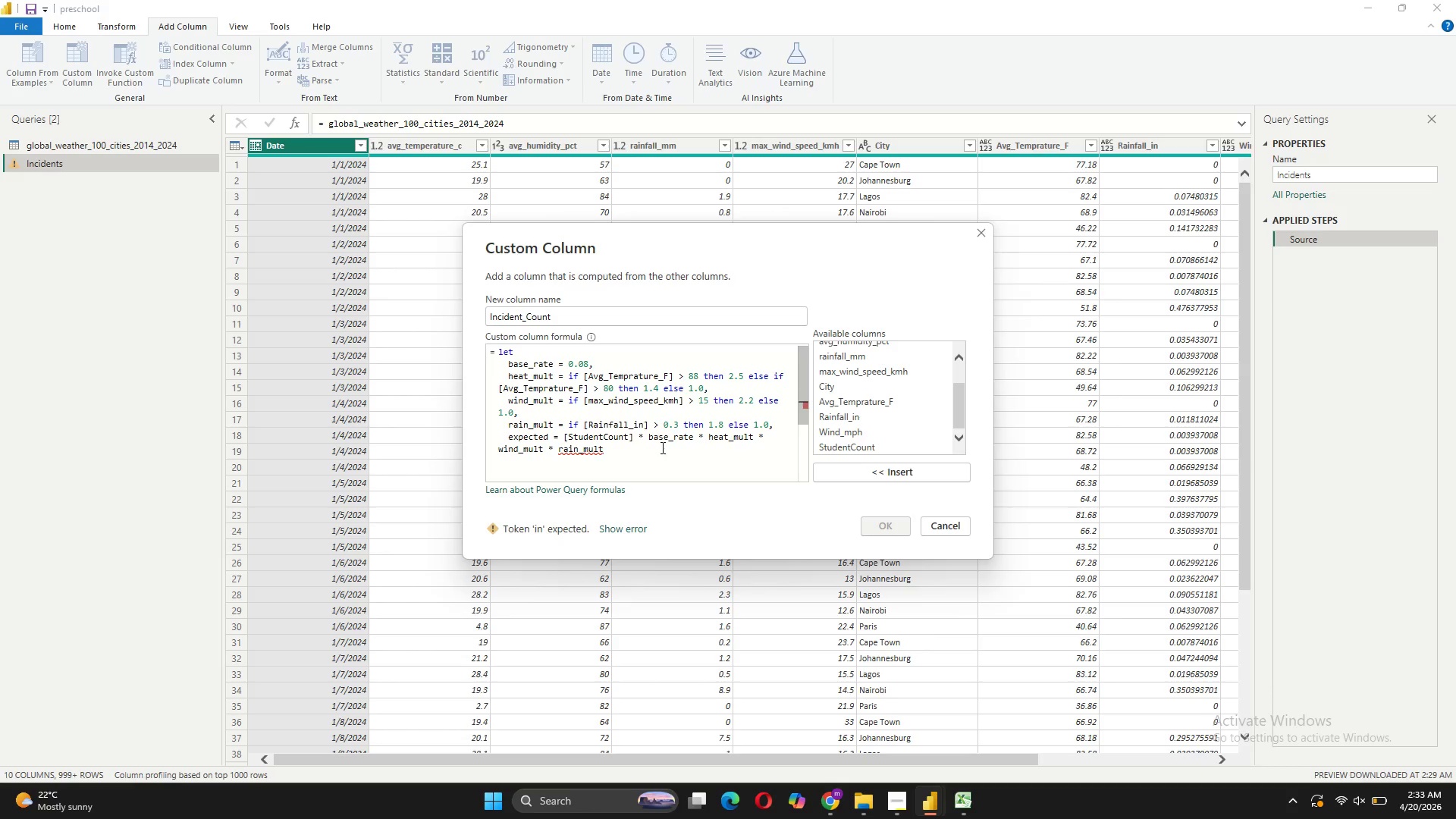 
 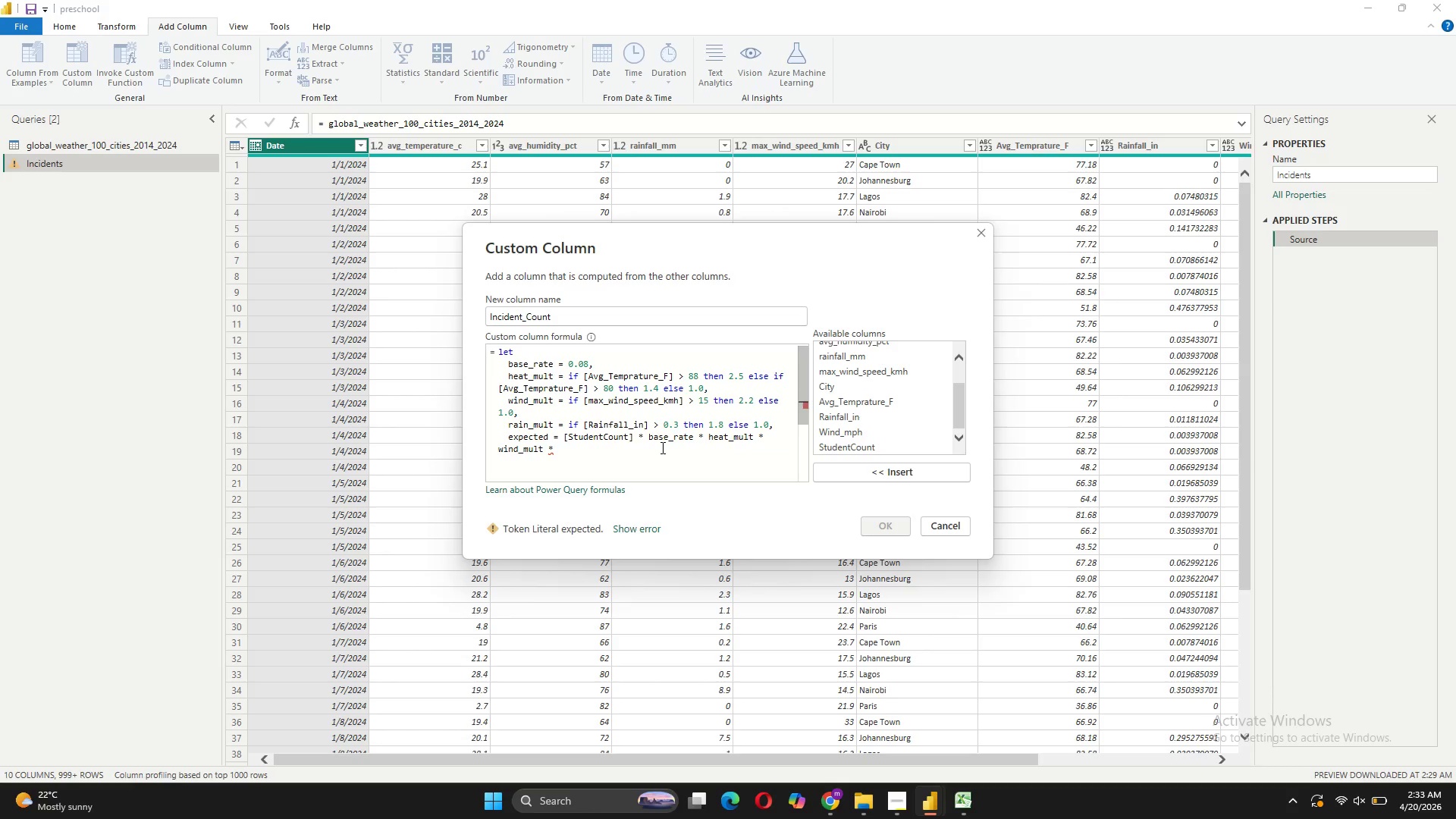 
hold_key(key=R, duration=11.61)
 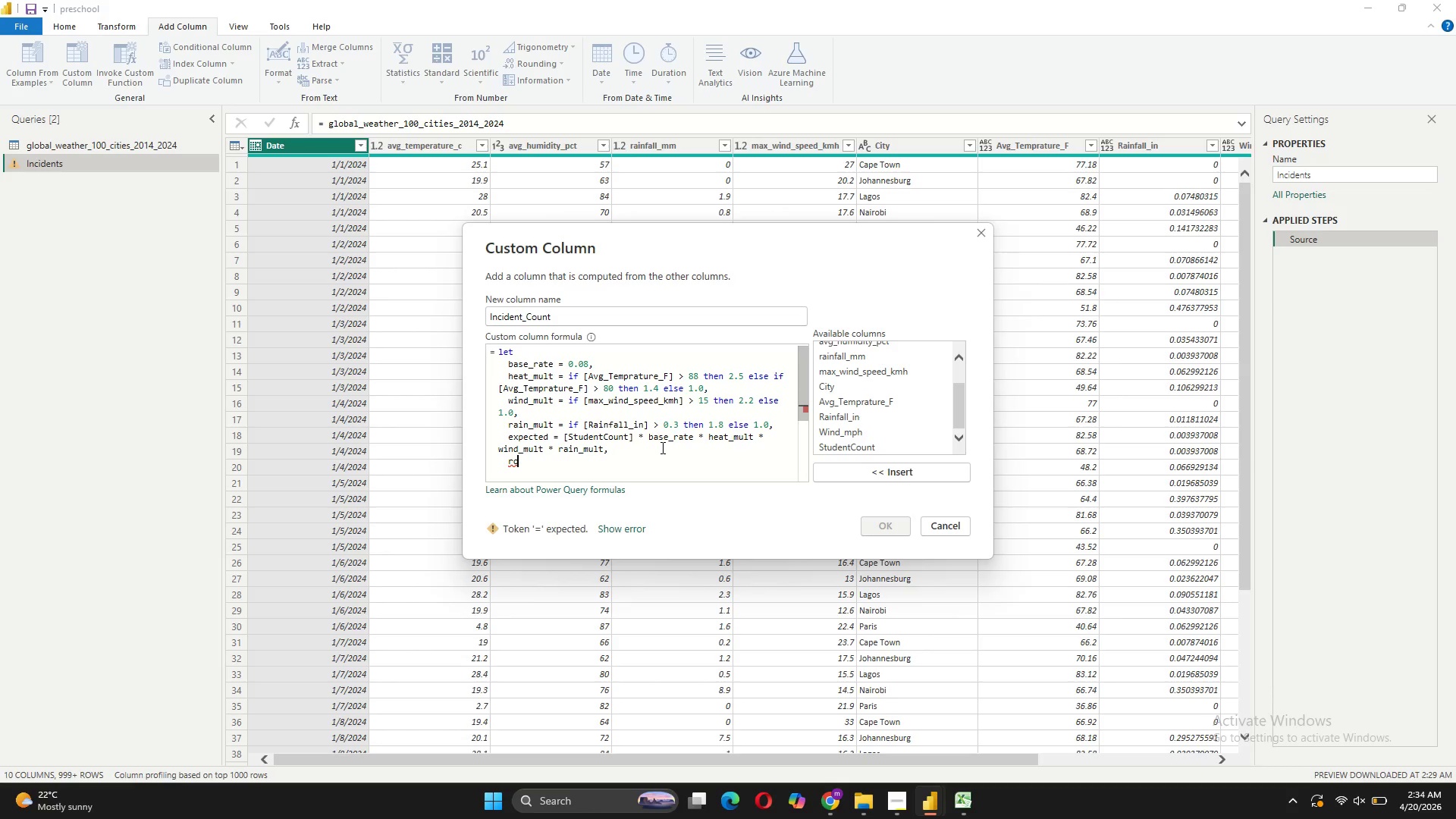 
key(Comma)
 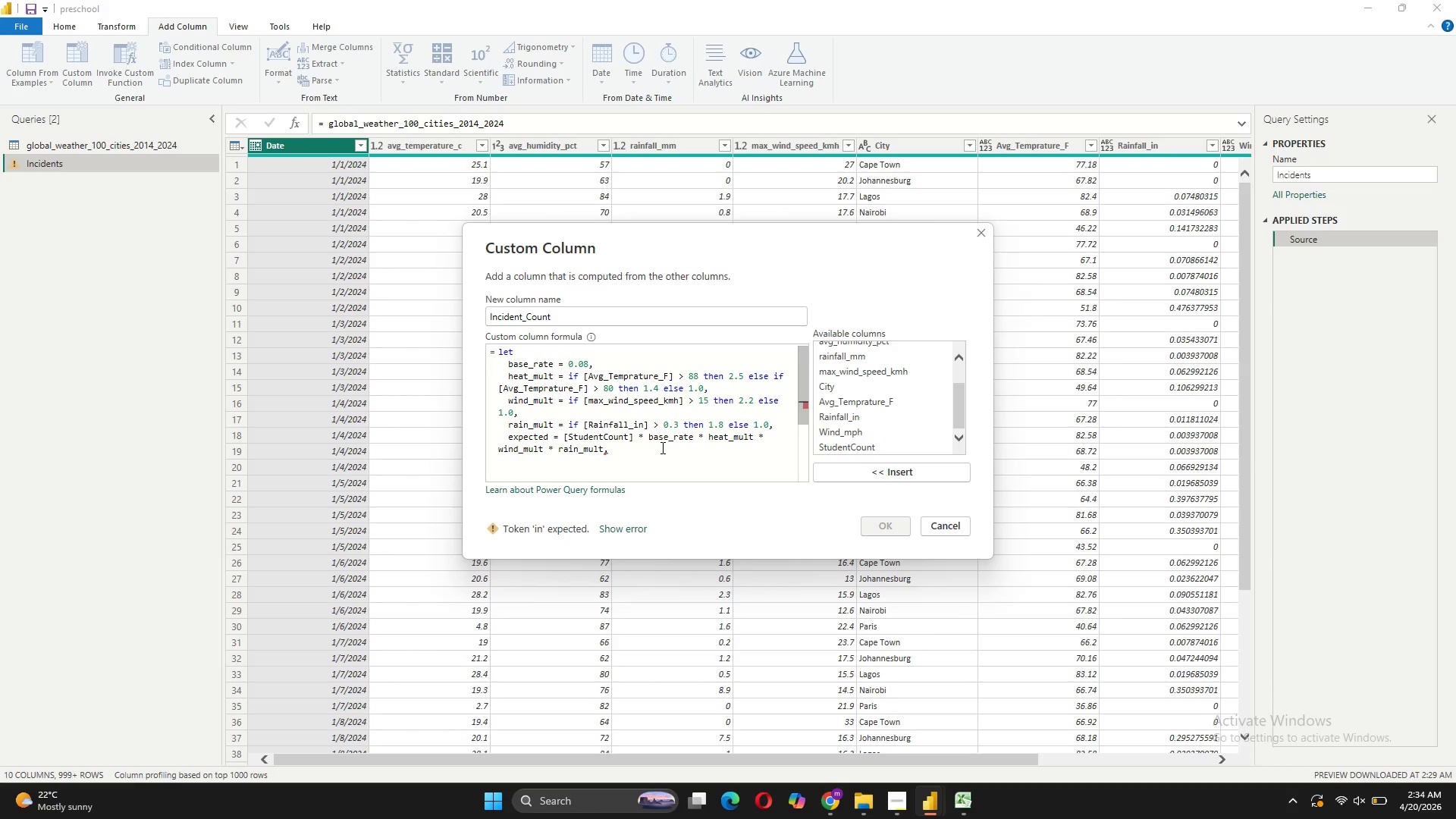 
key(Shift+Enter)
 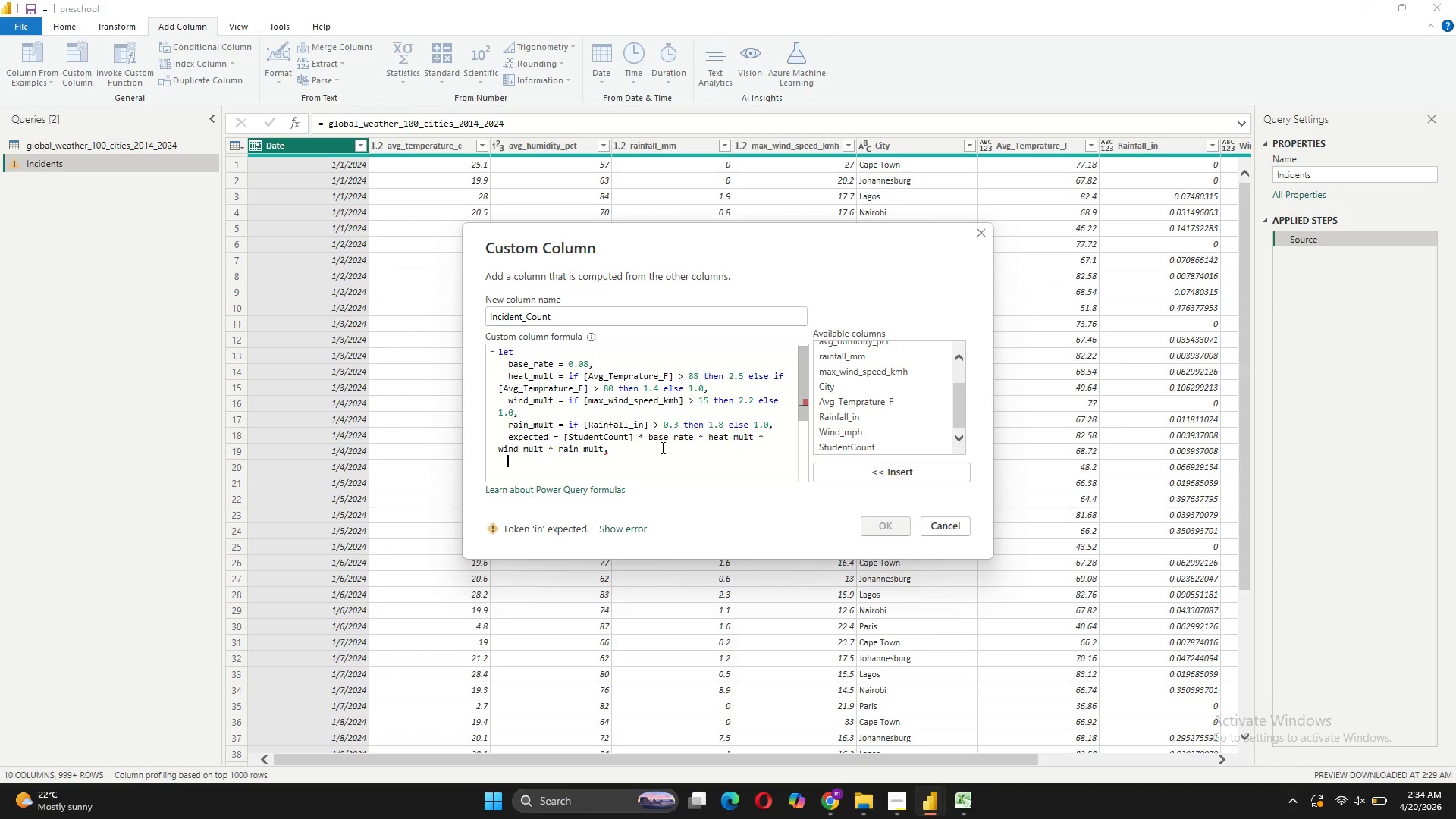 
type(ounded = Number.Round(expected))
 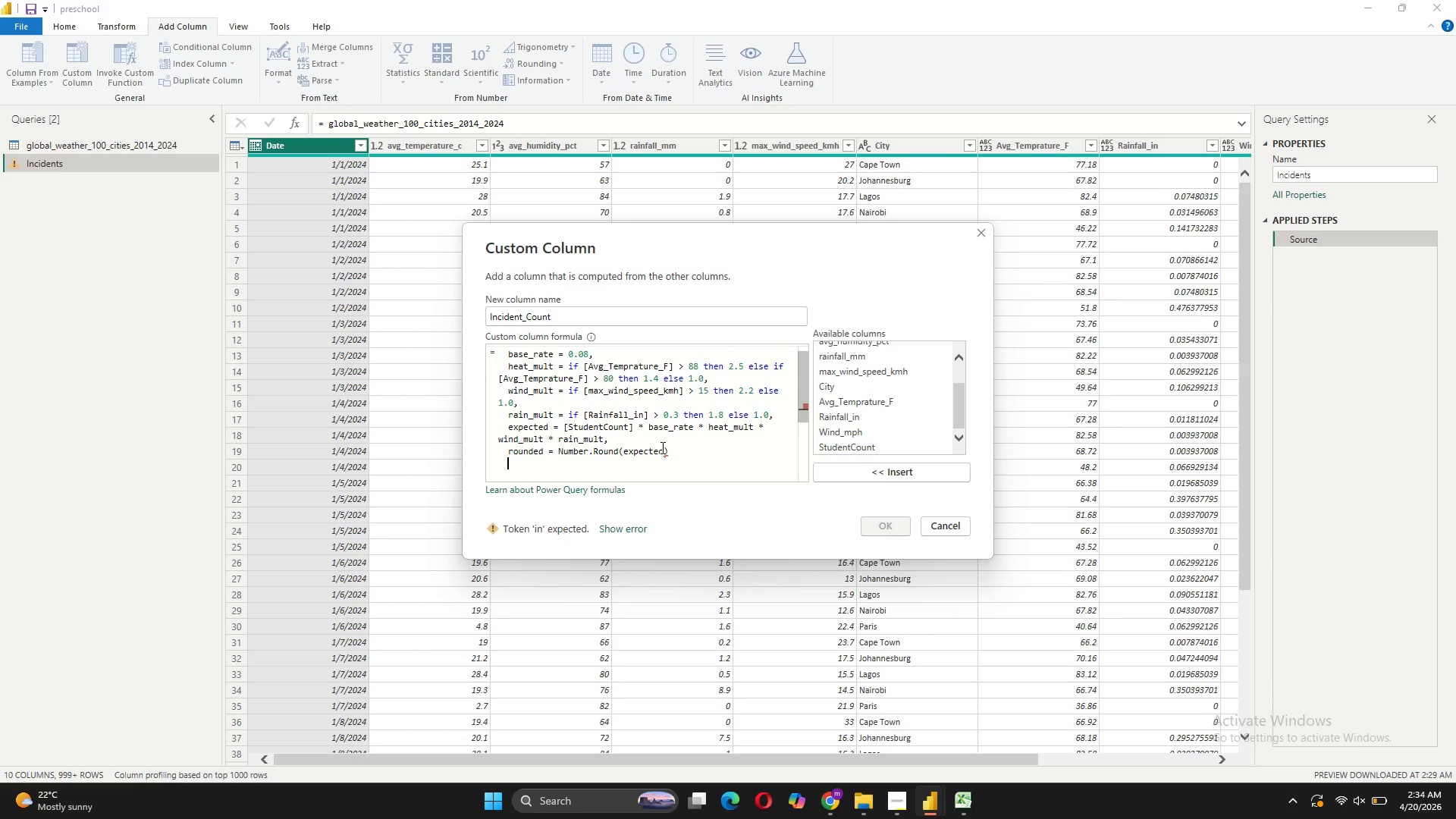 
 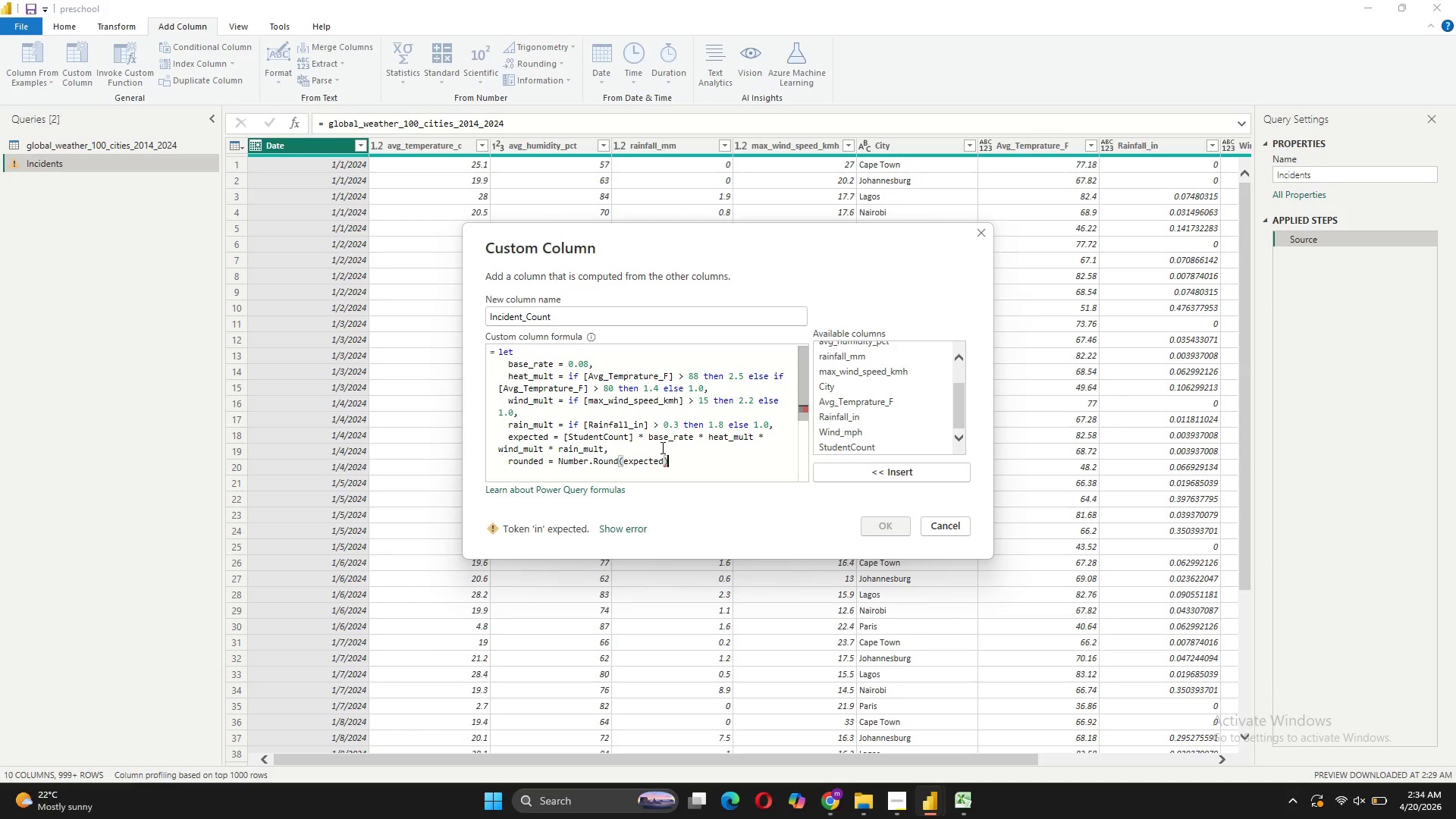 
key(Shift+Enter)
 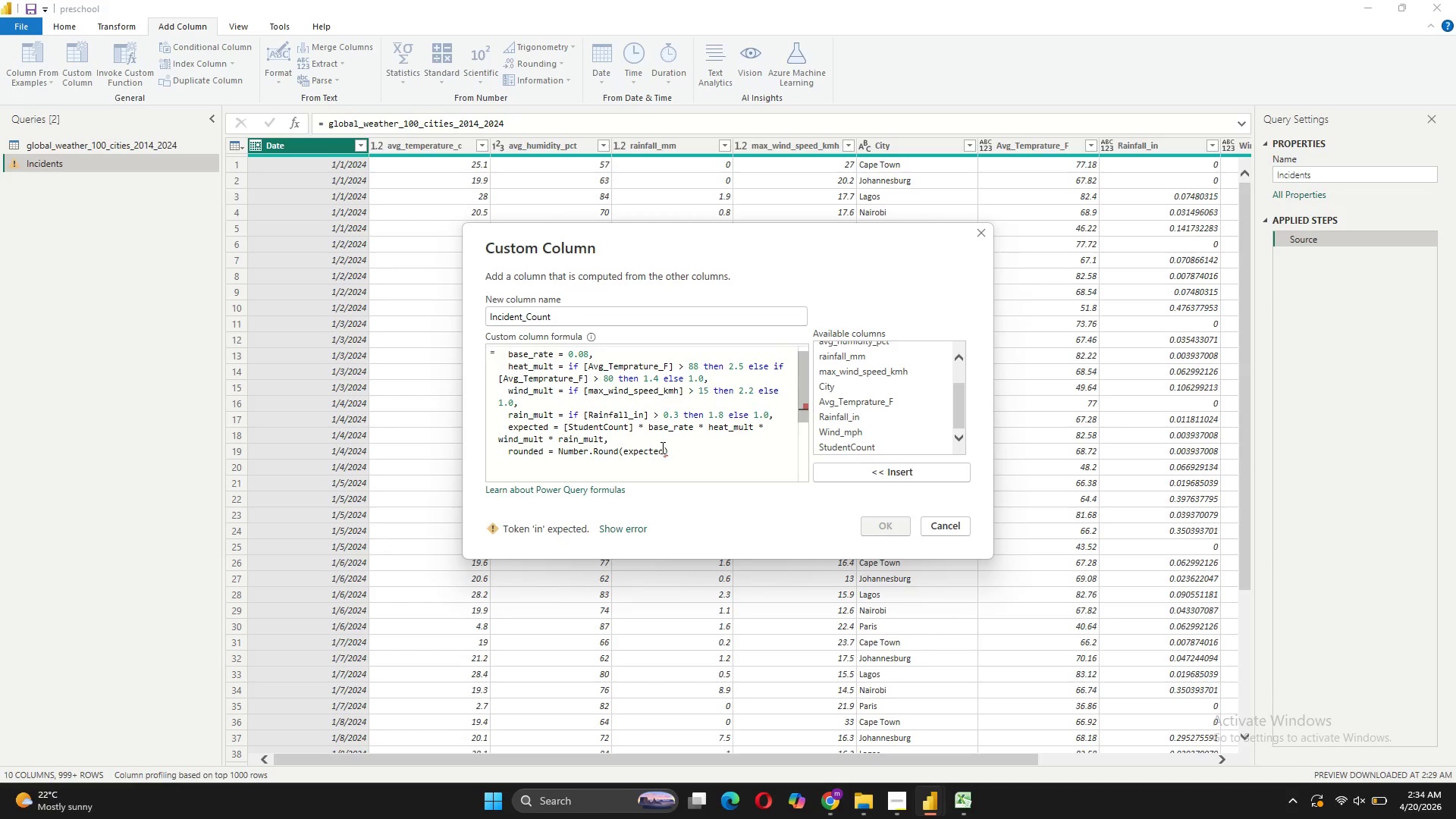 
key(Backspace)
type(in)
 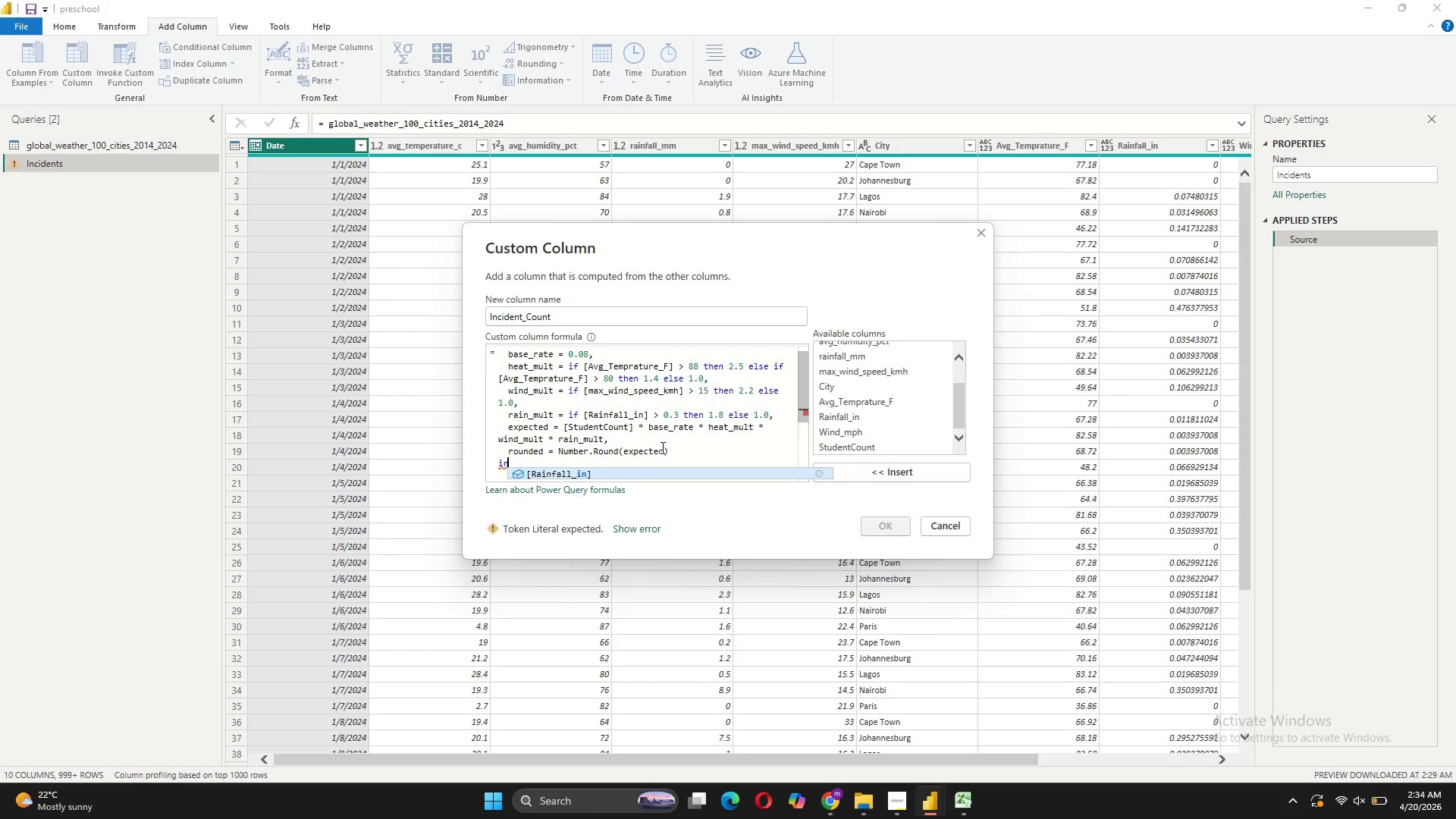 
key(Shift+Enter)
 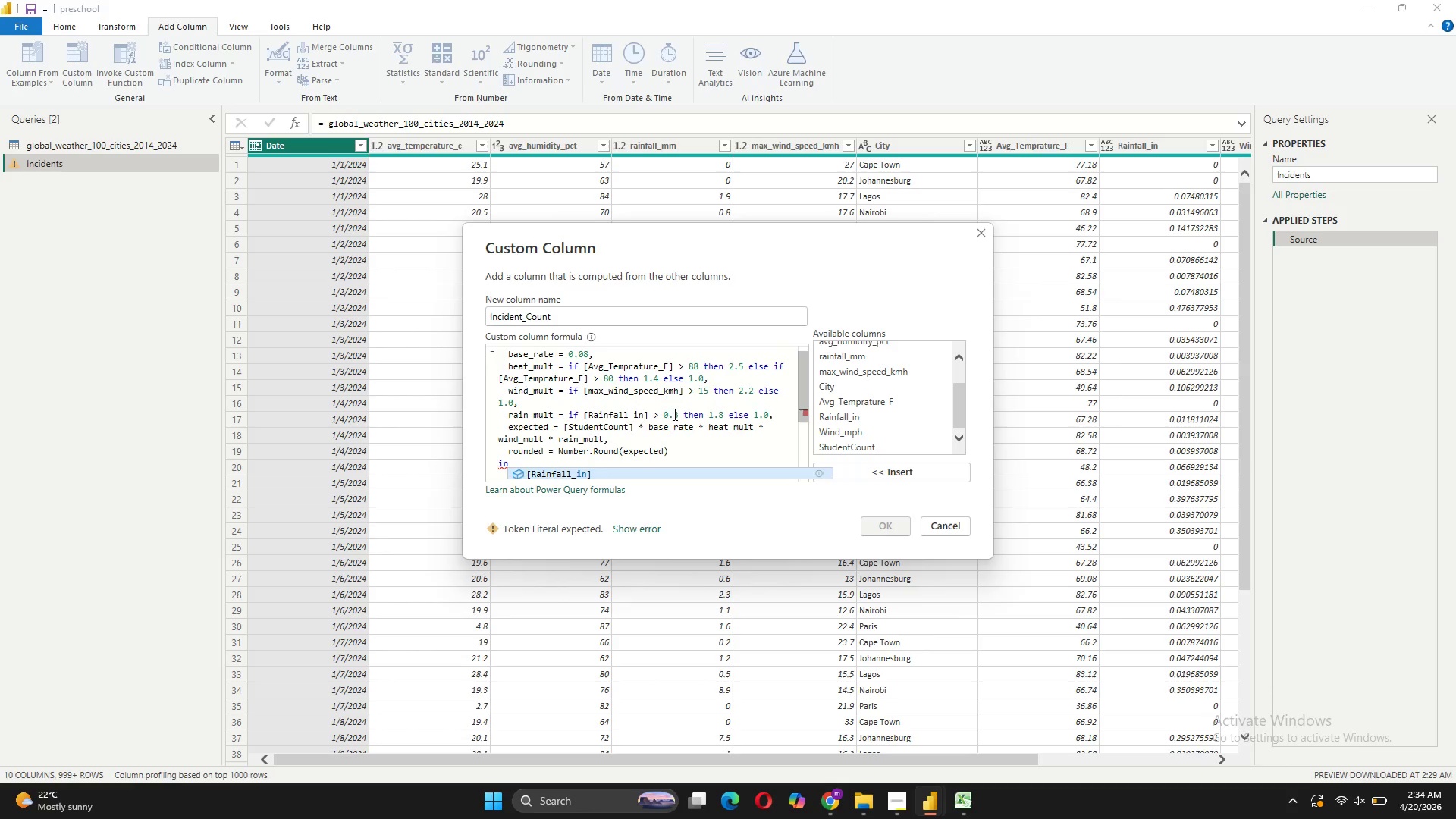 
left_click([589, 440])
 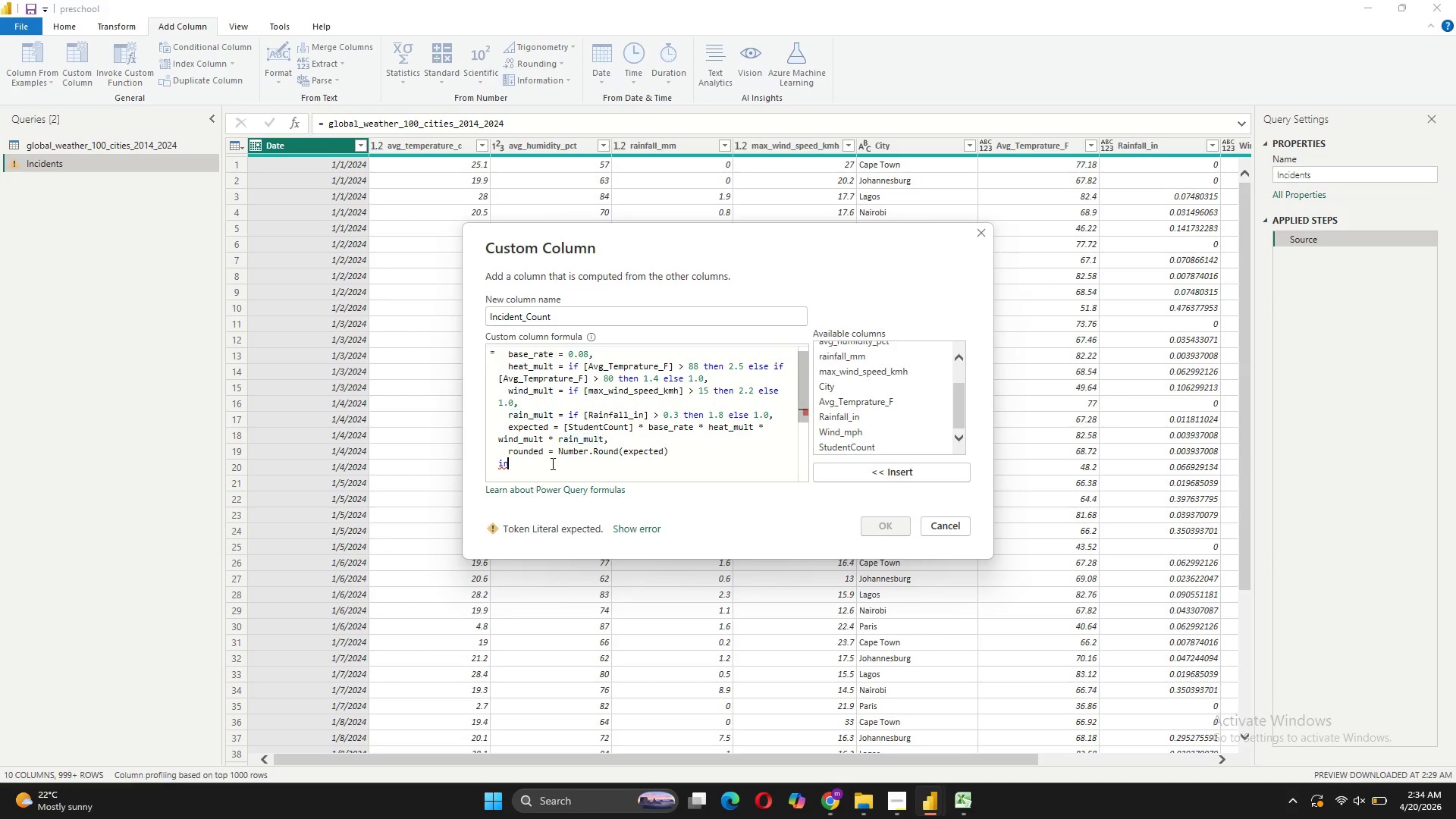 
key(Shift+ShiftRight)
 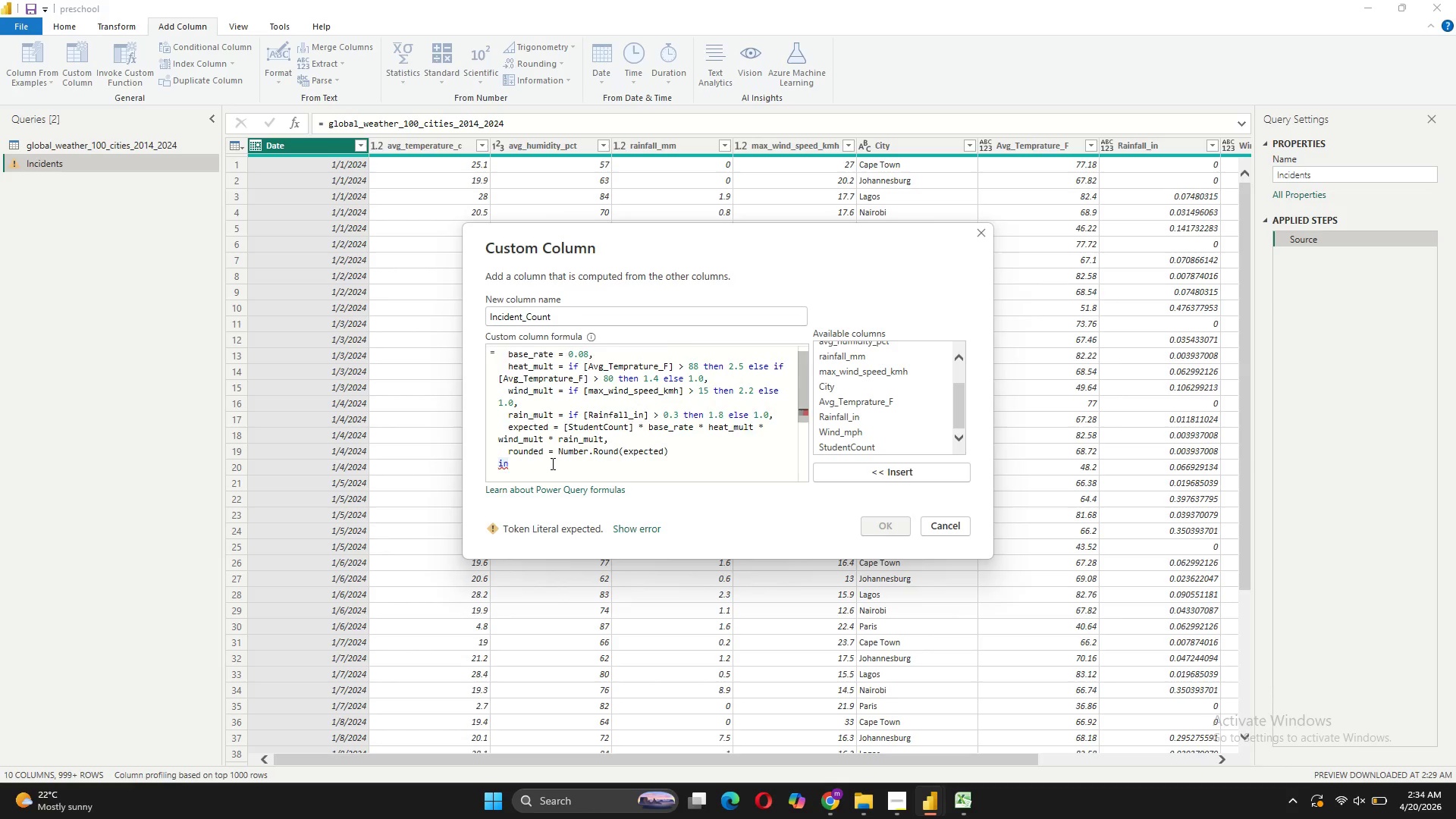 
key(Shift+Enter)
 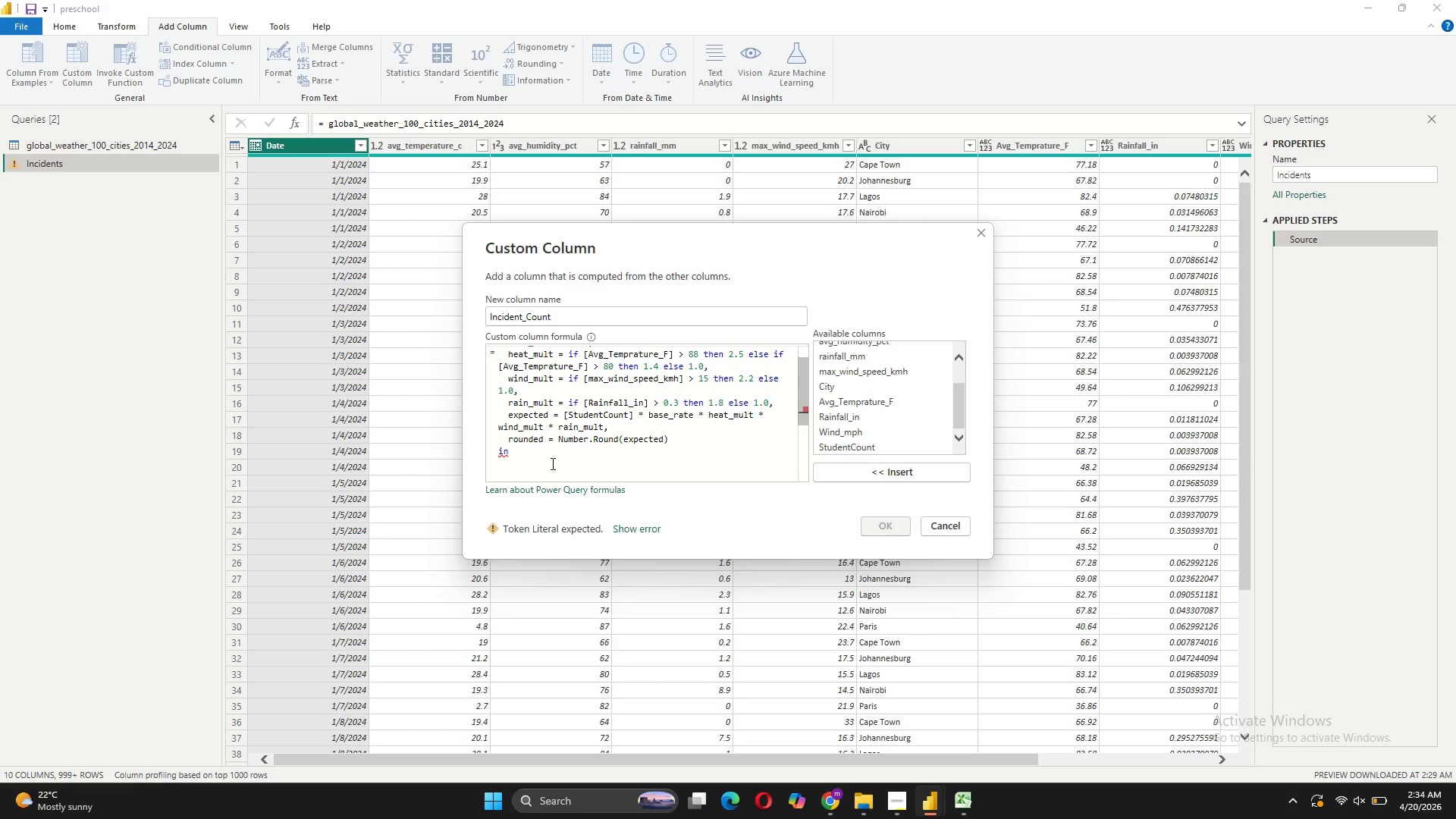 
key(Tab)
 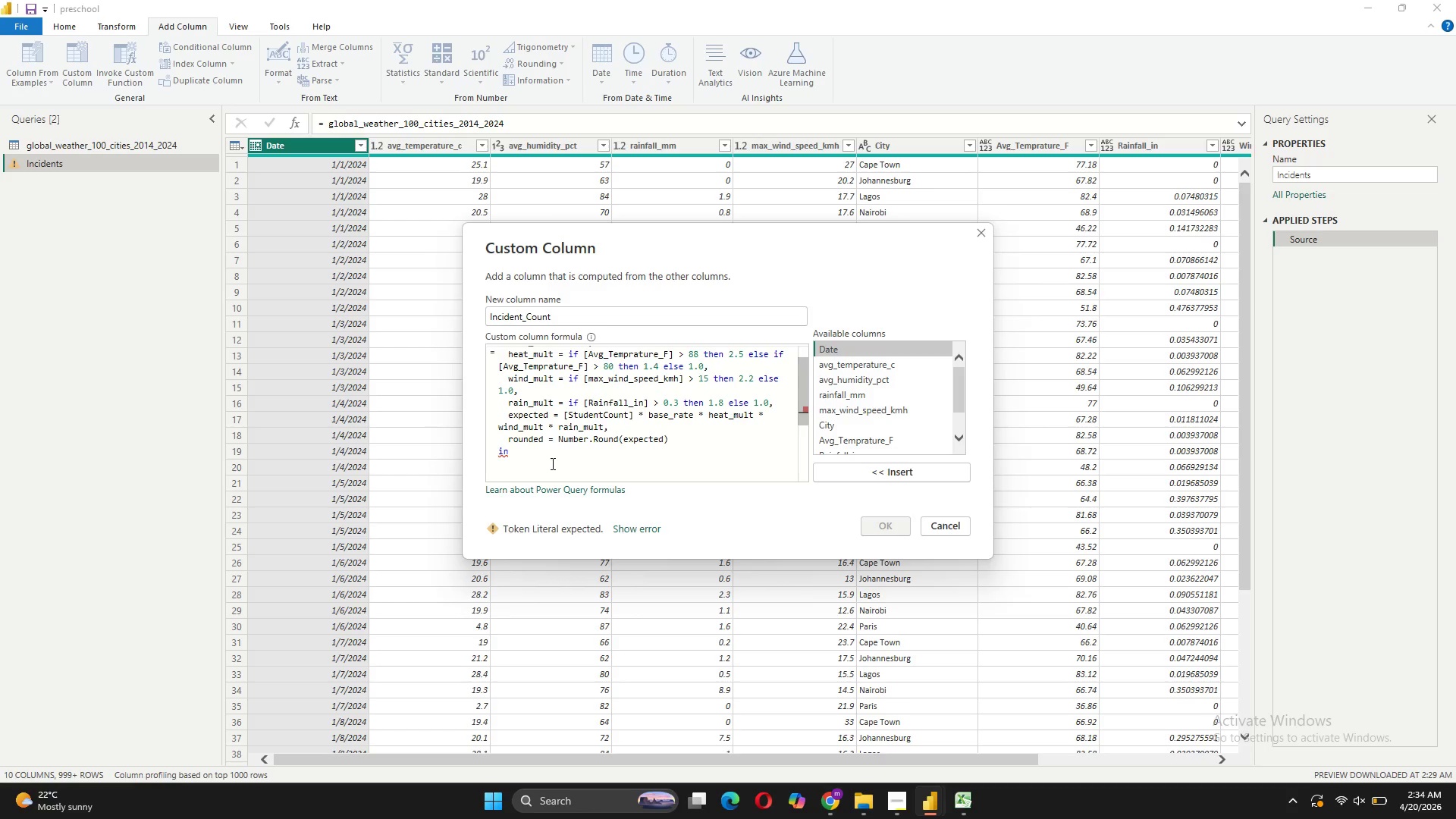 
left_click([545, 472])
 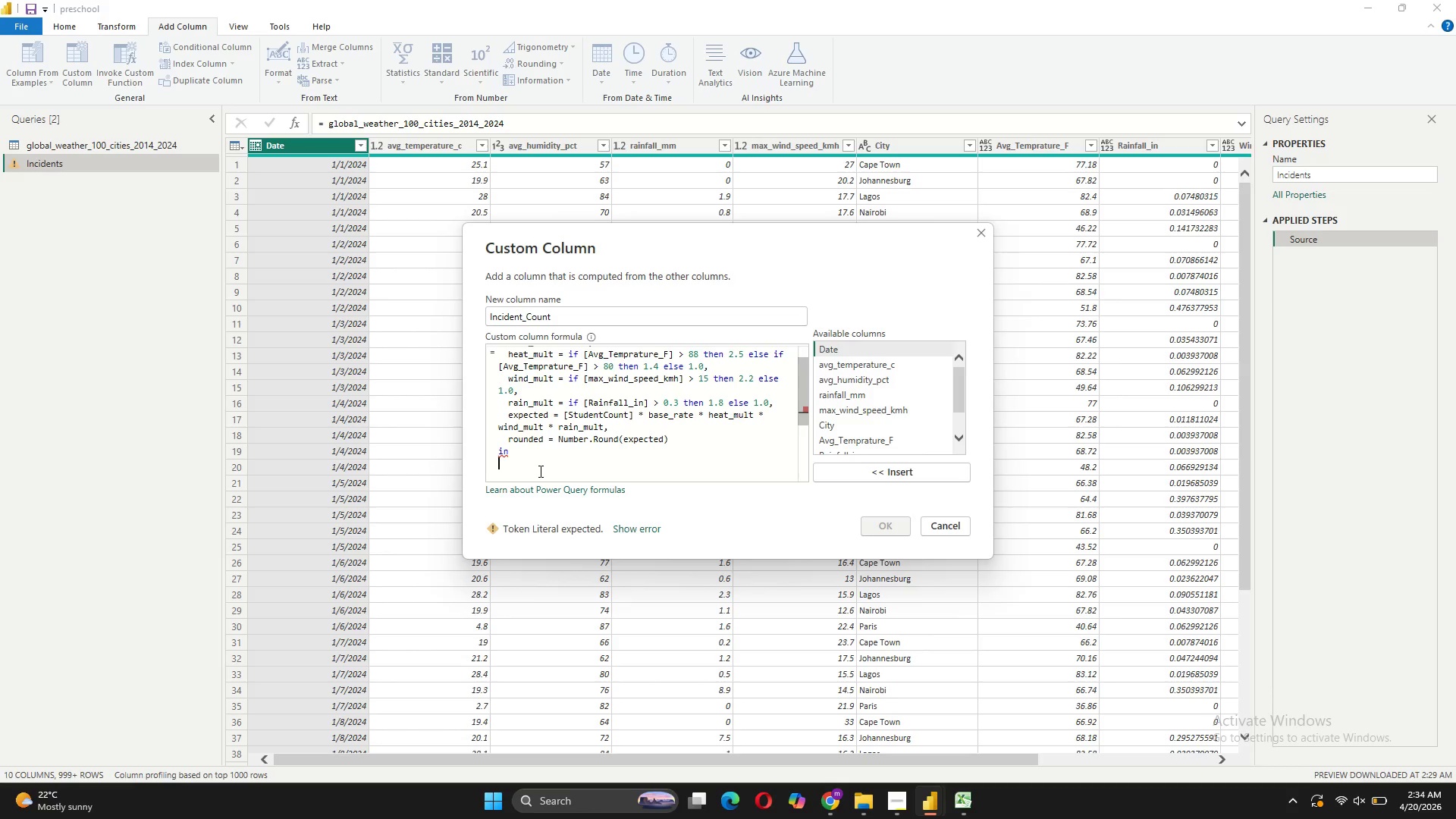 
type(  if rounded > 5 then 5 else if rounded < 0 then 0 else ron)
key(Backspace)
type(unded)
 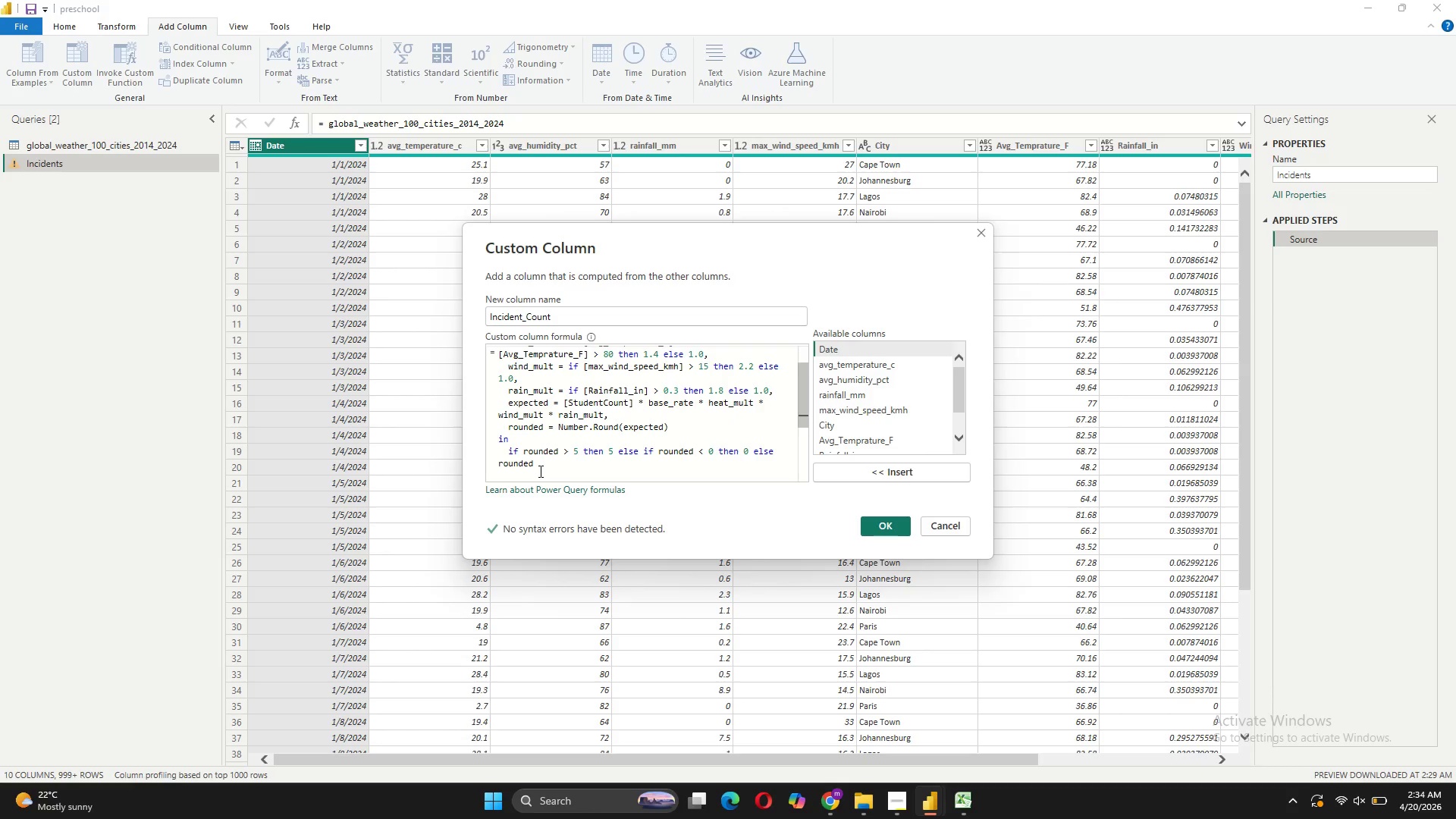 
left_click([887, 519])
 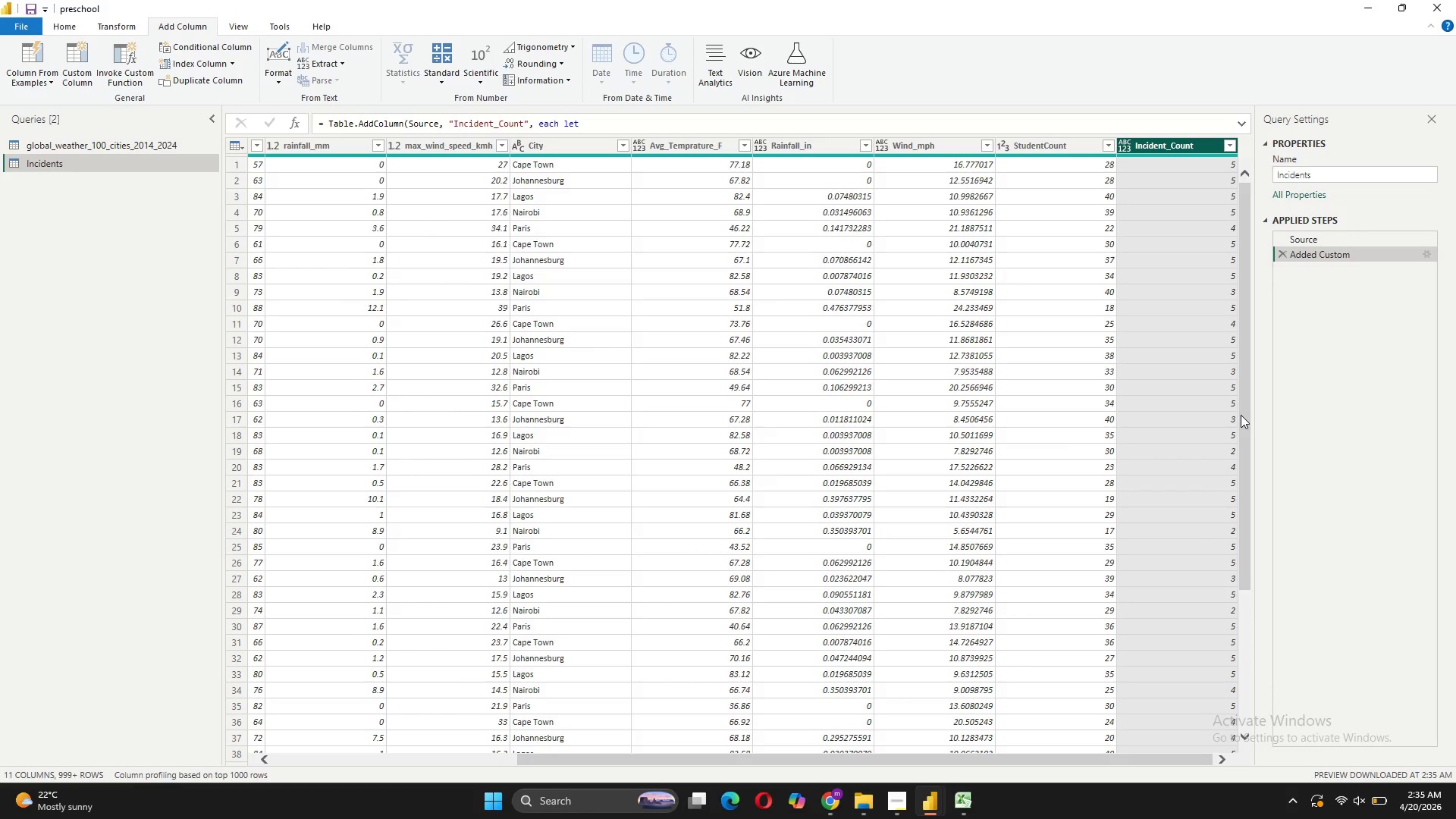 
left_click_drag(start_coordinate=[1251, 403], to_coordinate=[1263, 510])
 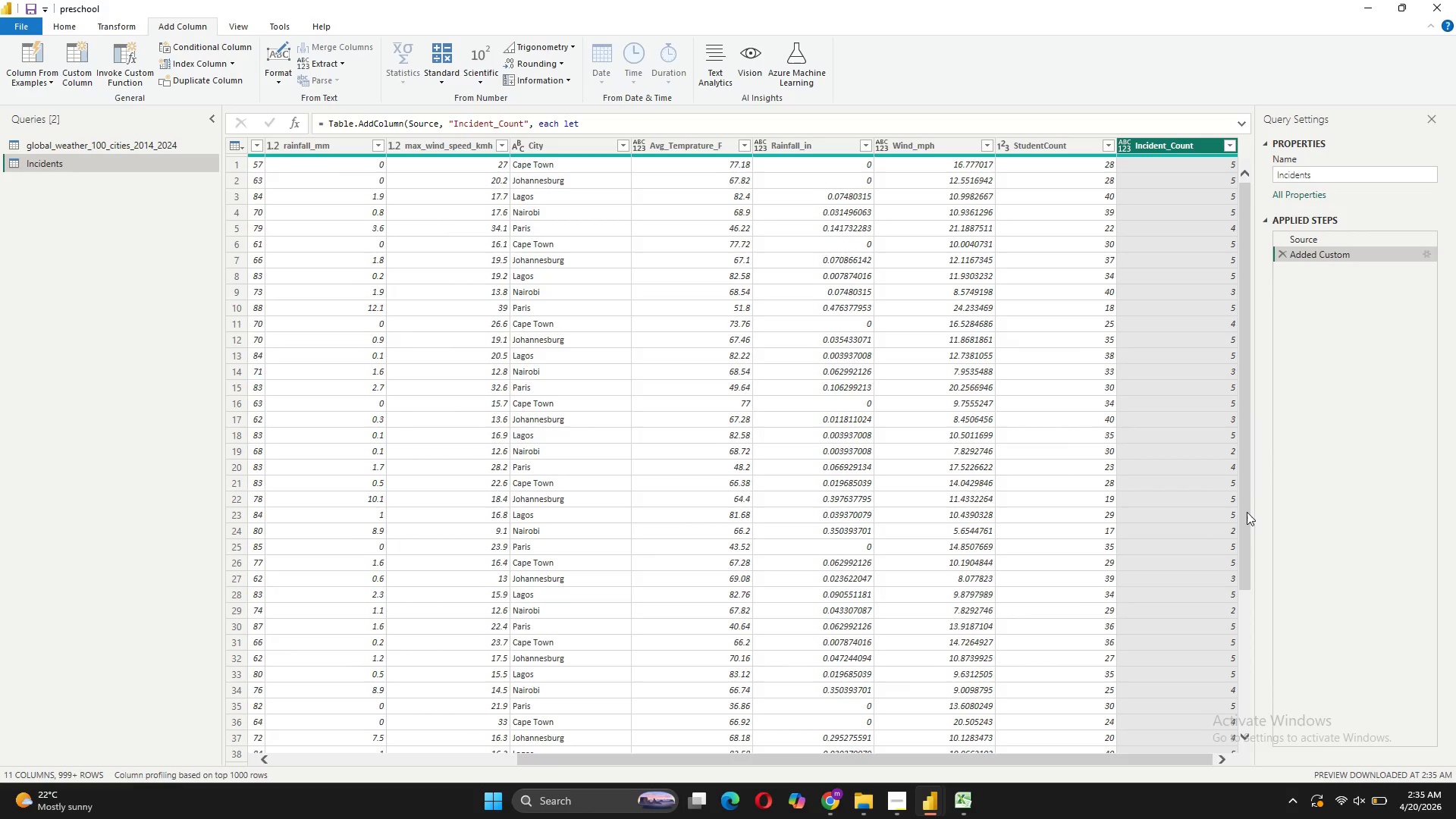 
left_click_drag(start_coordinate=[1247, 512], to_coordinate=[1299, 440])
 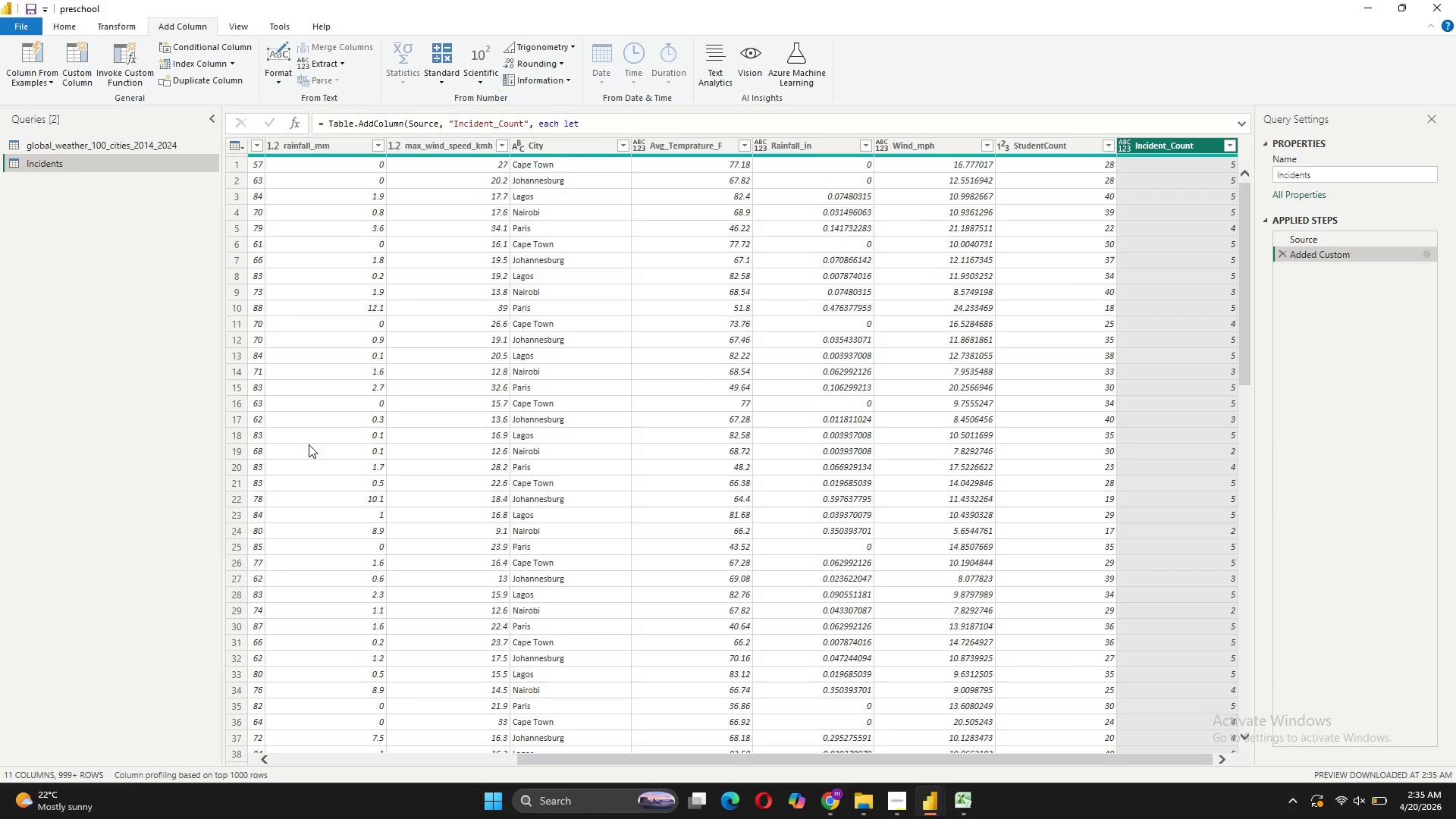 
wait(9.09)
 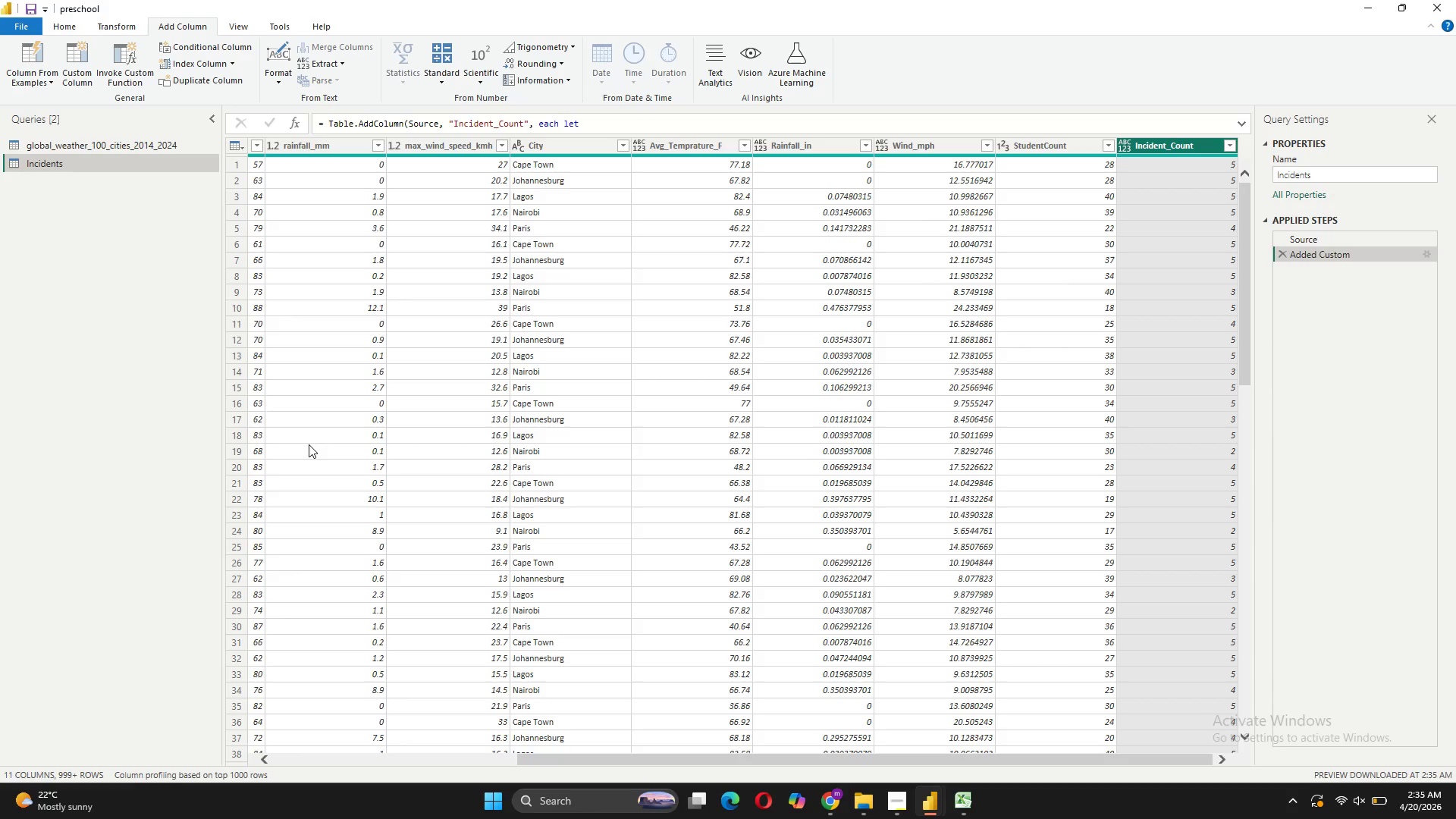 
right_click([115, 230])
 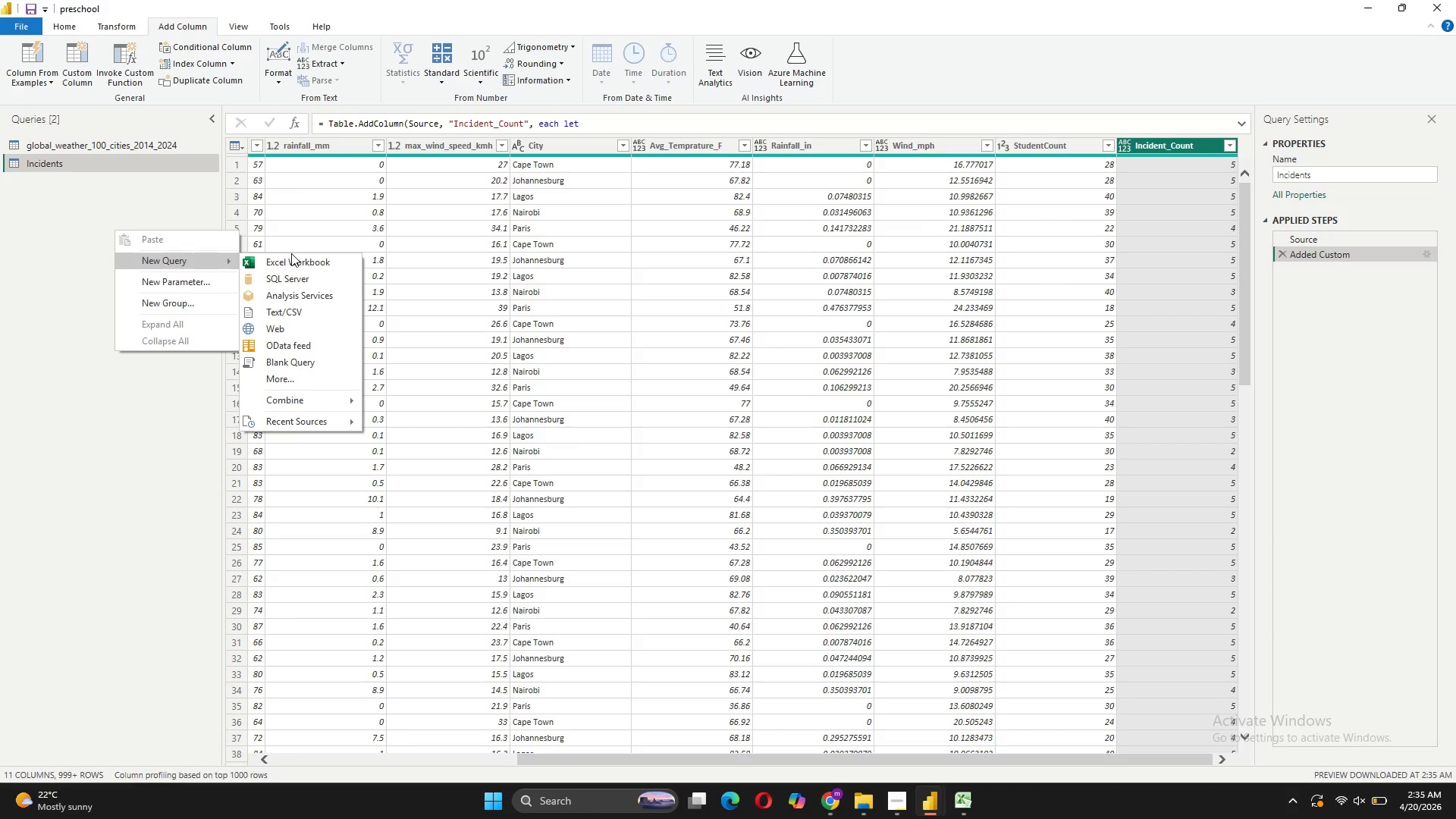 
left_click([286, 357])
 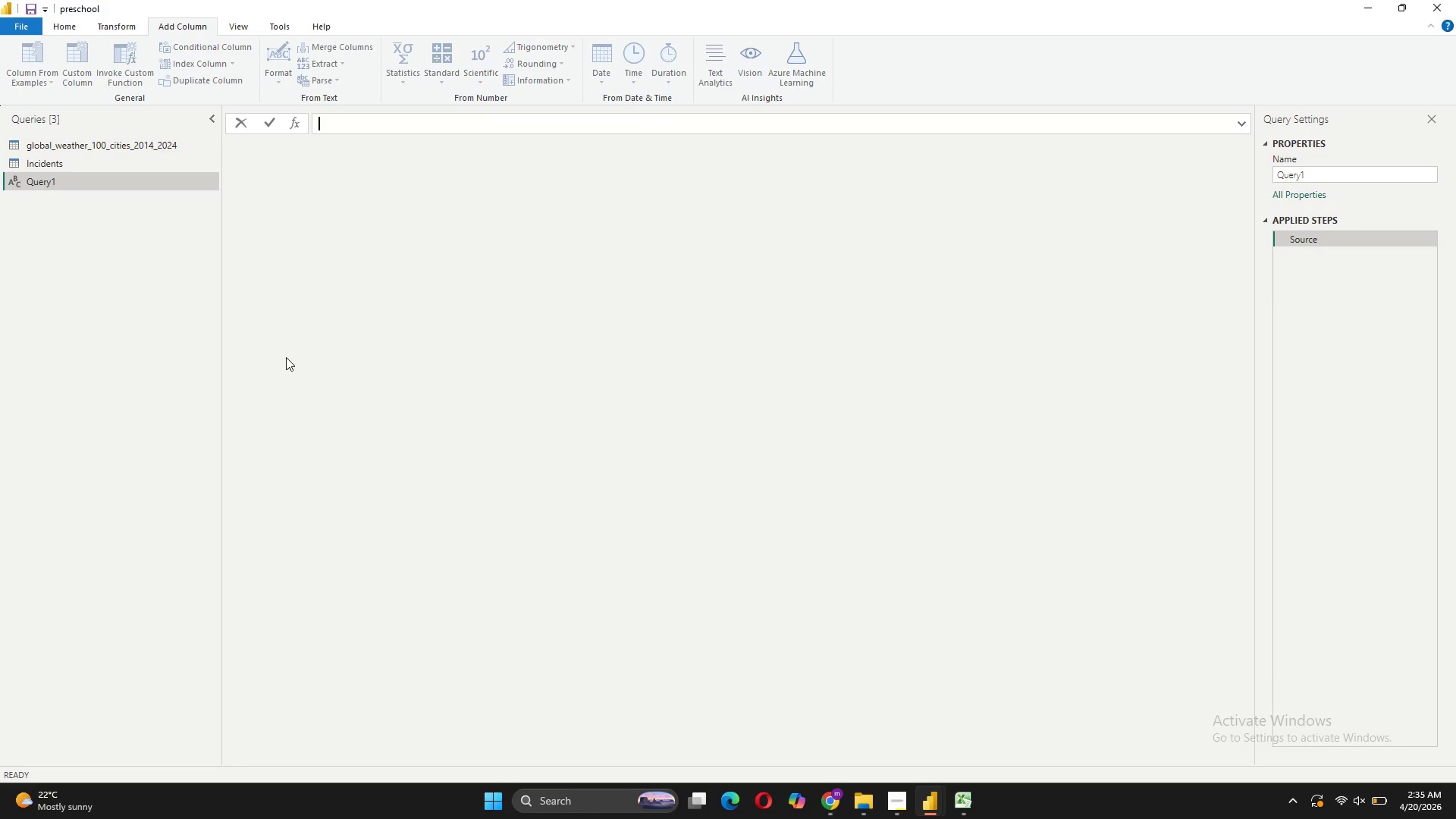 
right_click([76, 186])
 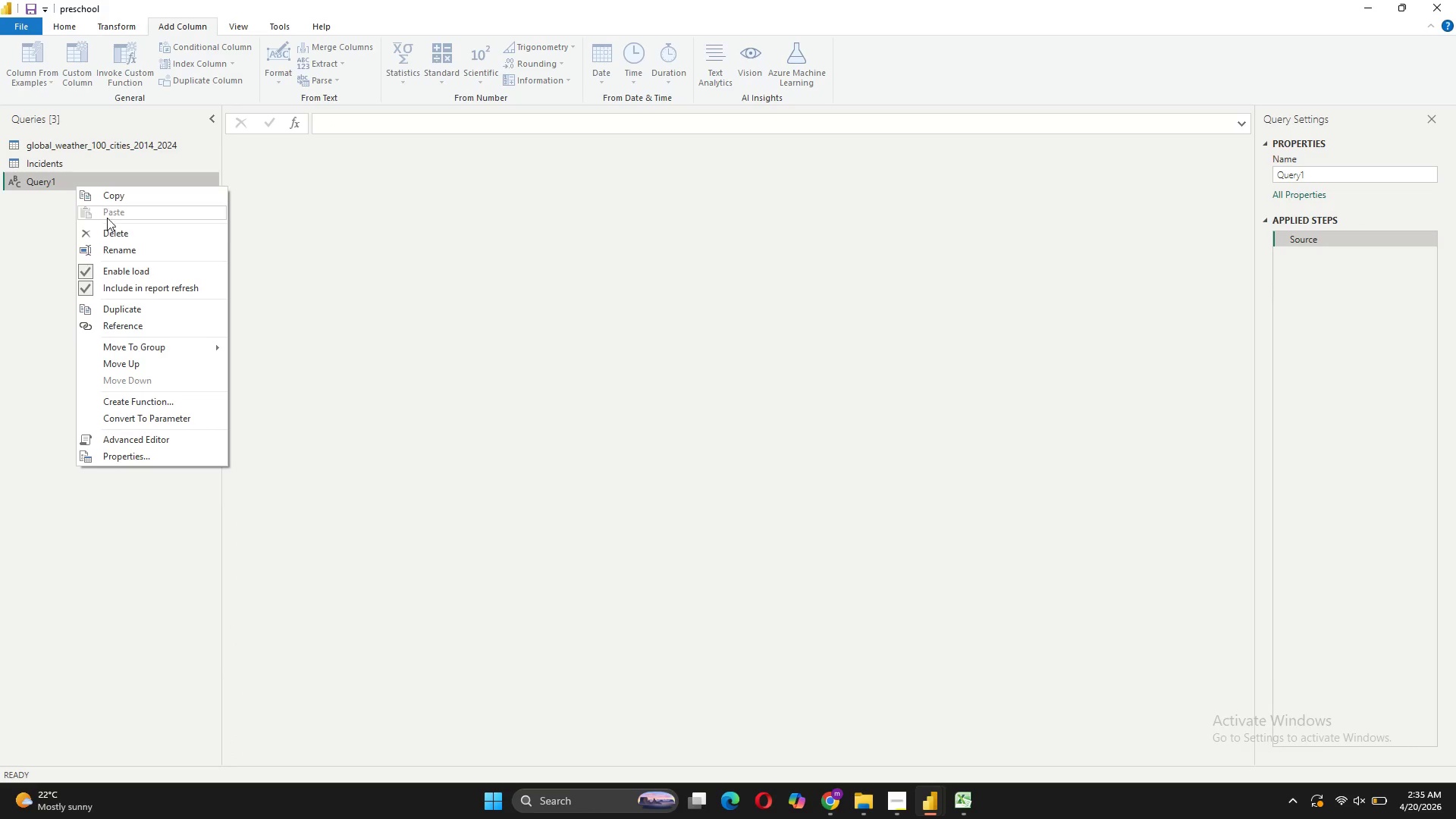 
left_click([118, 247])
 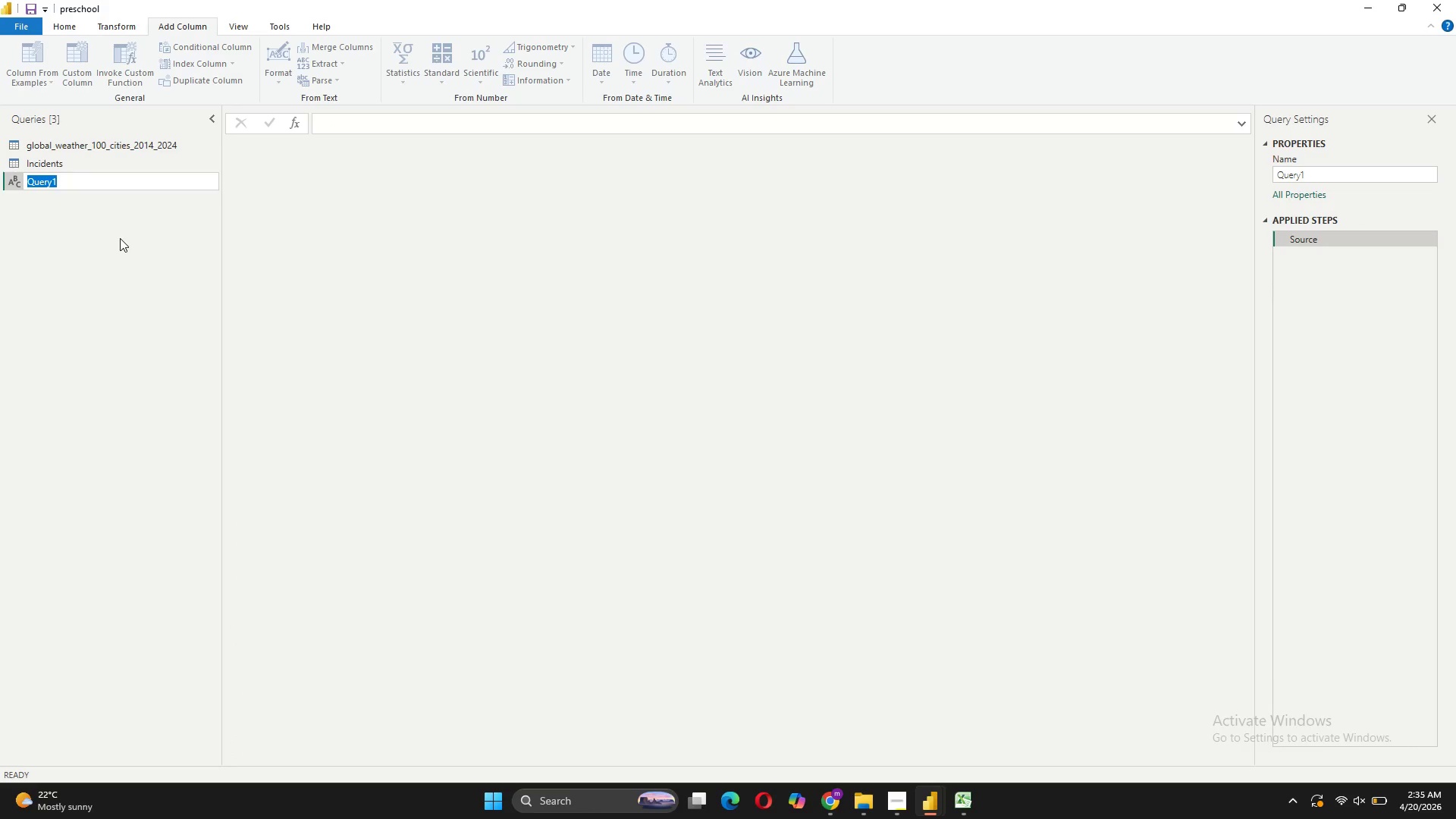 
type(Incident_Ty)
key(Backspace)
key(Backspace)
key(Backspace)
type(Types)
 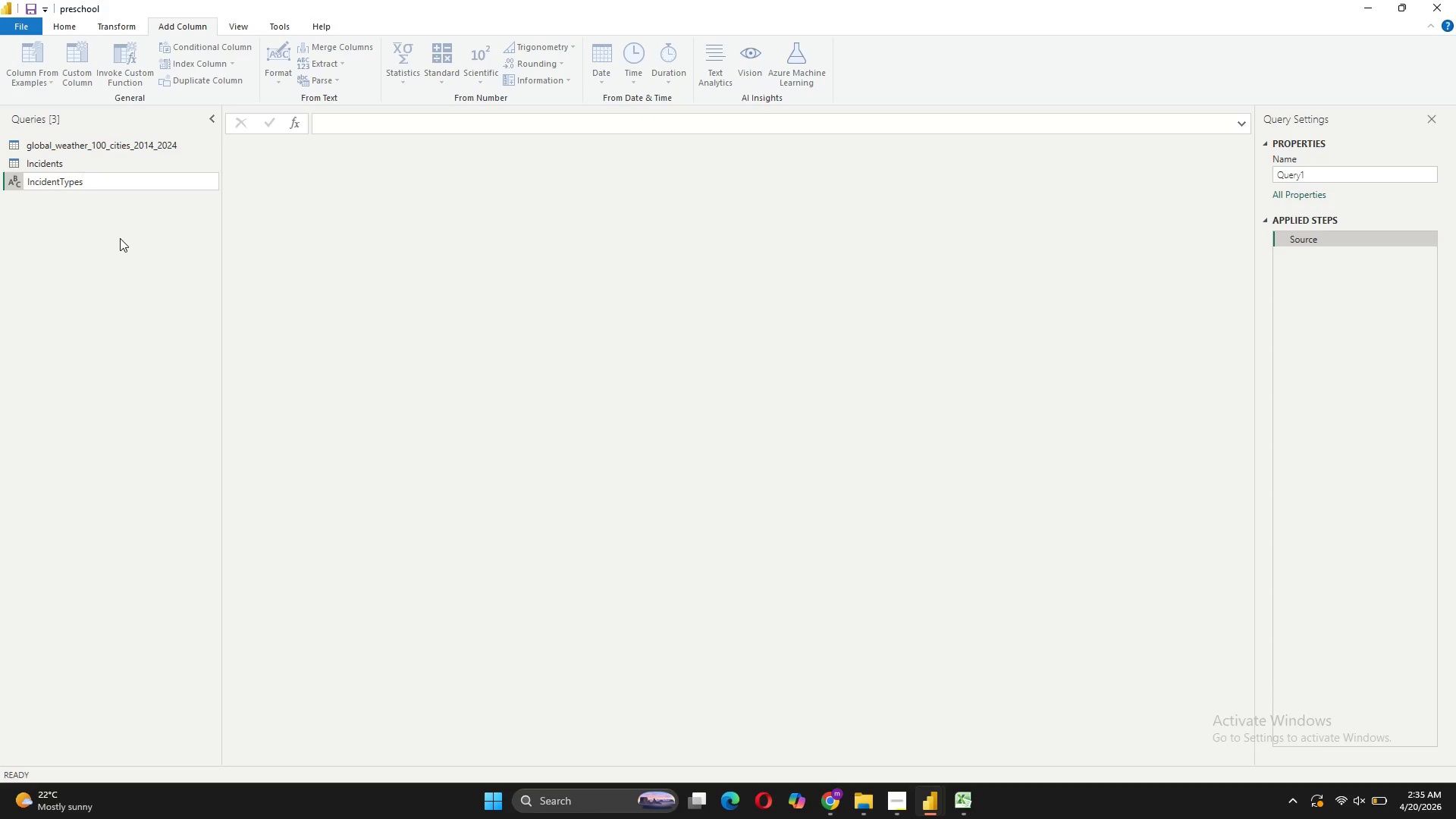 
key(Enter)
 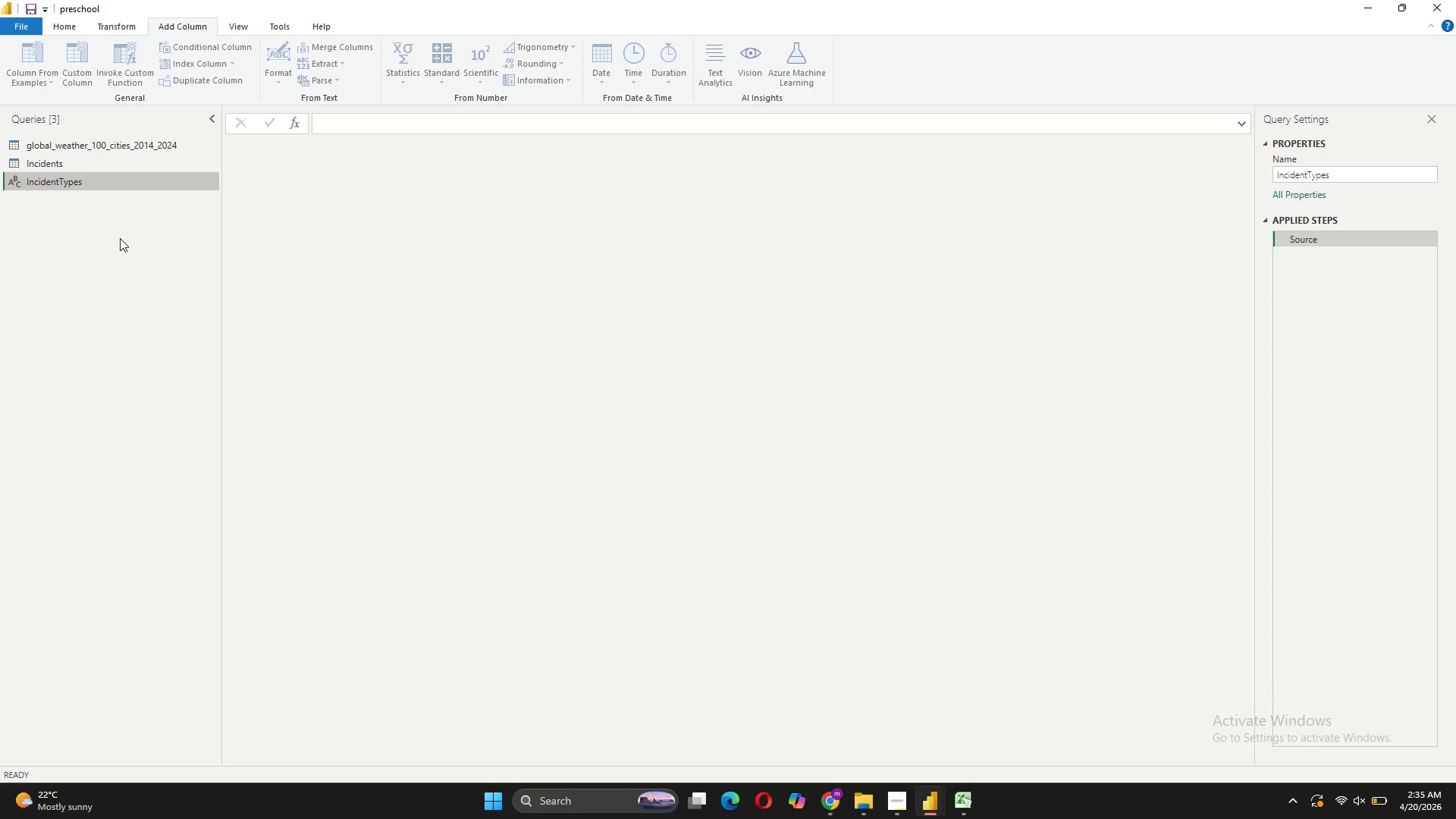 
wait(11.0)
 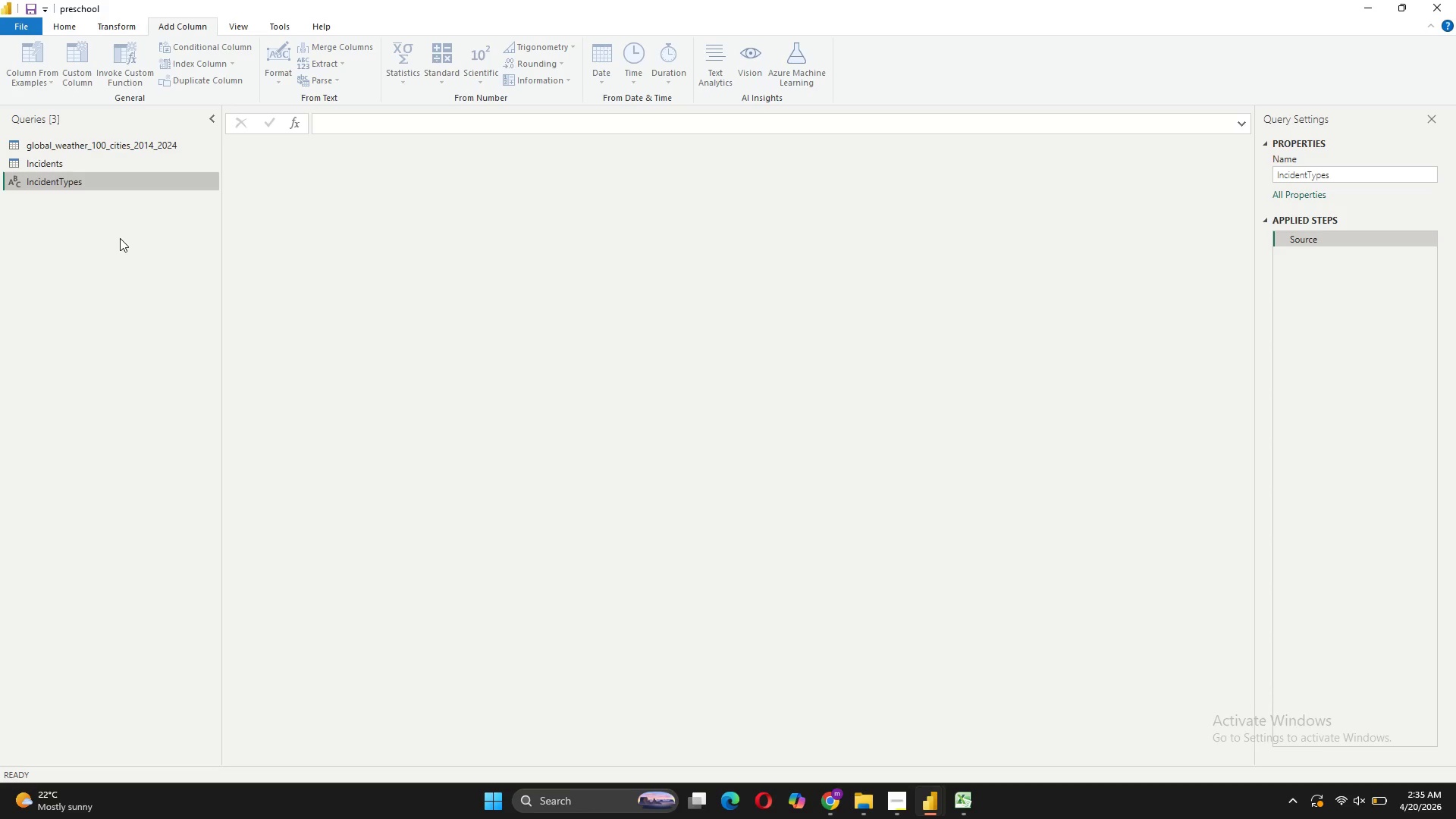 
left_click([119, 184])
 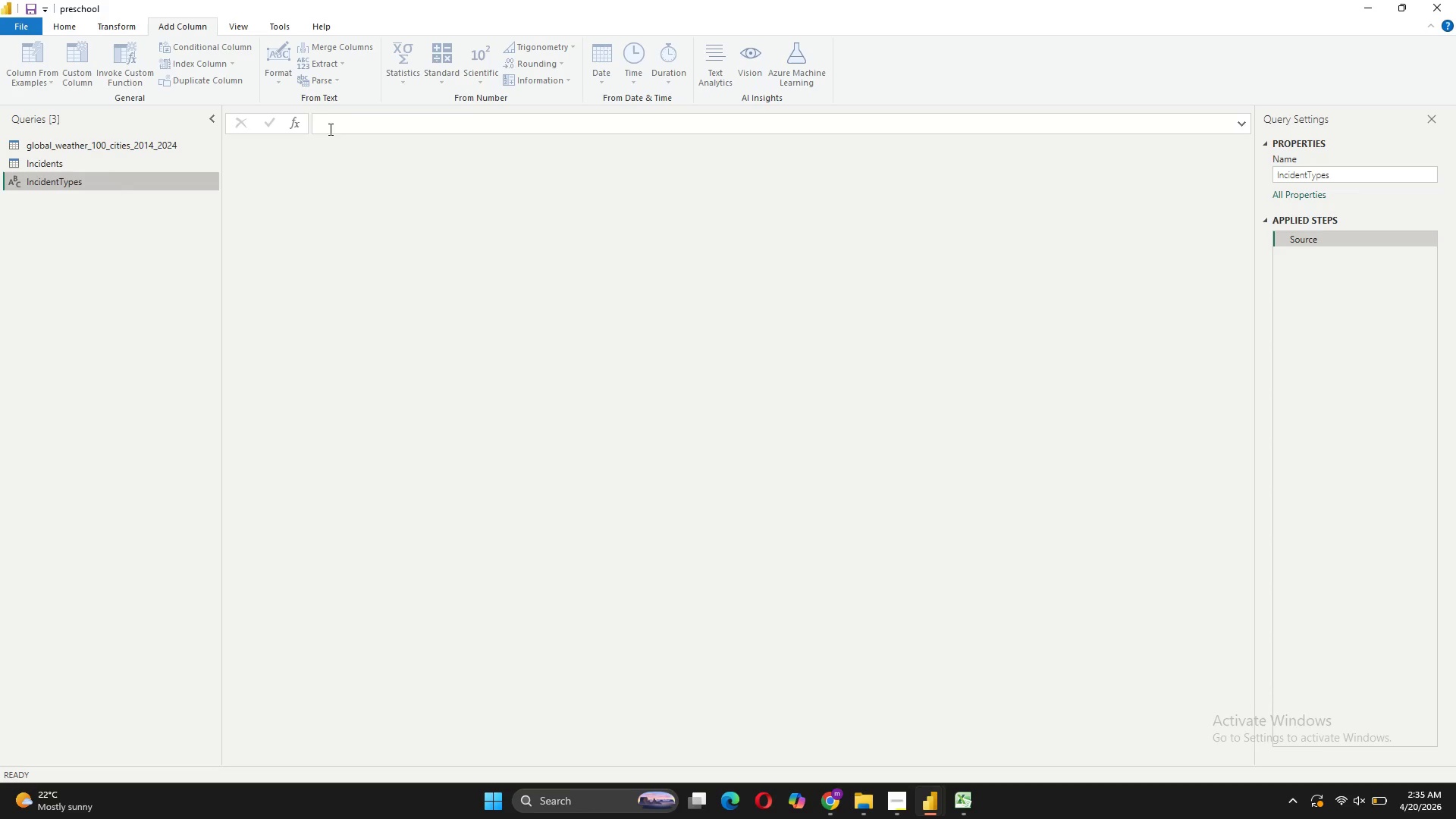 
left_click([348, 125])
 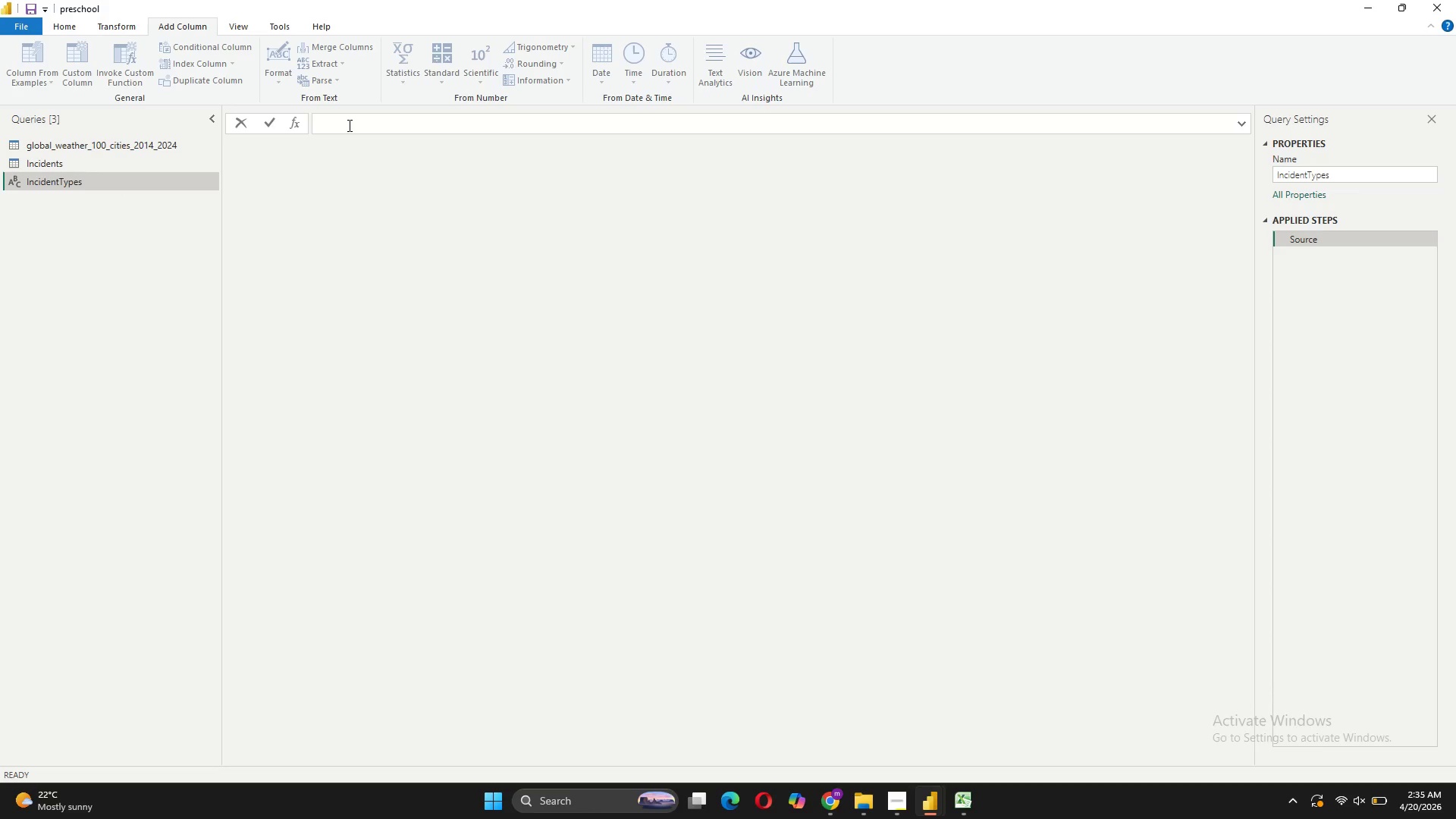 
type(= {"Scrape-)
key(Backspace)
type( - knee)
 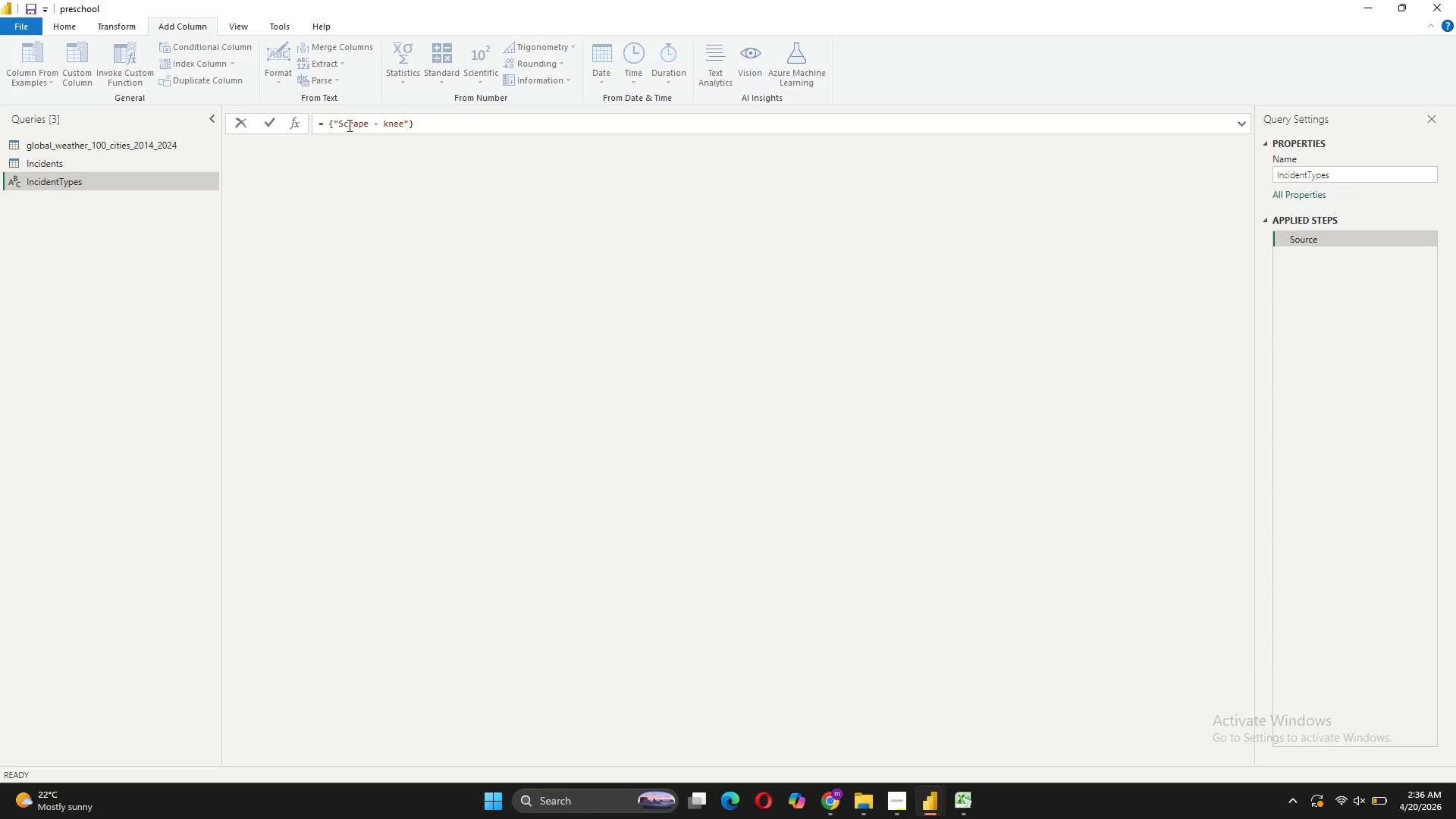 
key(ArrowRight)
 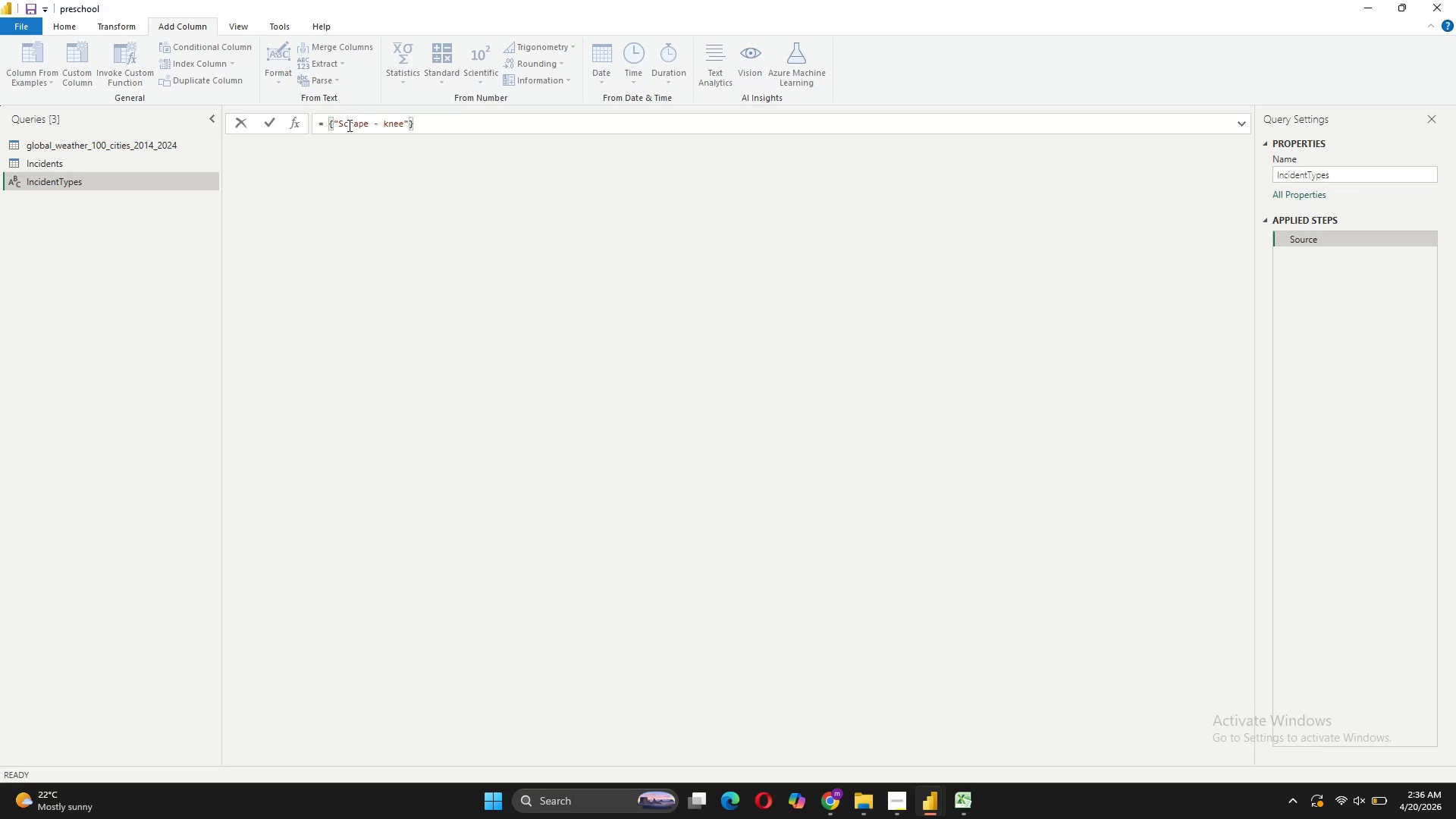 
type(.)
key(Backspace)
type(, "Bee sting)
 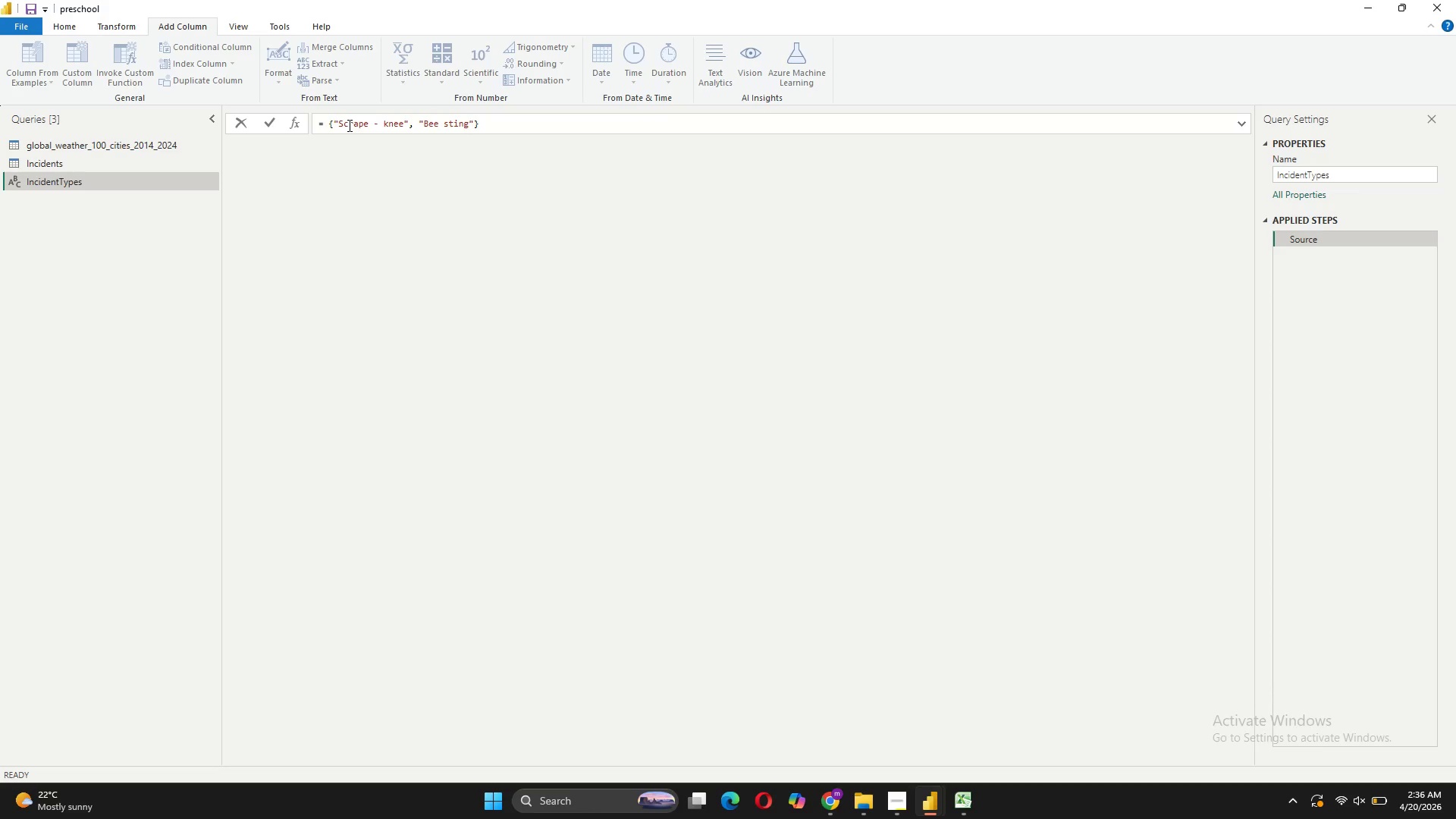 
key(ArrowRight)
 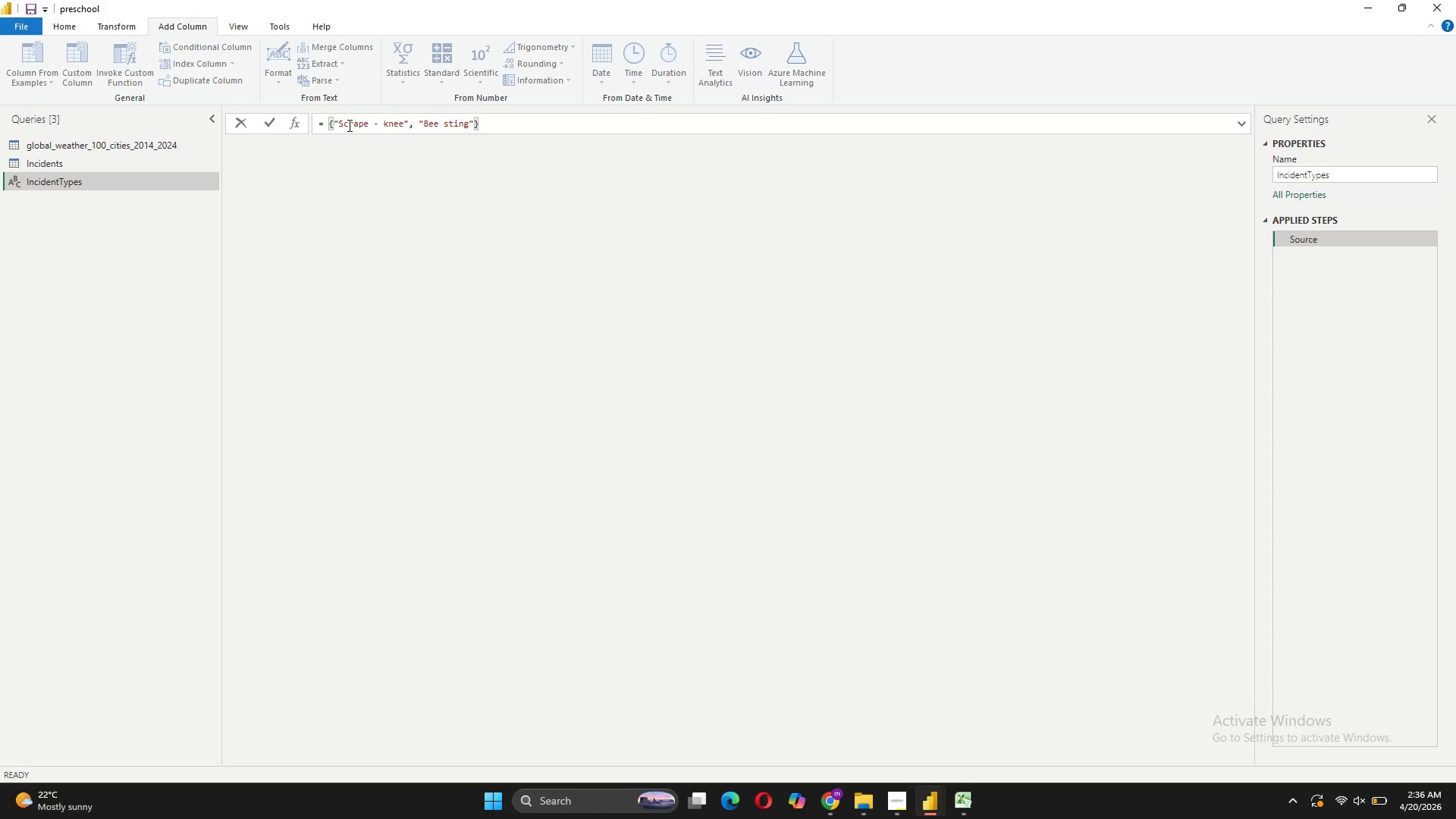 
type(, "Trip - root)
 